 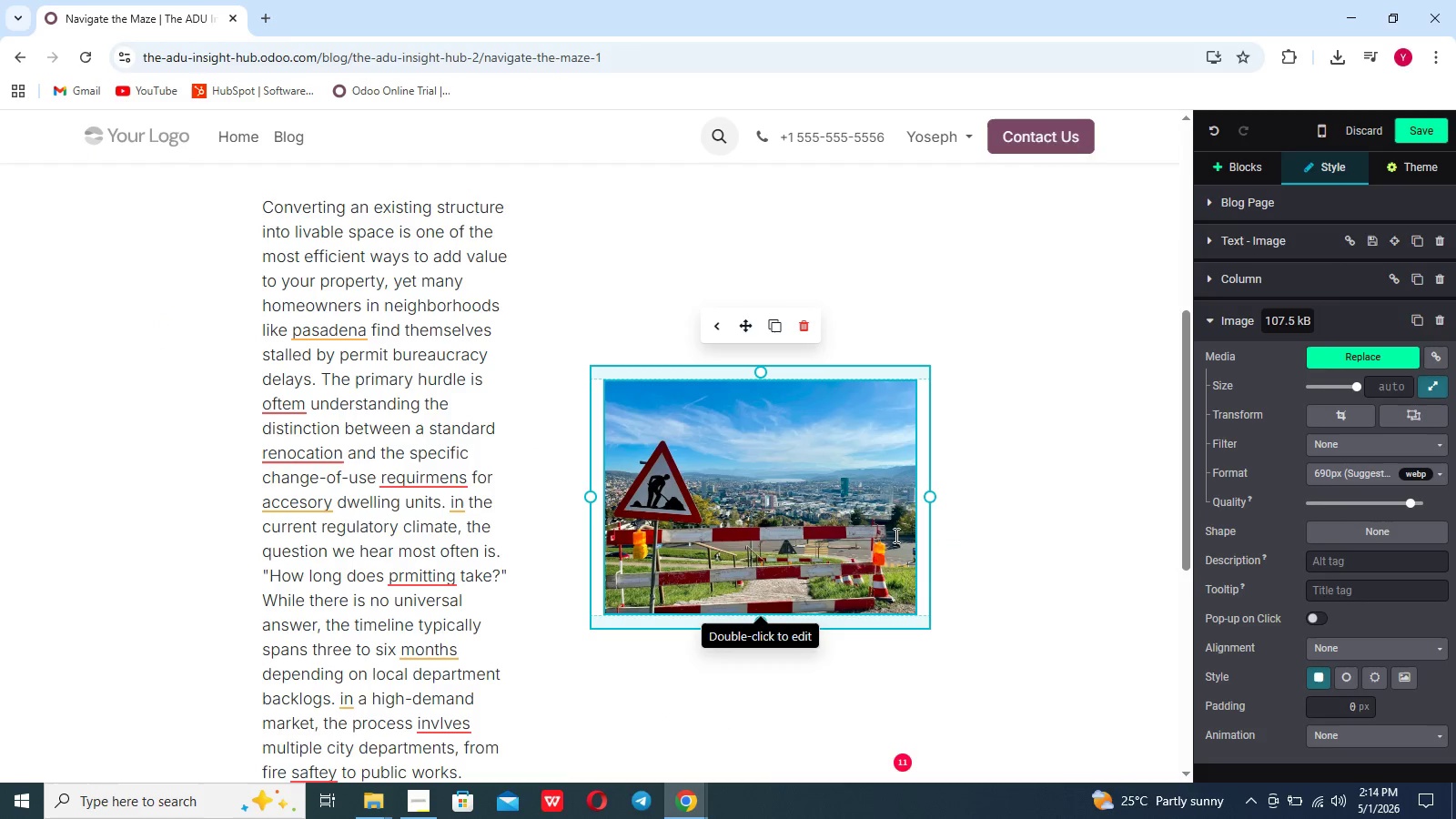 
left_click([1434, 387])
 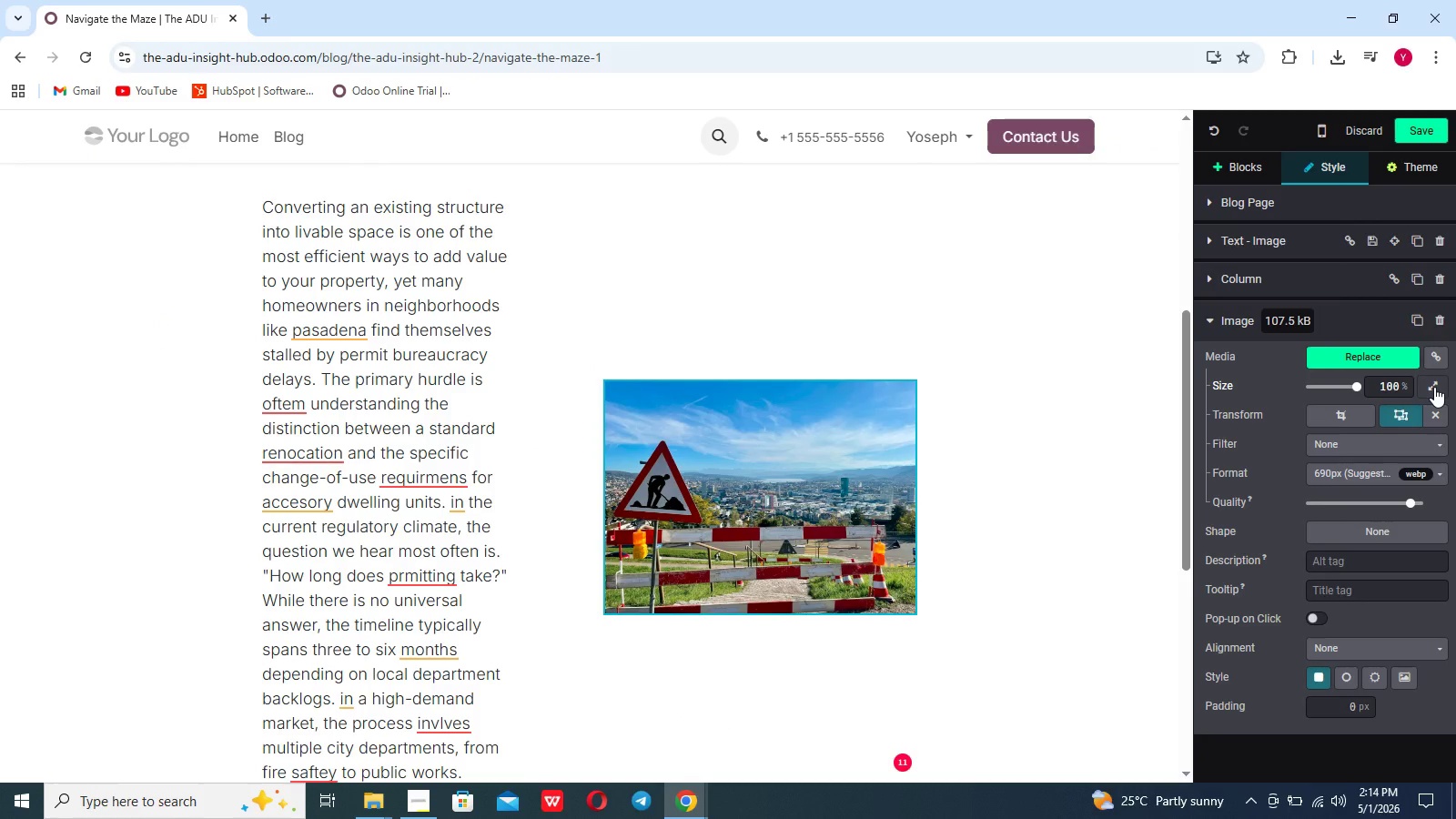 
left_click([1434, 387])
 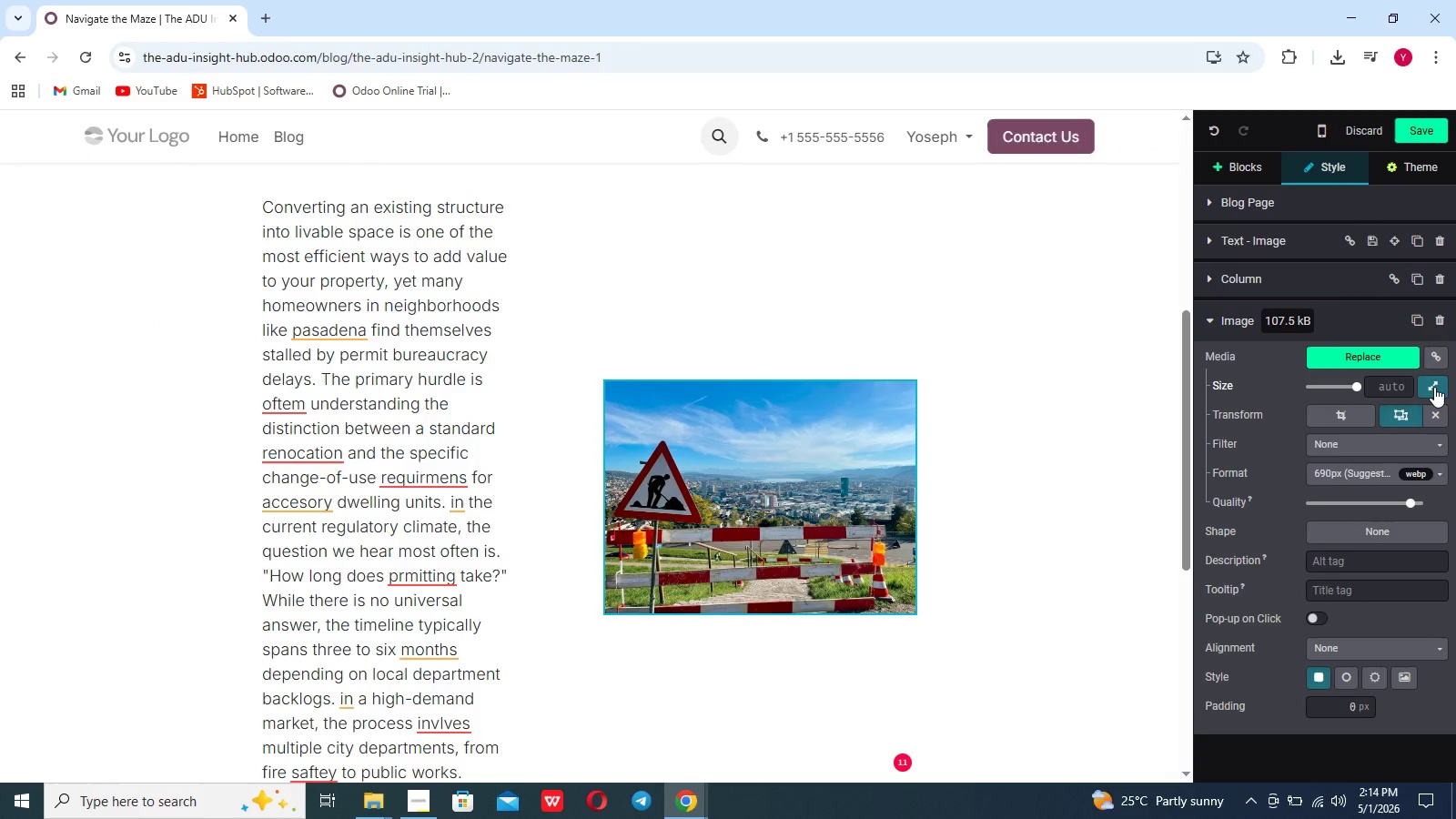 
left_click([1434, 387])
 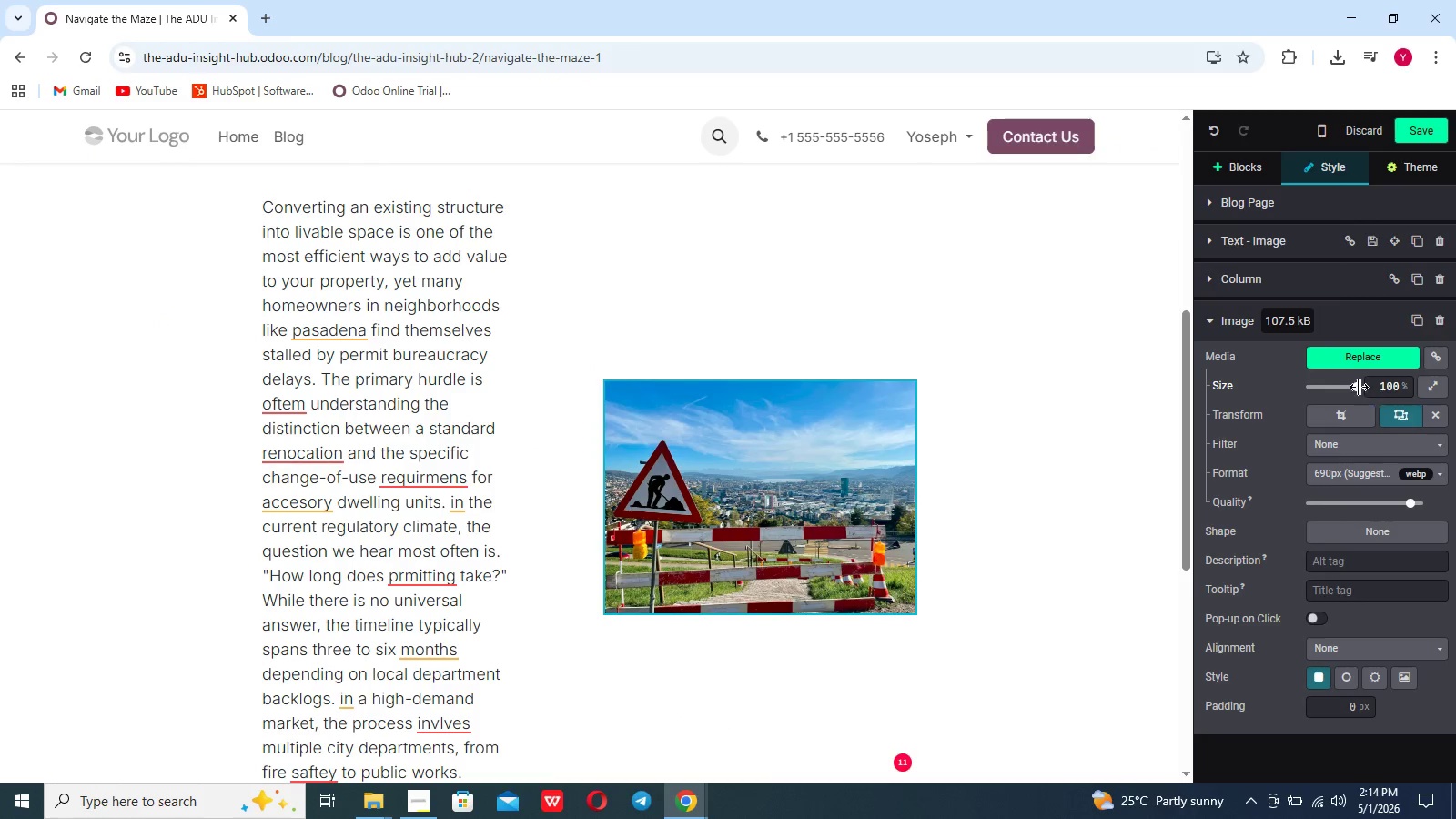 
left_click_drag(start_coordinate=[1354, 383], to_coordinate=[1448, 378])
 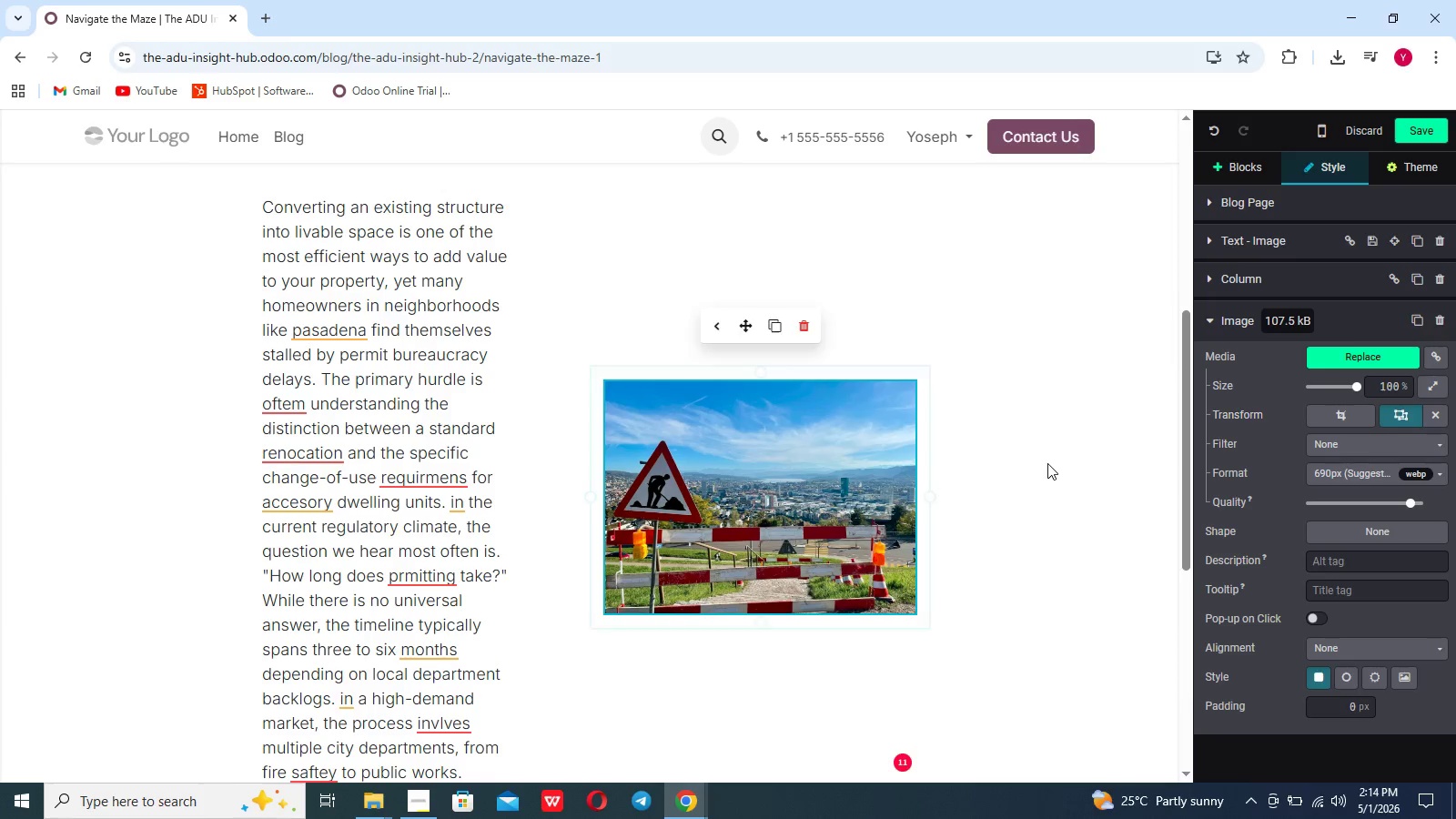 
left_click([1047, 463])
 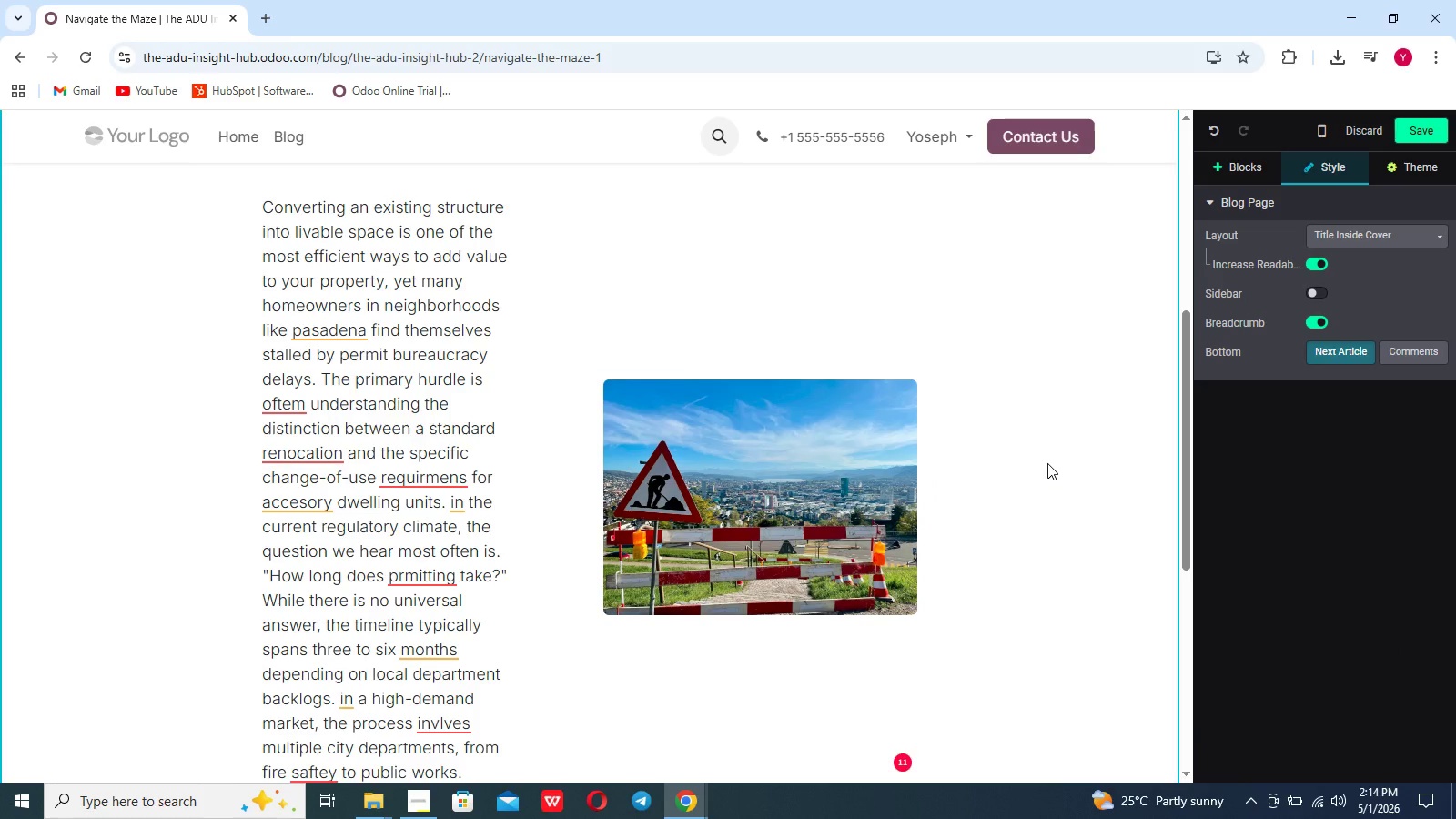 
scroll: coordinate [1047, 463], scroll_direction: up, amount: 1.0
 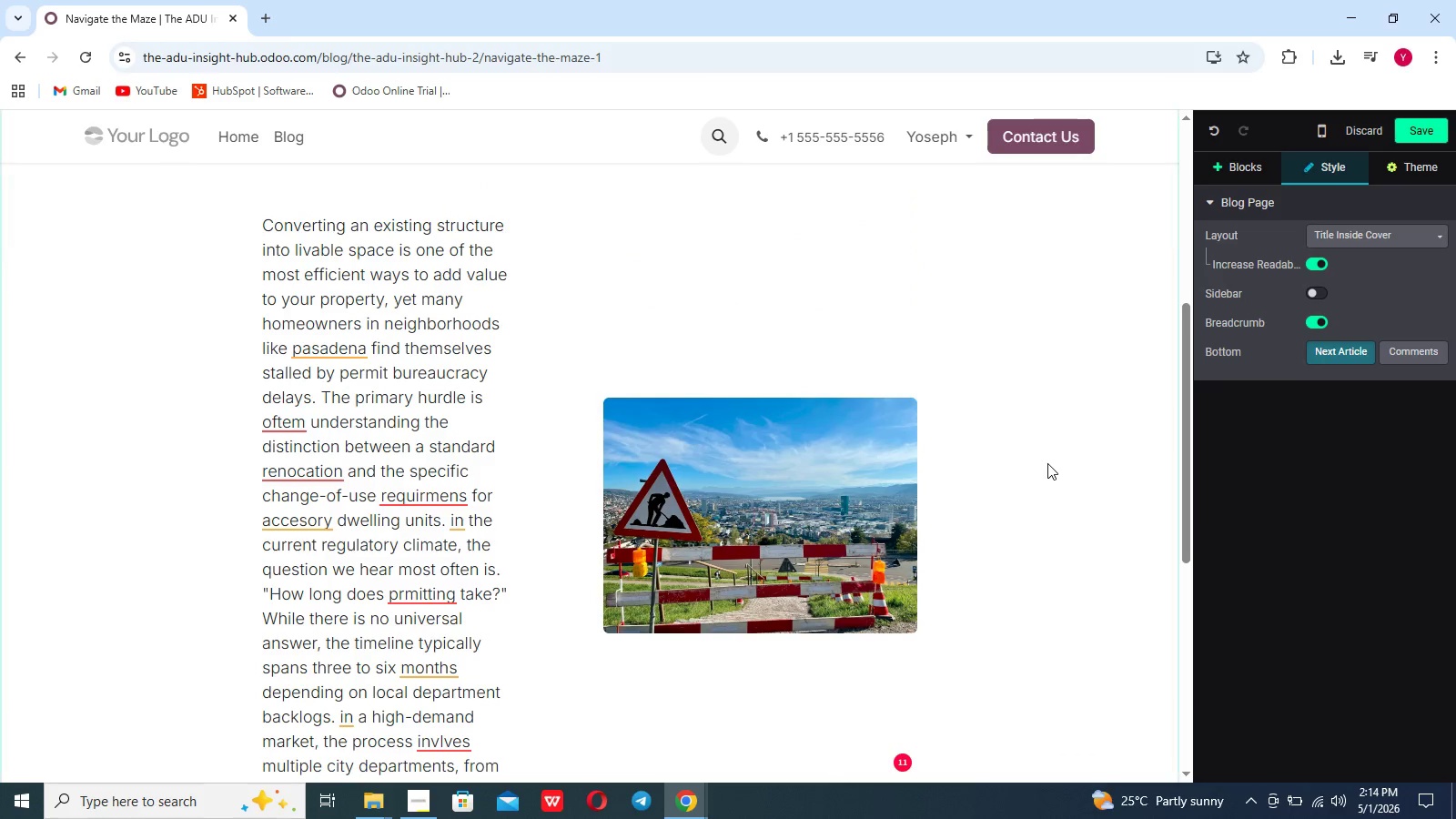 
scroll: coordinate [983, 483], scroll_direction: down, amount: 9.0
 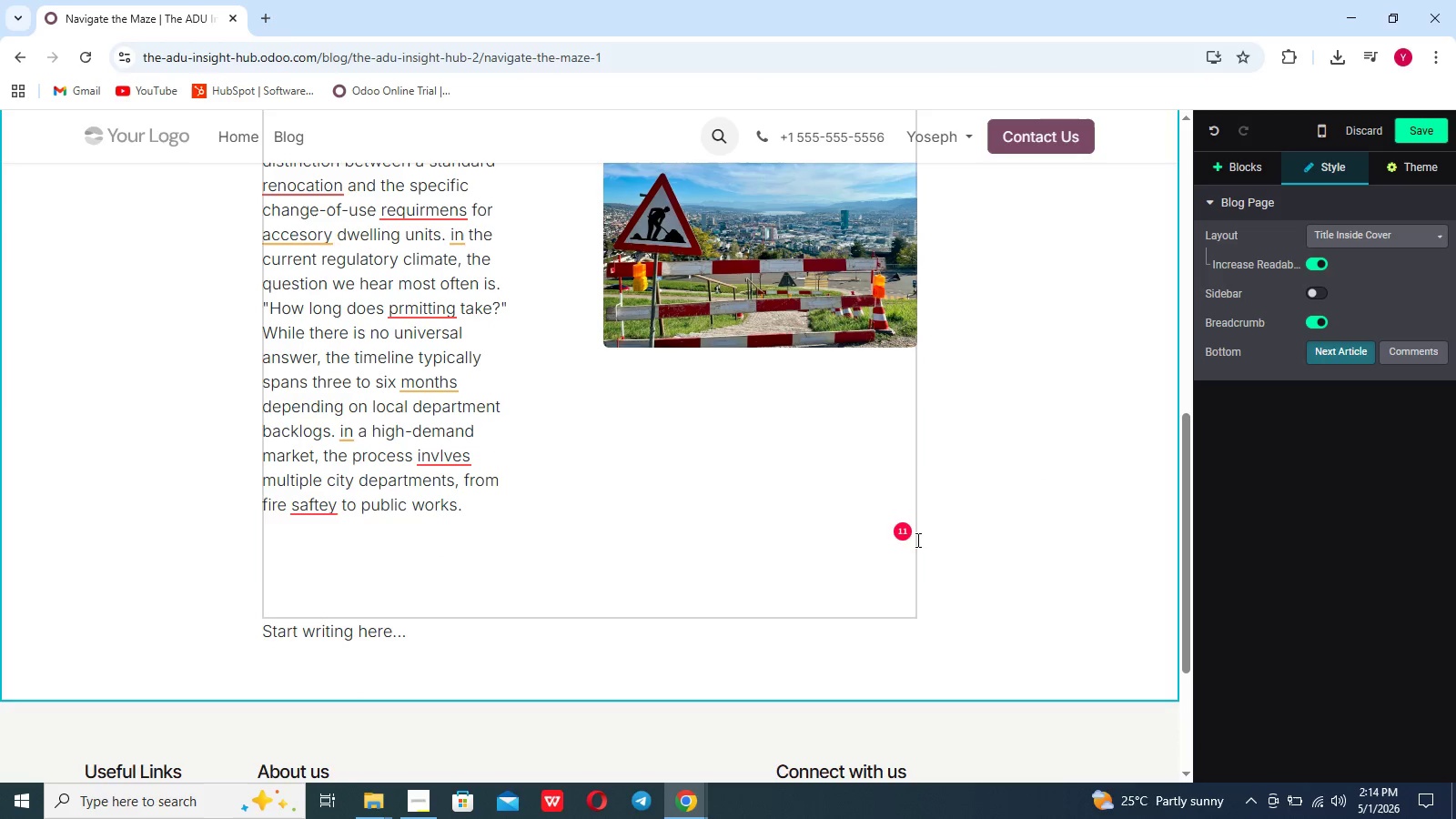 
left_click([905, 536])
 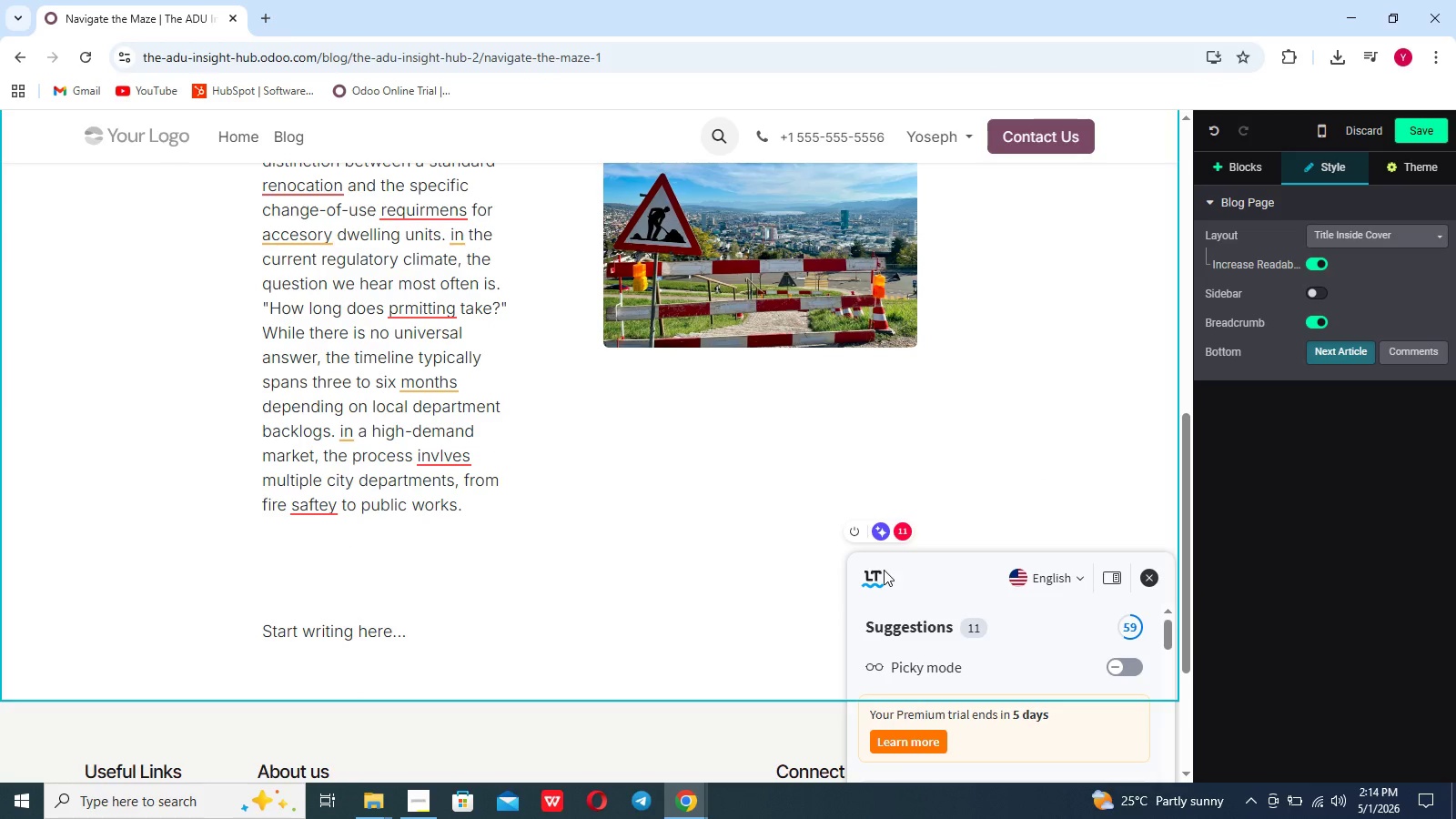 
scroll: coordinate [897, 579], scroll_direction: down, amount: 6.0
 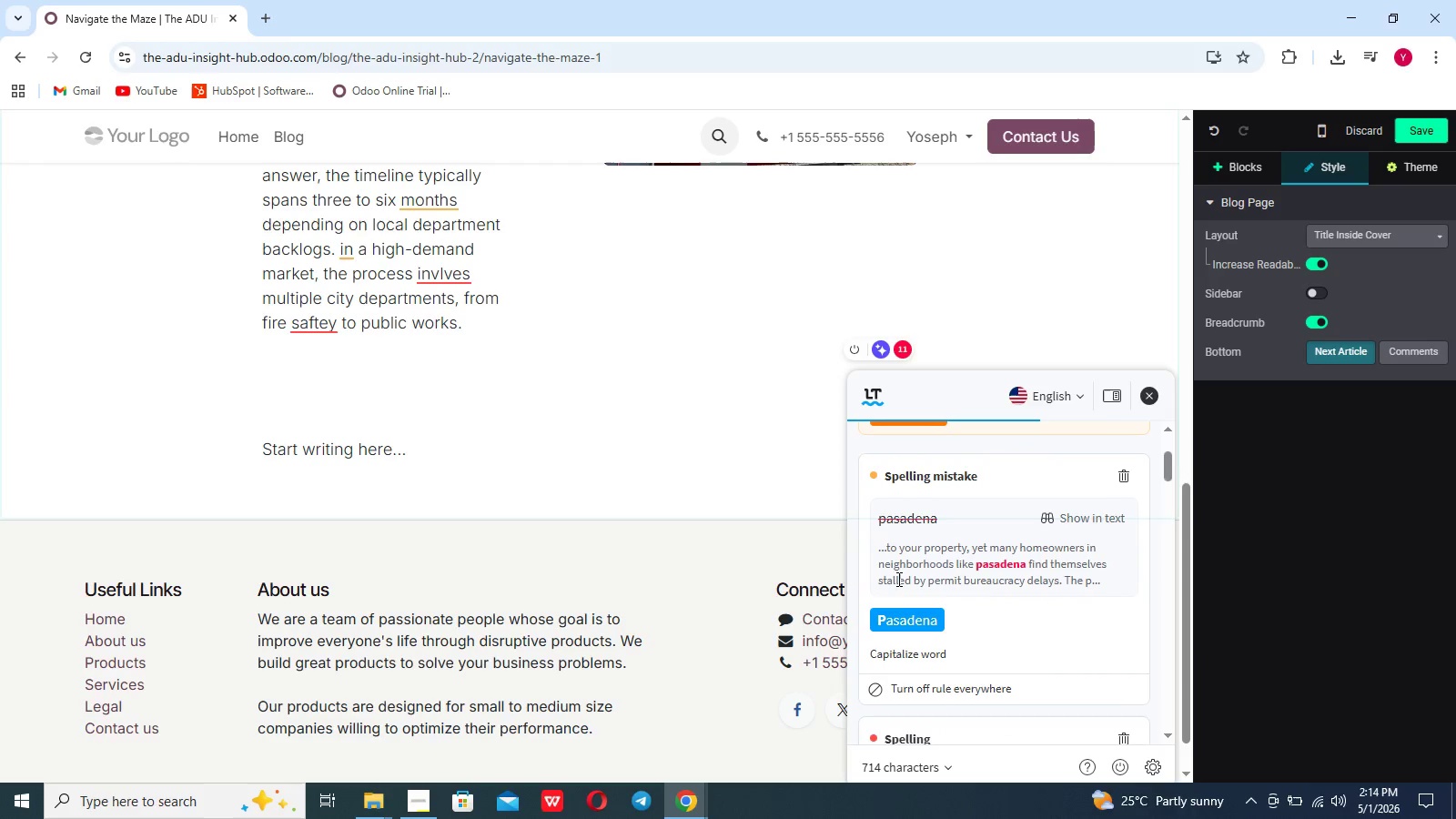 
left_click([901, 616])
 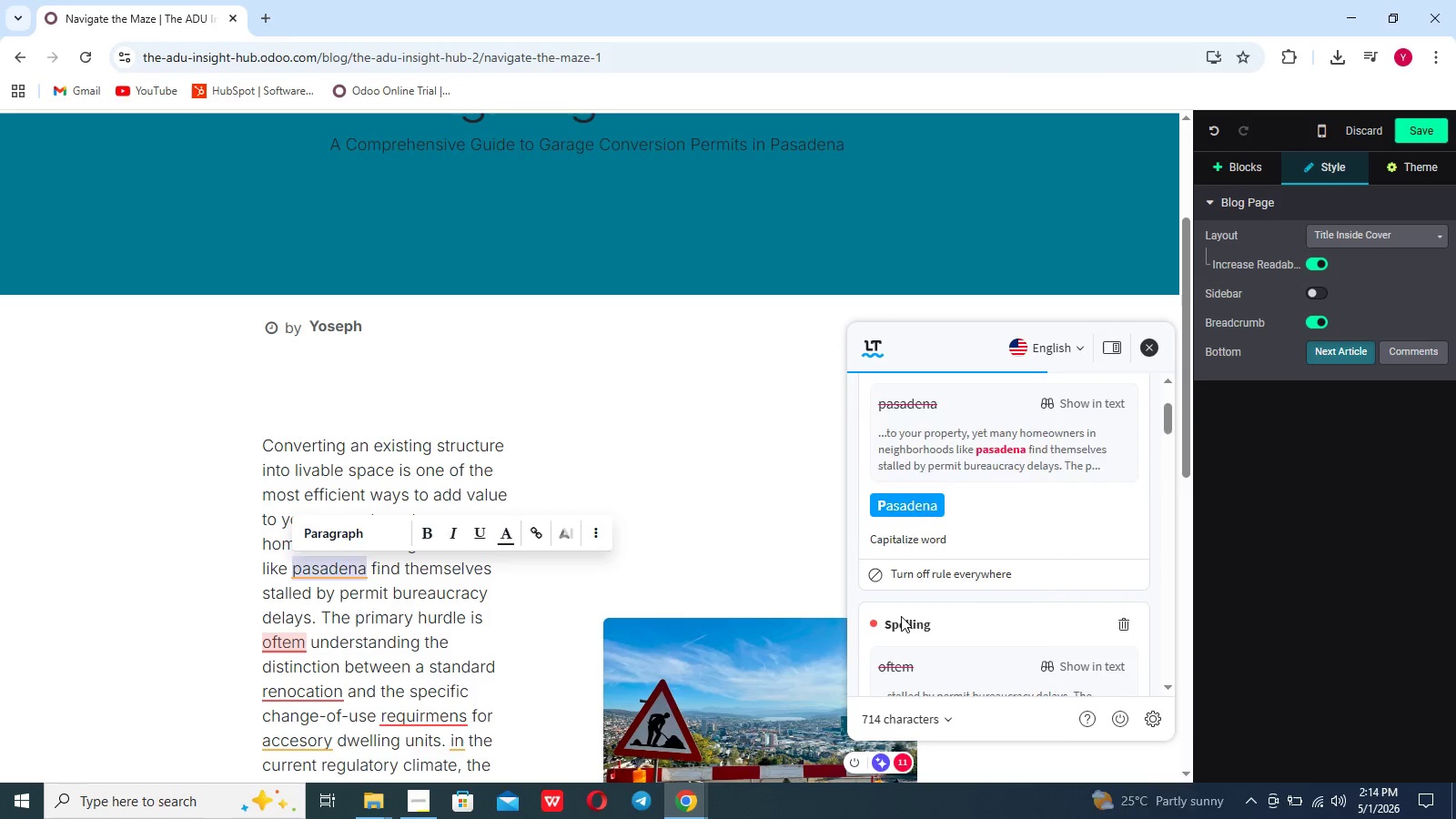 
left_click([901, 616])
 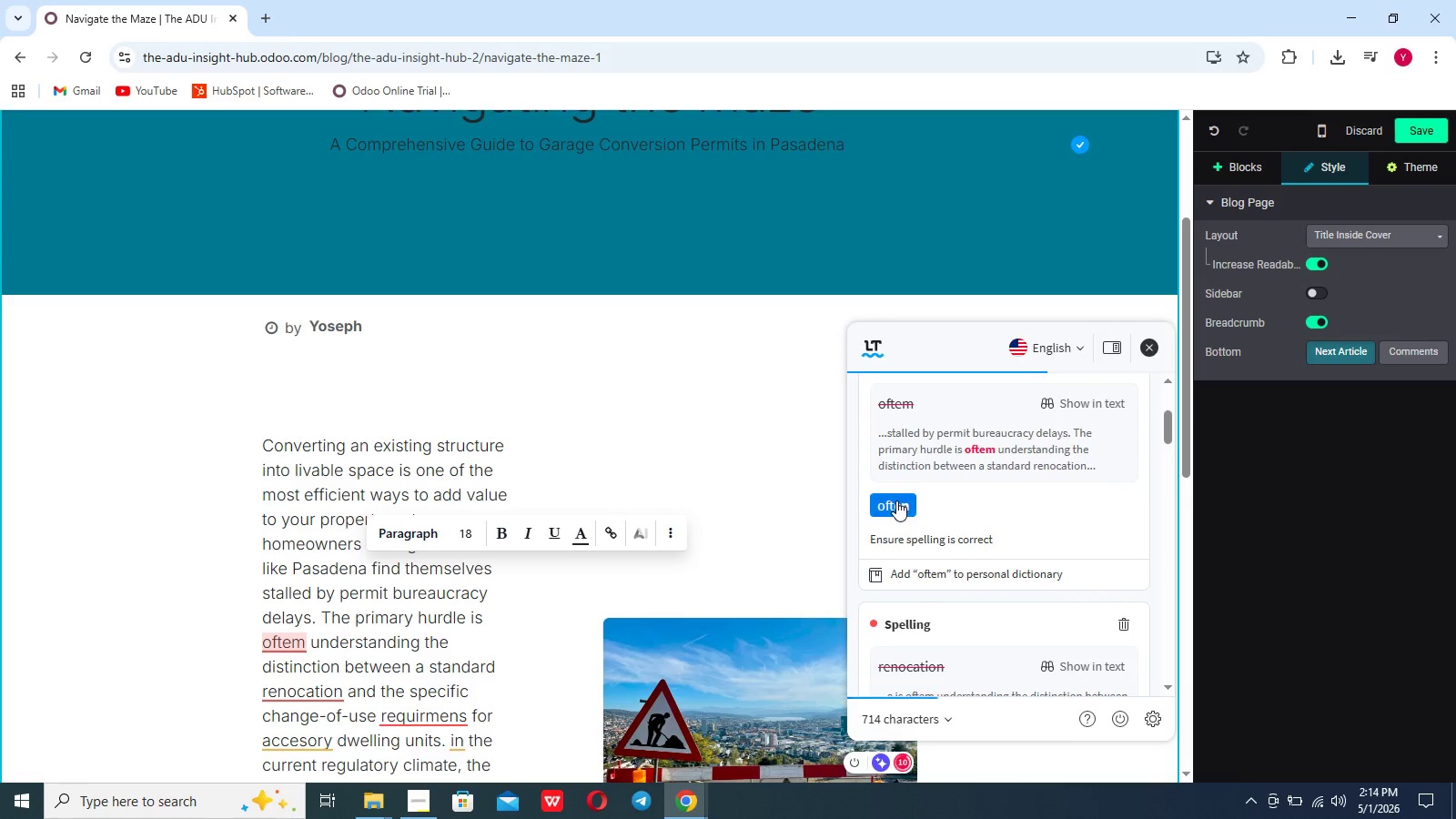 
left_click([896, 500])
 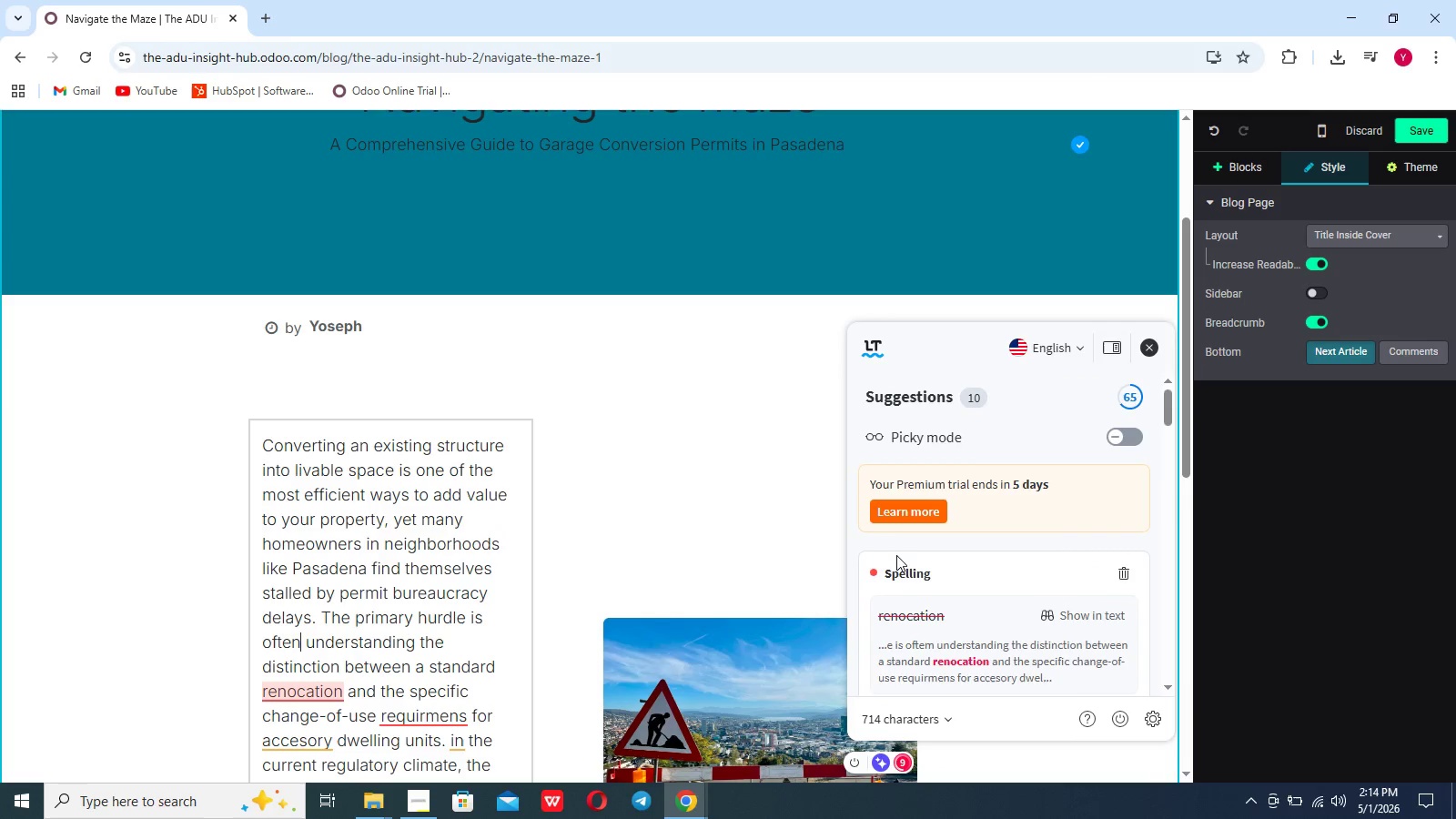 
scroll: coordinate [896, 599], scroll_direction: down, amount: 6.0
 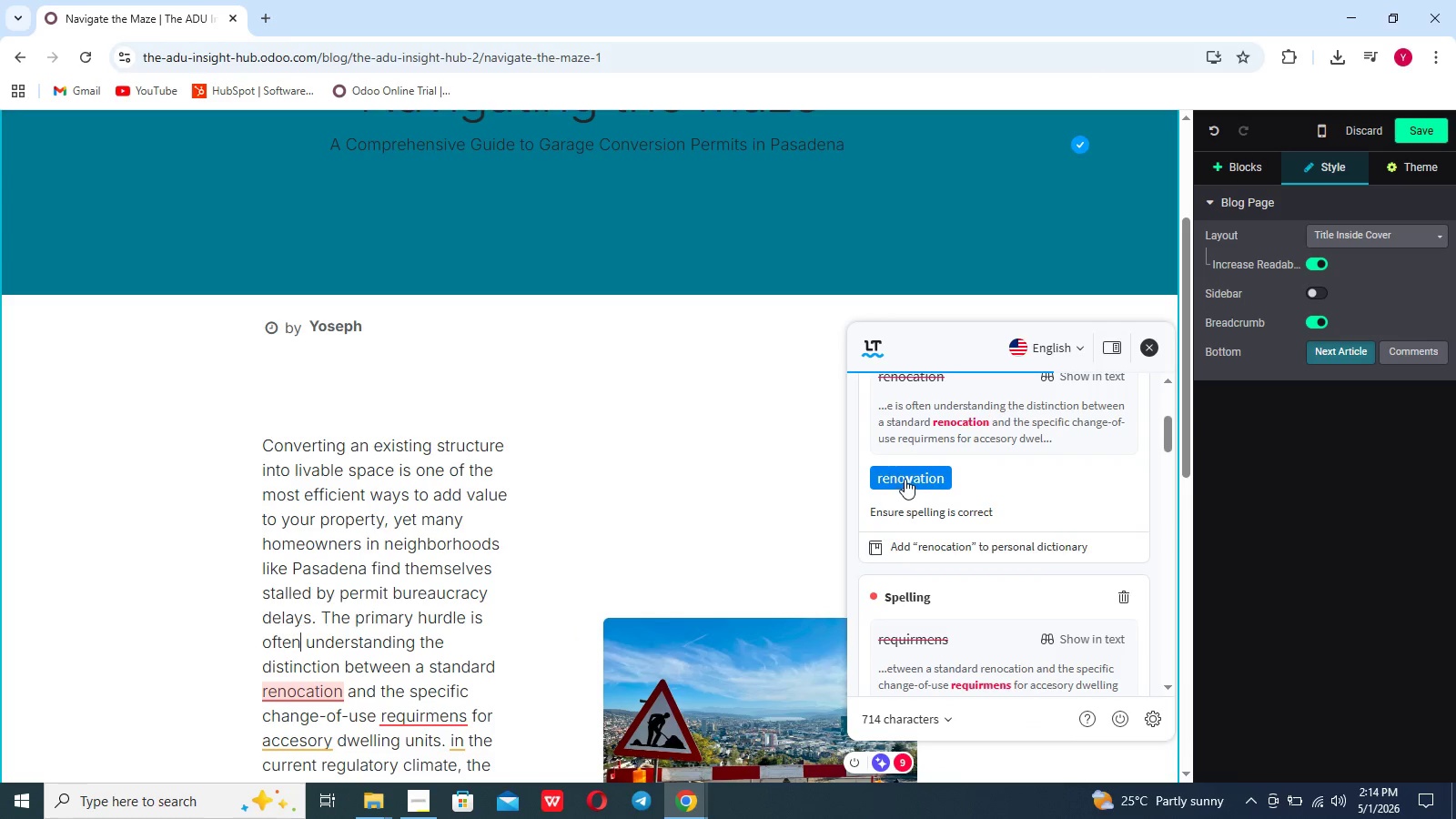 
left_click([905, 473])
 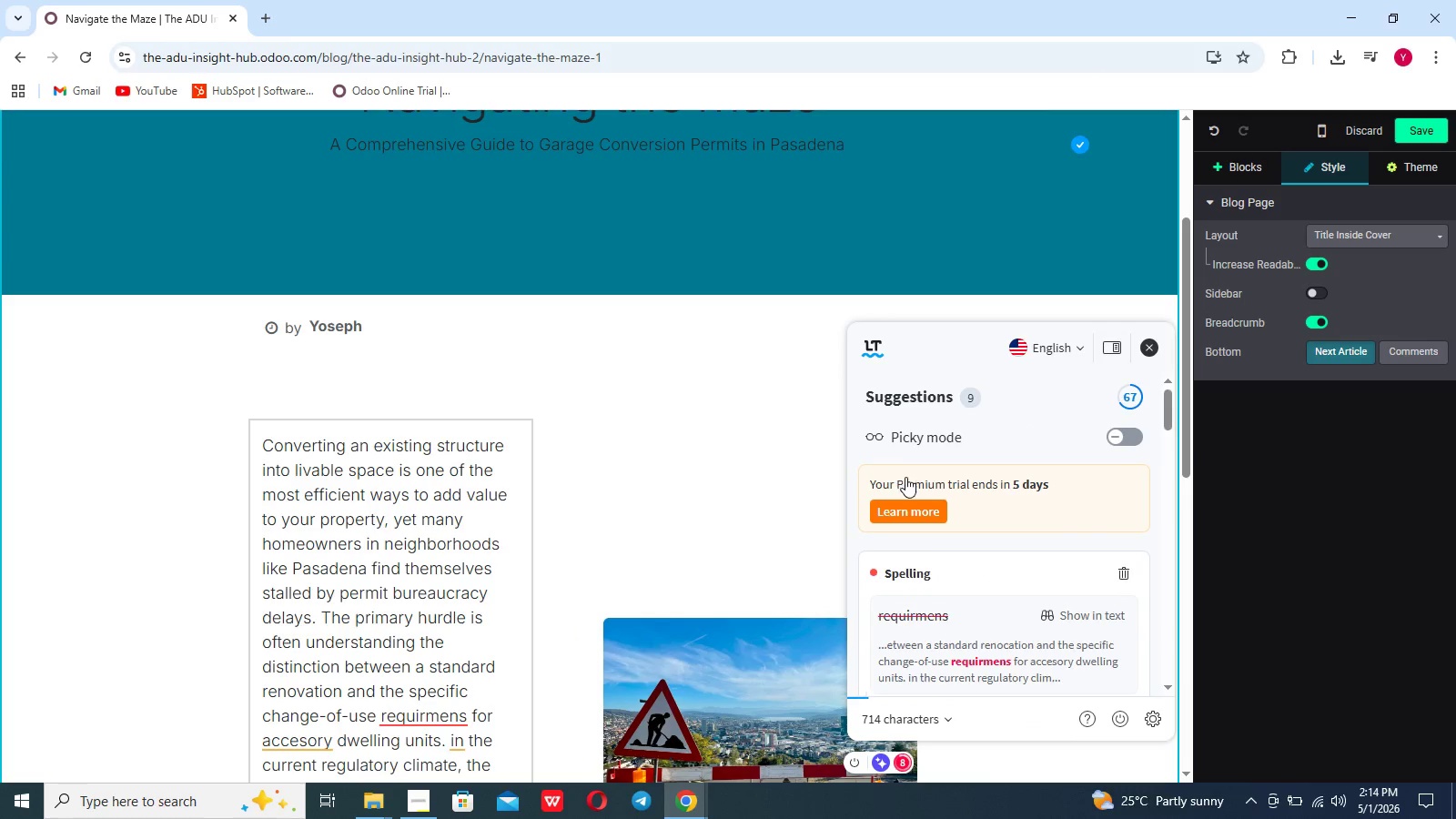 
scroll: coordinate [921, 579], scroll_direction: down, amount: 5.0
 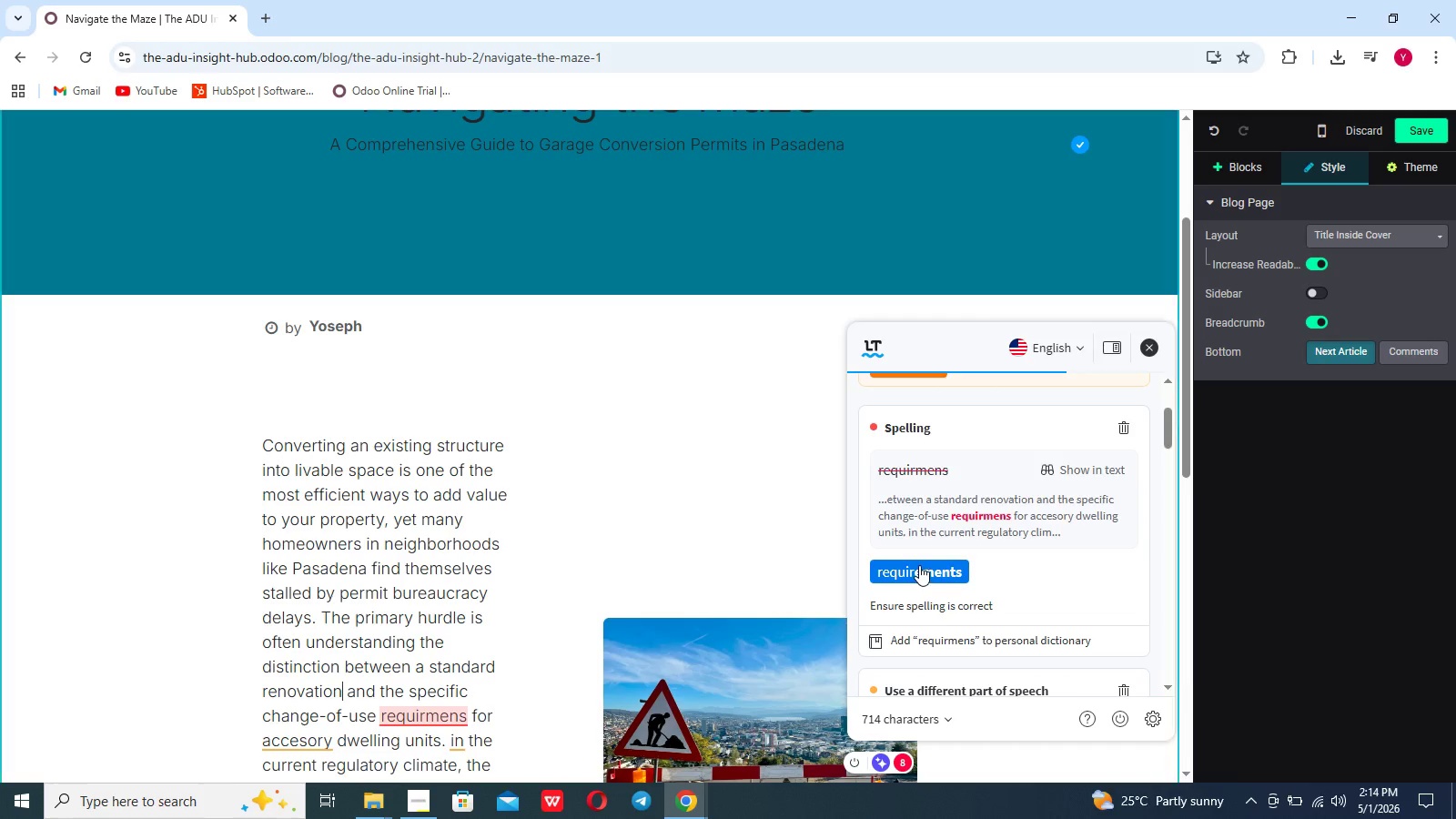 
left_click([919, 565])
 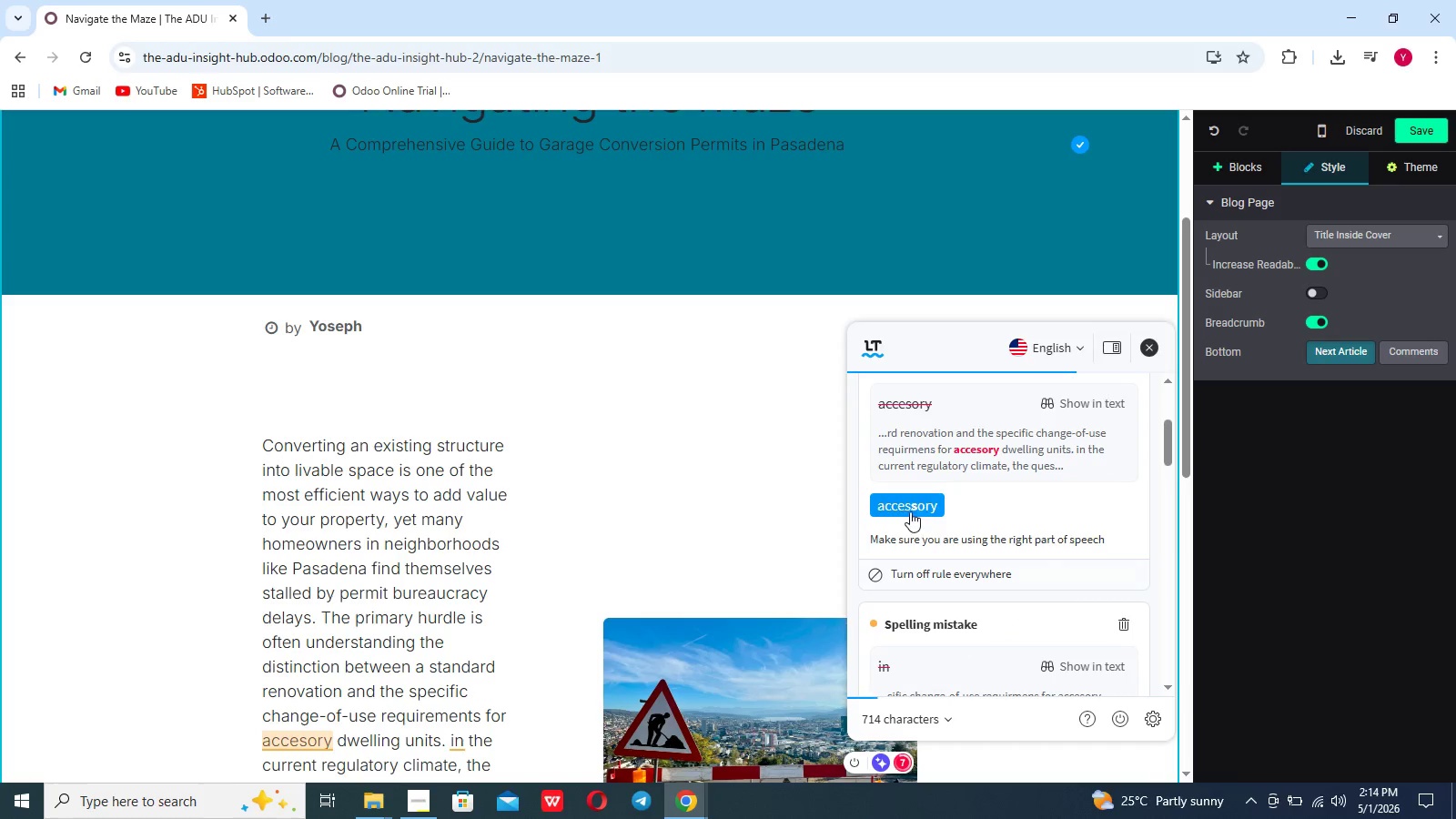 
left_click([909, 510])
 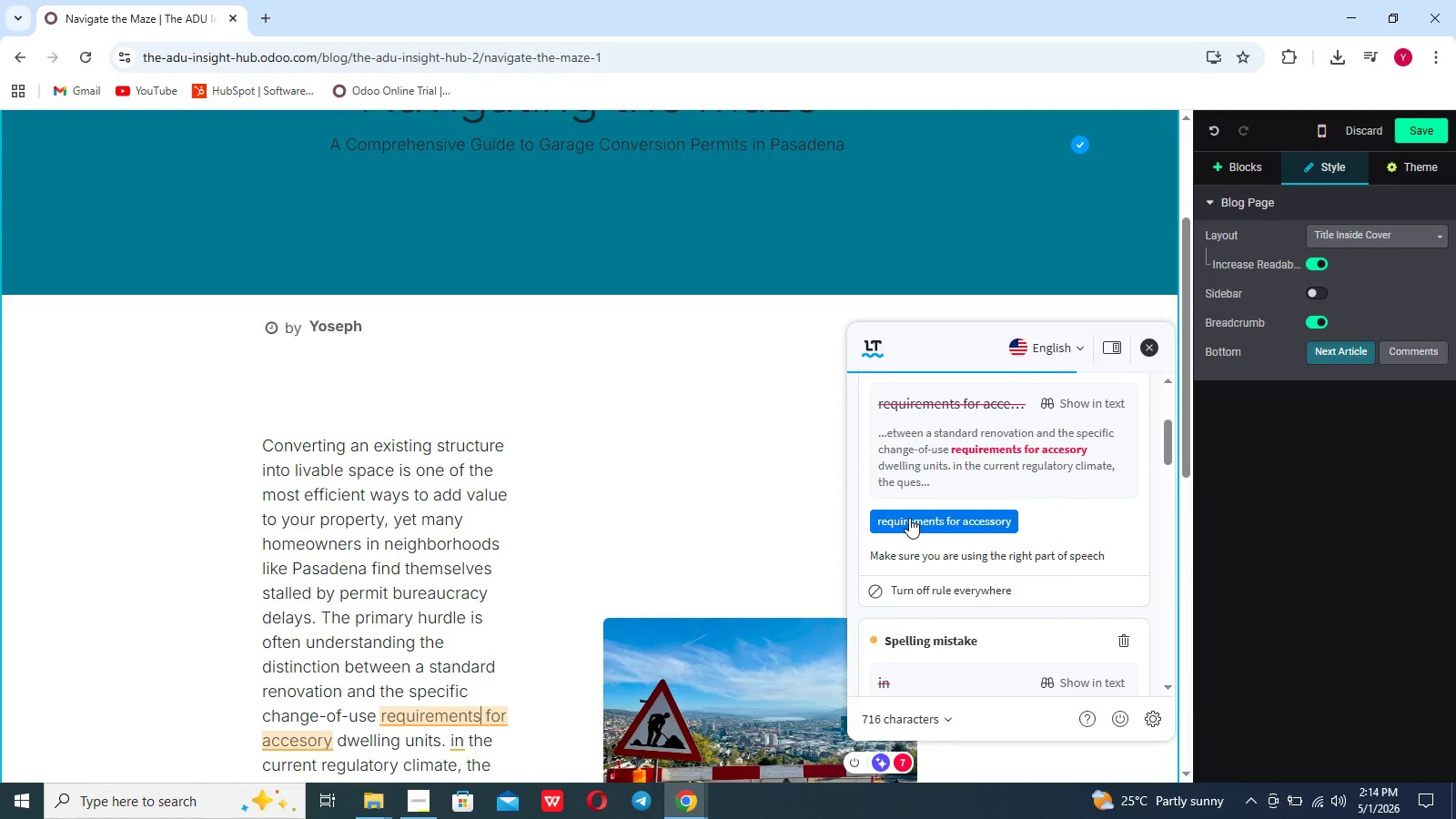 
left_click([909, 518])
 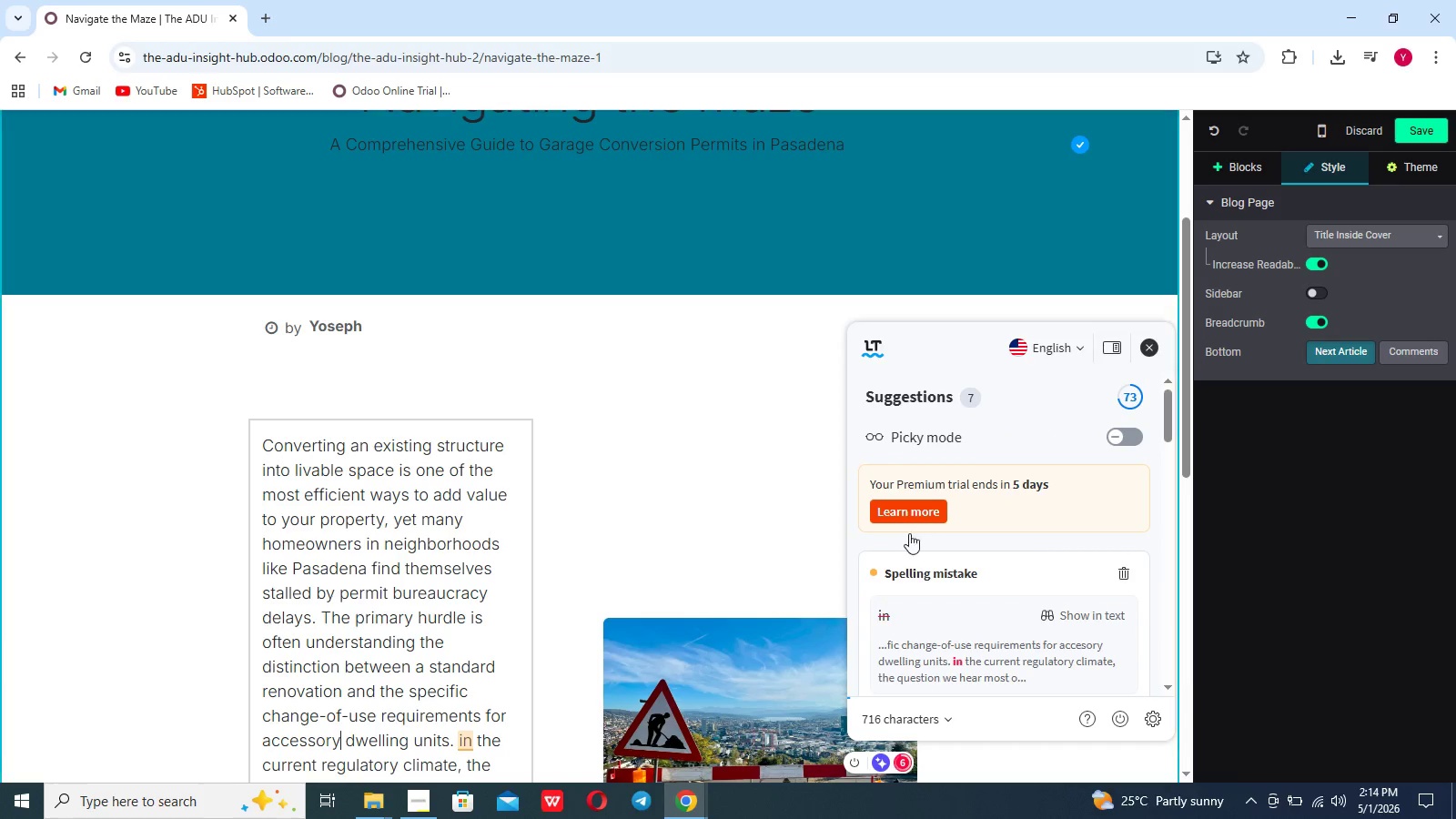 
scroll: coordinate [884, 646], scroll_direction: down, amount: 12.0
 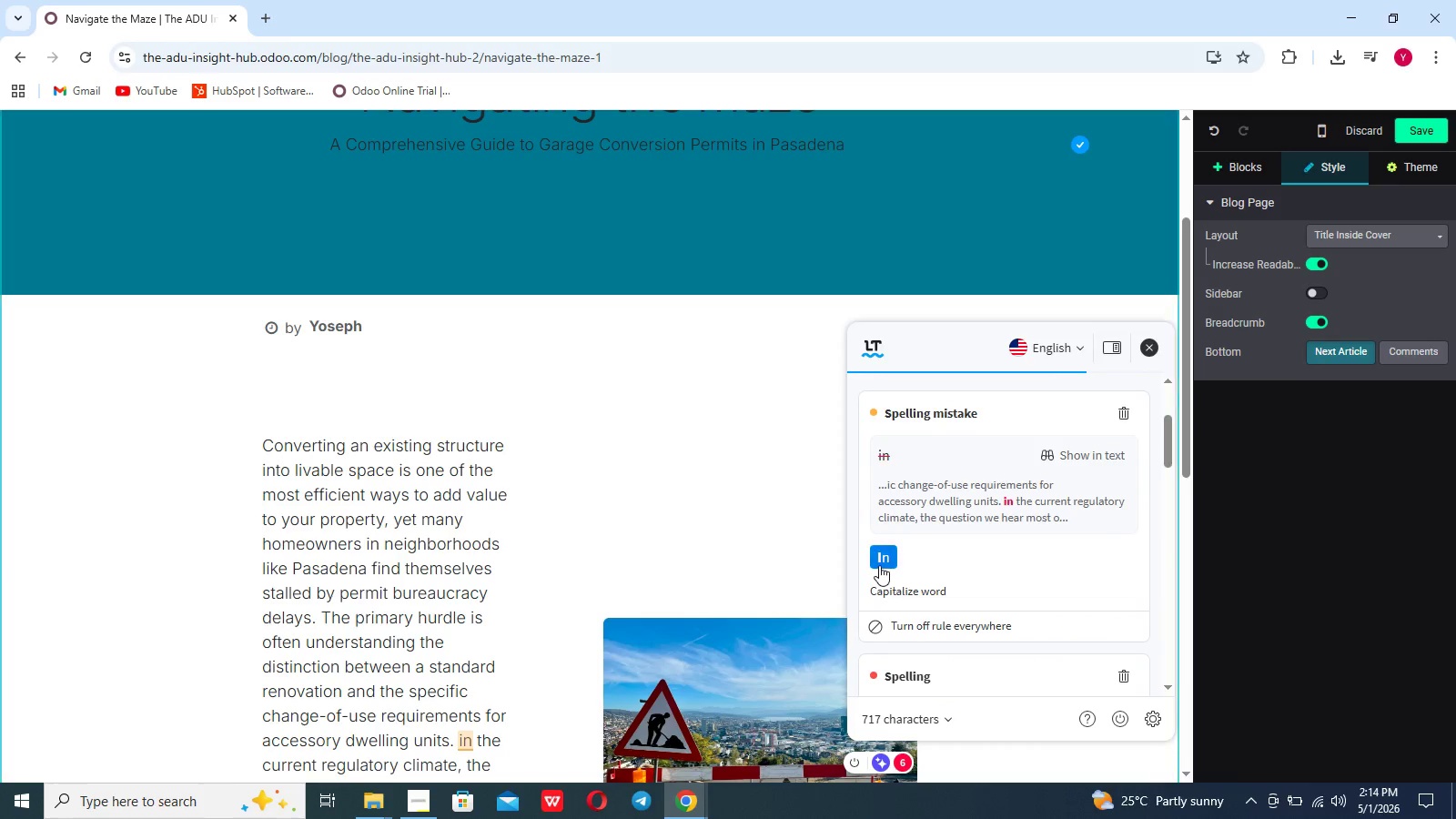 
left_click([879, 565])
 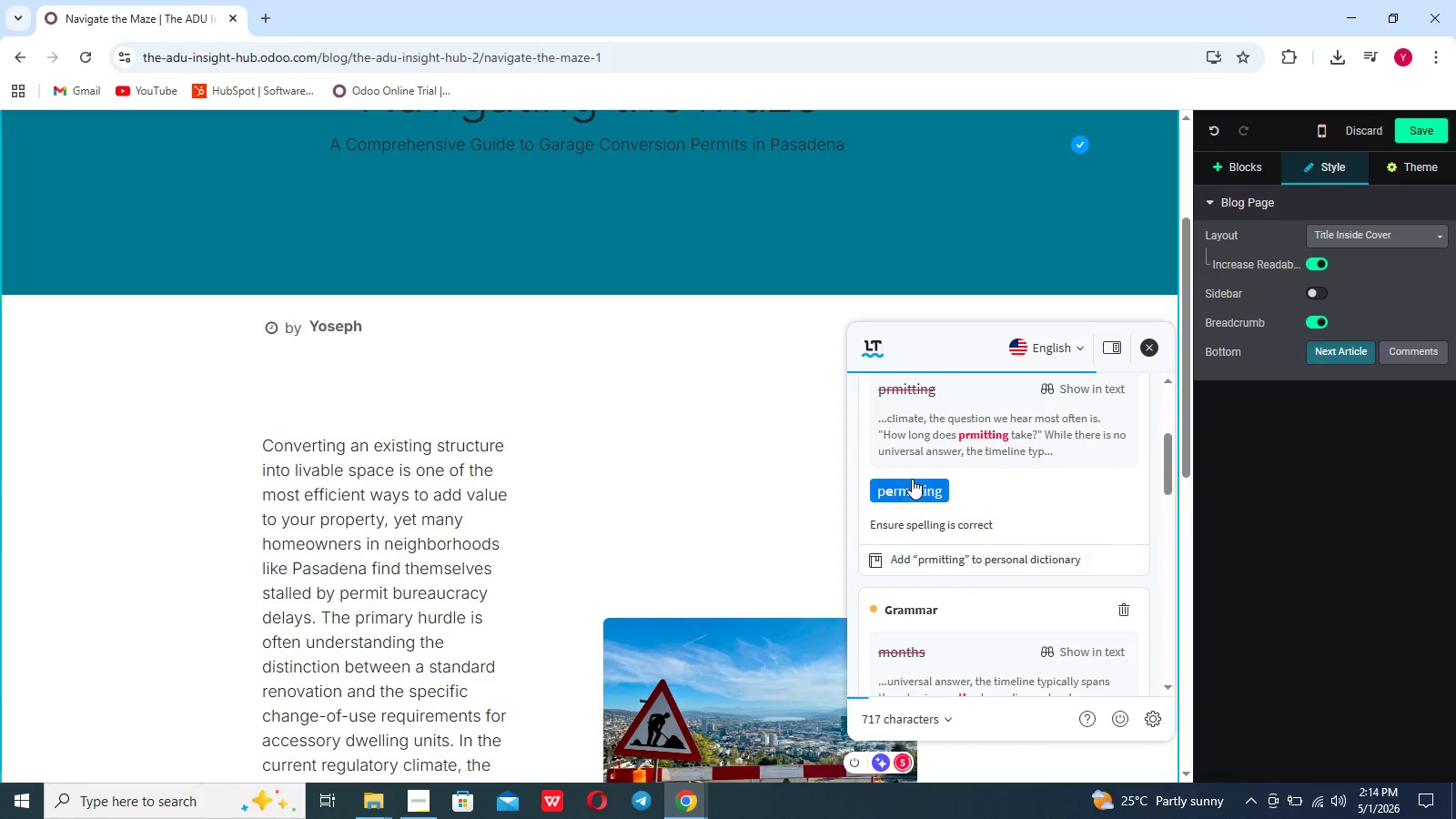 
left_click([913, 479])
 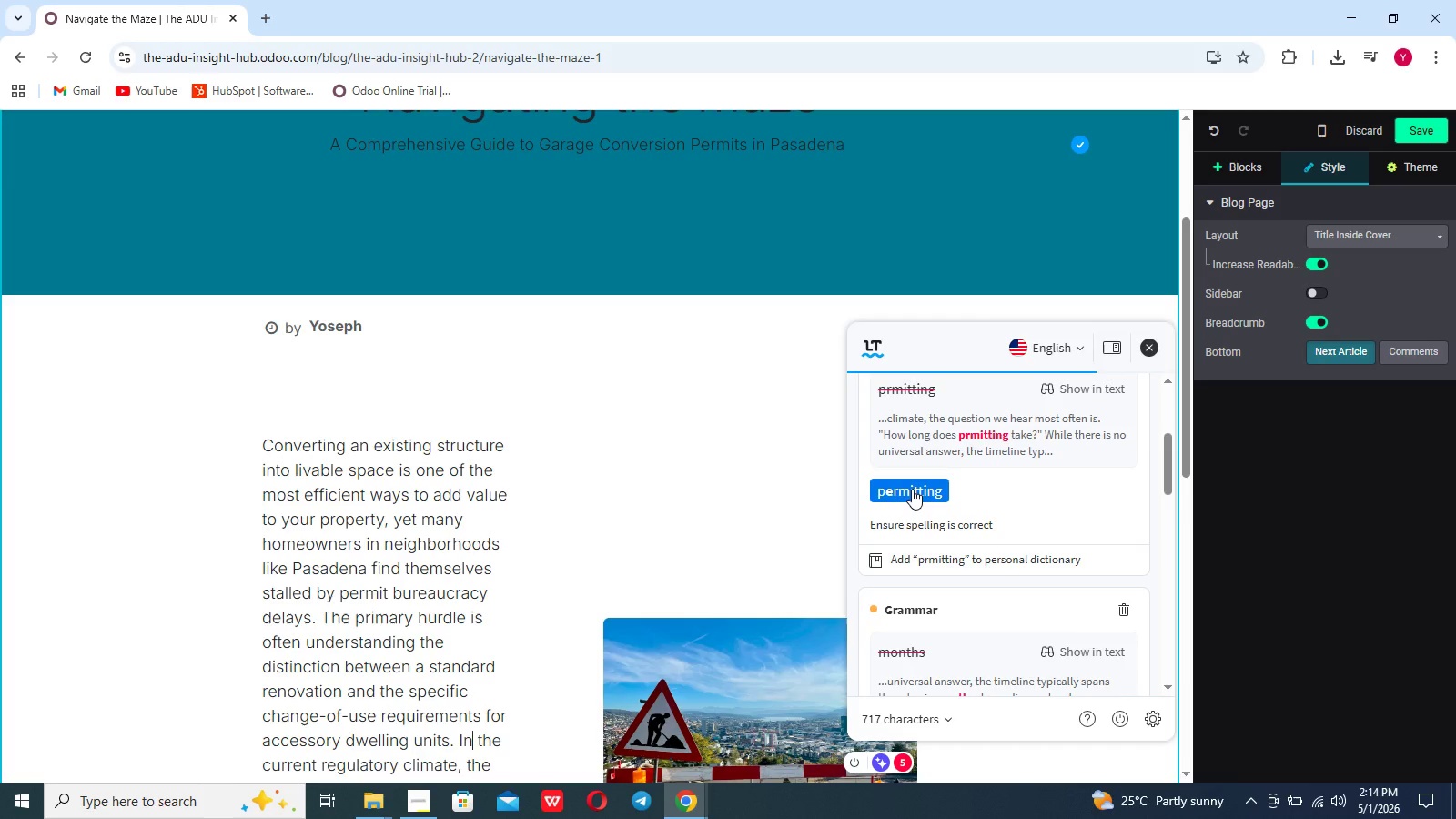 
left_click([912, 489])
 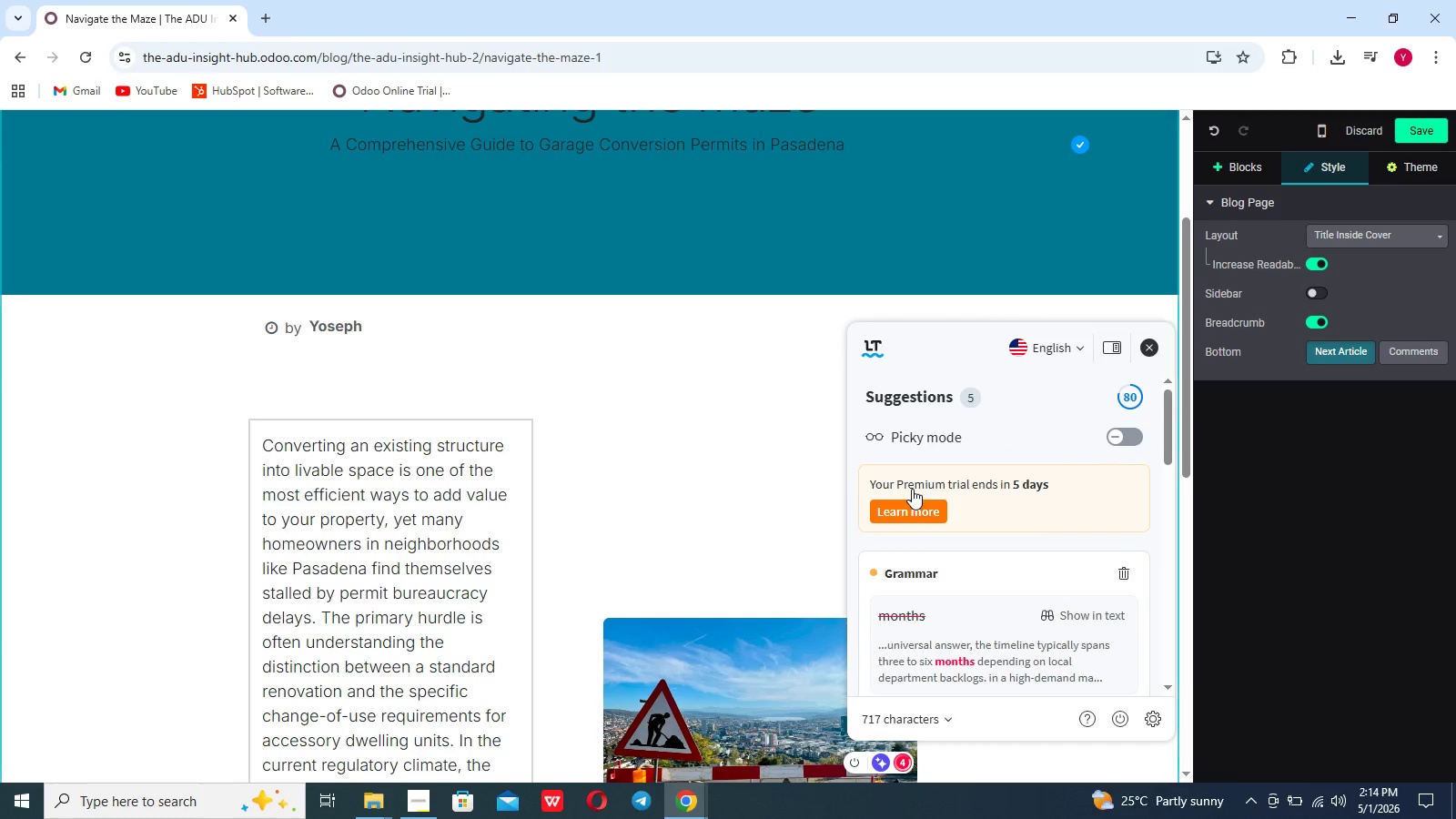 
scroll: coordinate [919, 549], scroll_direction: down, amount: 7.0
 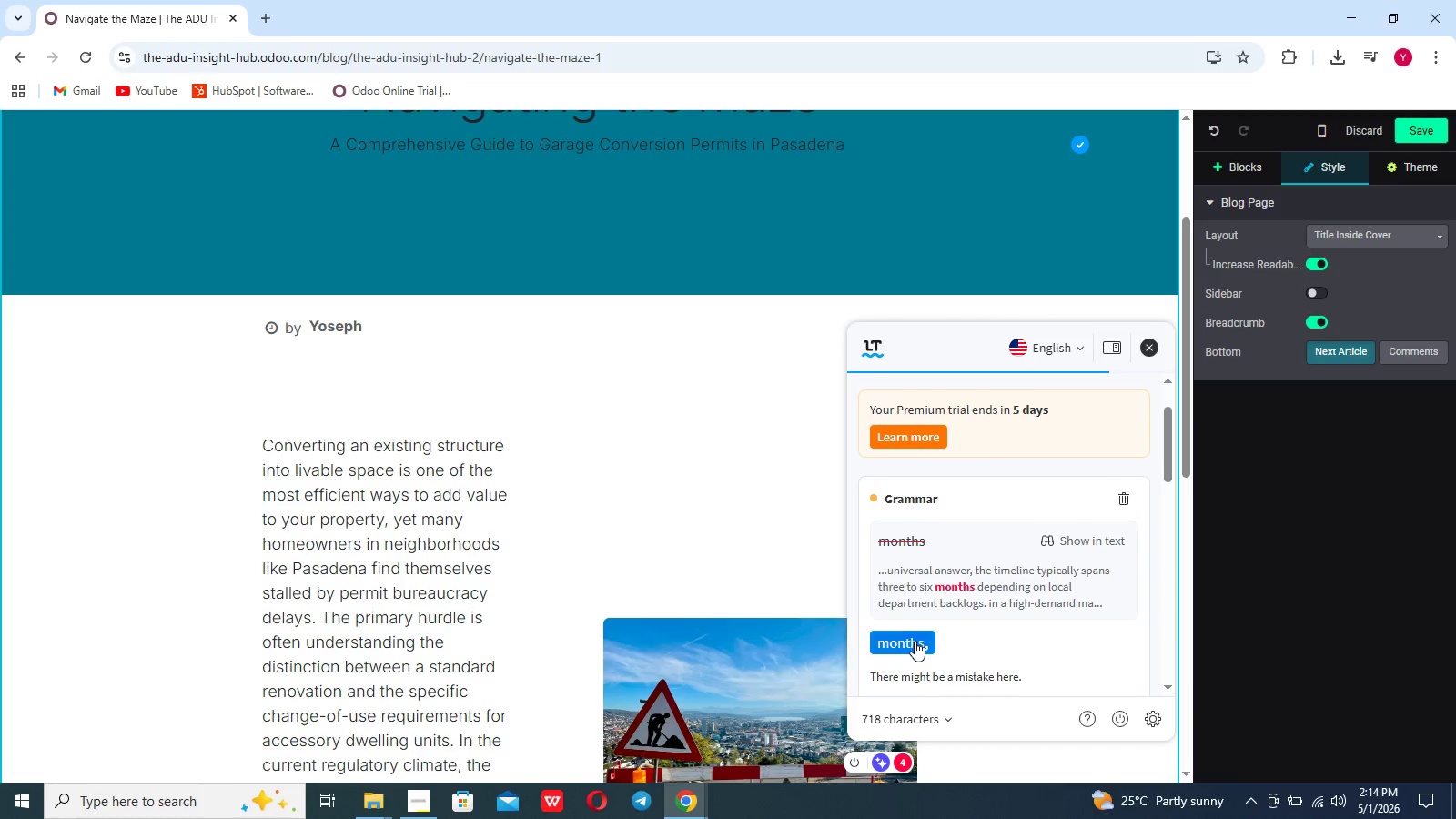 
left_click([914, 641])
 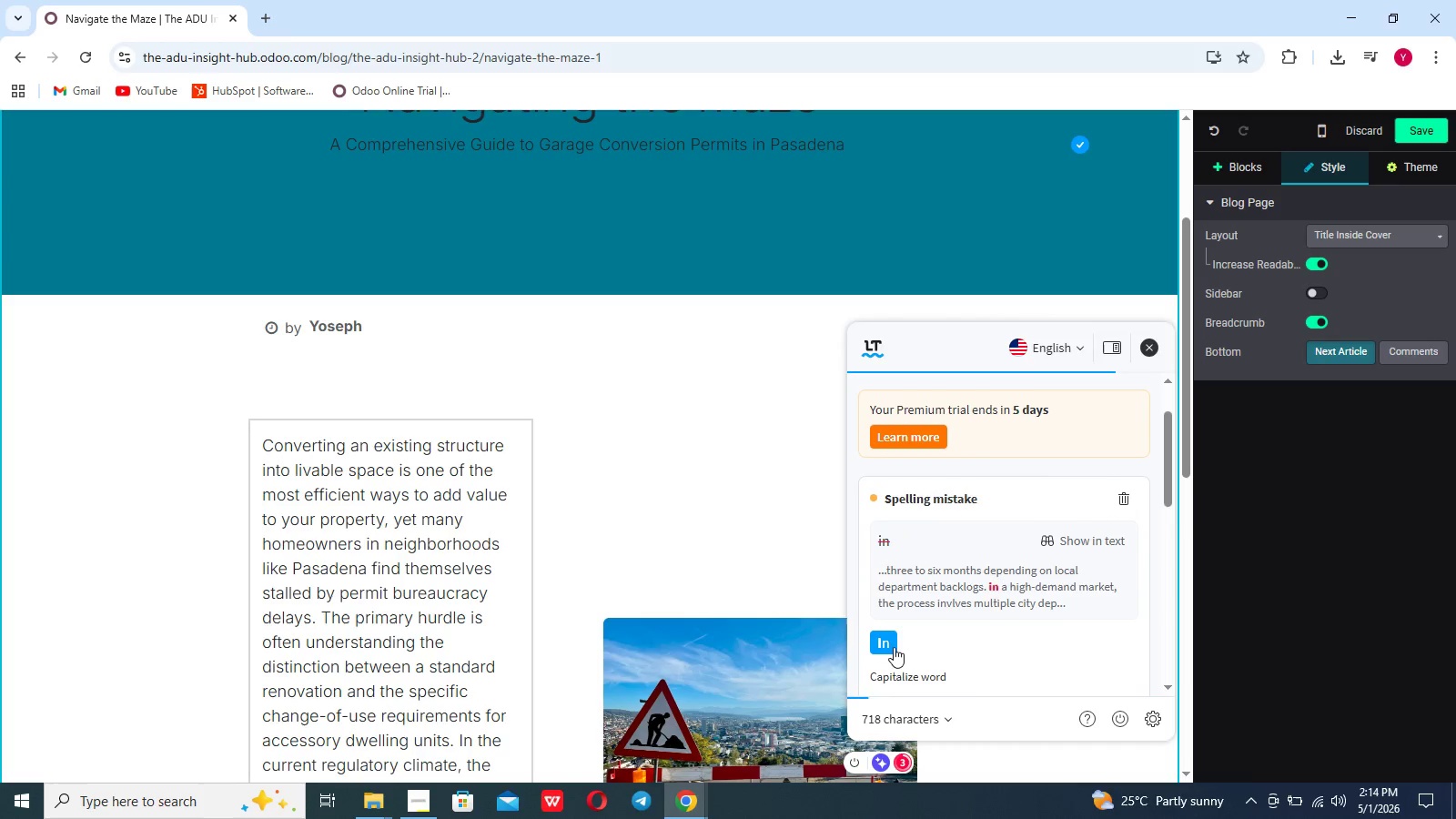 
left_click([891, 647])
 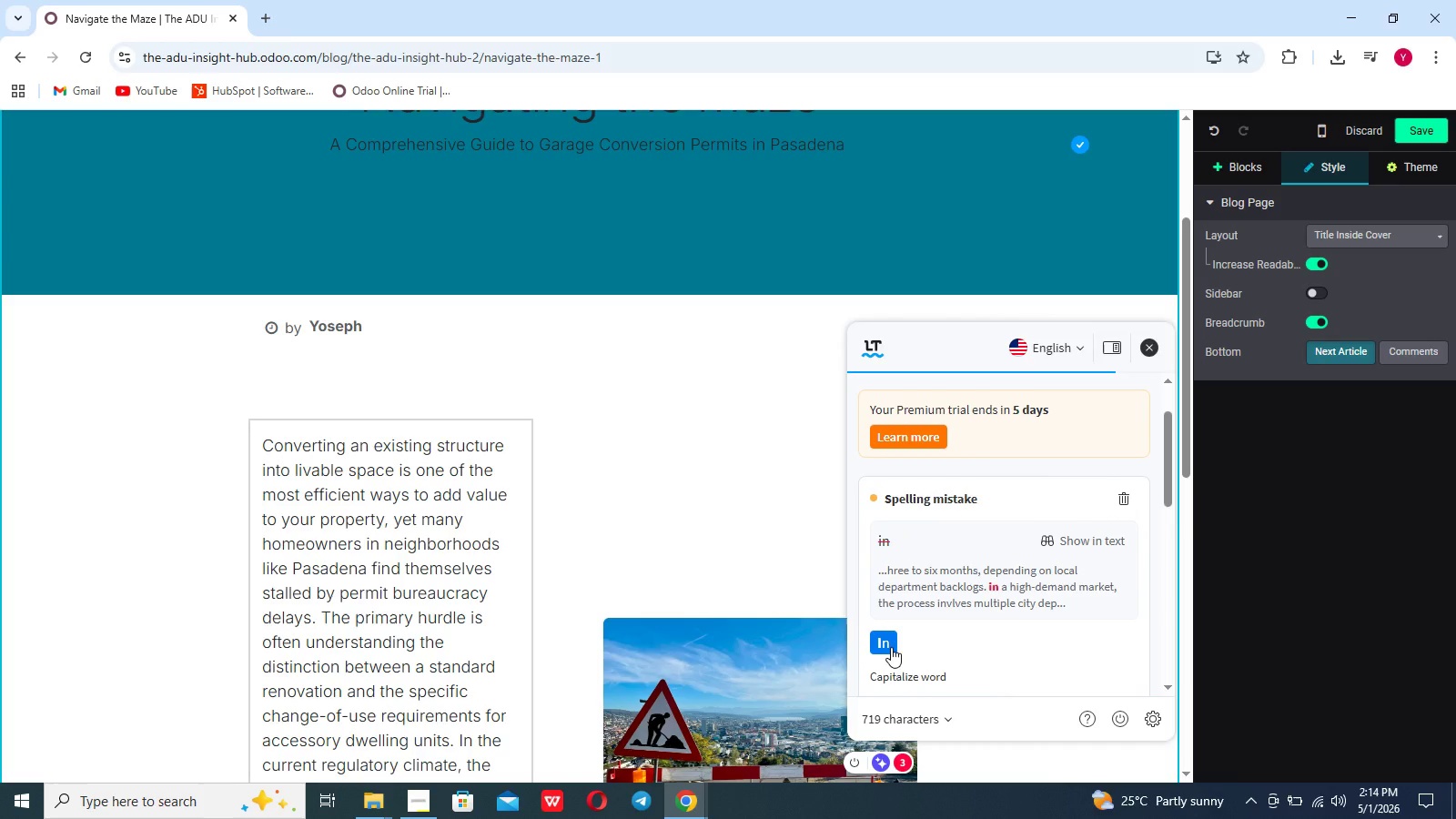 
left_click([891, 647])
 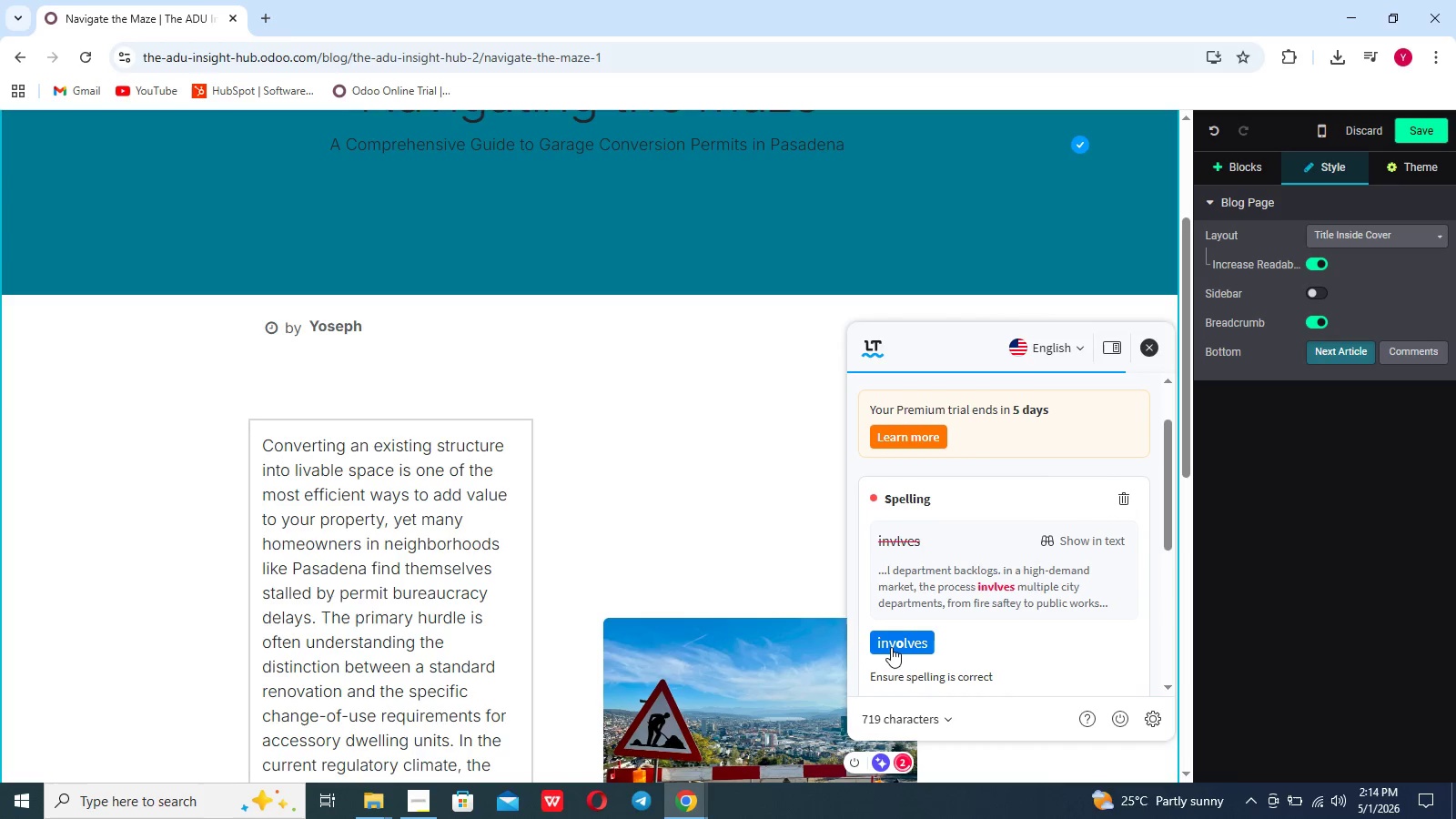 
left_click([891, 647])
 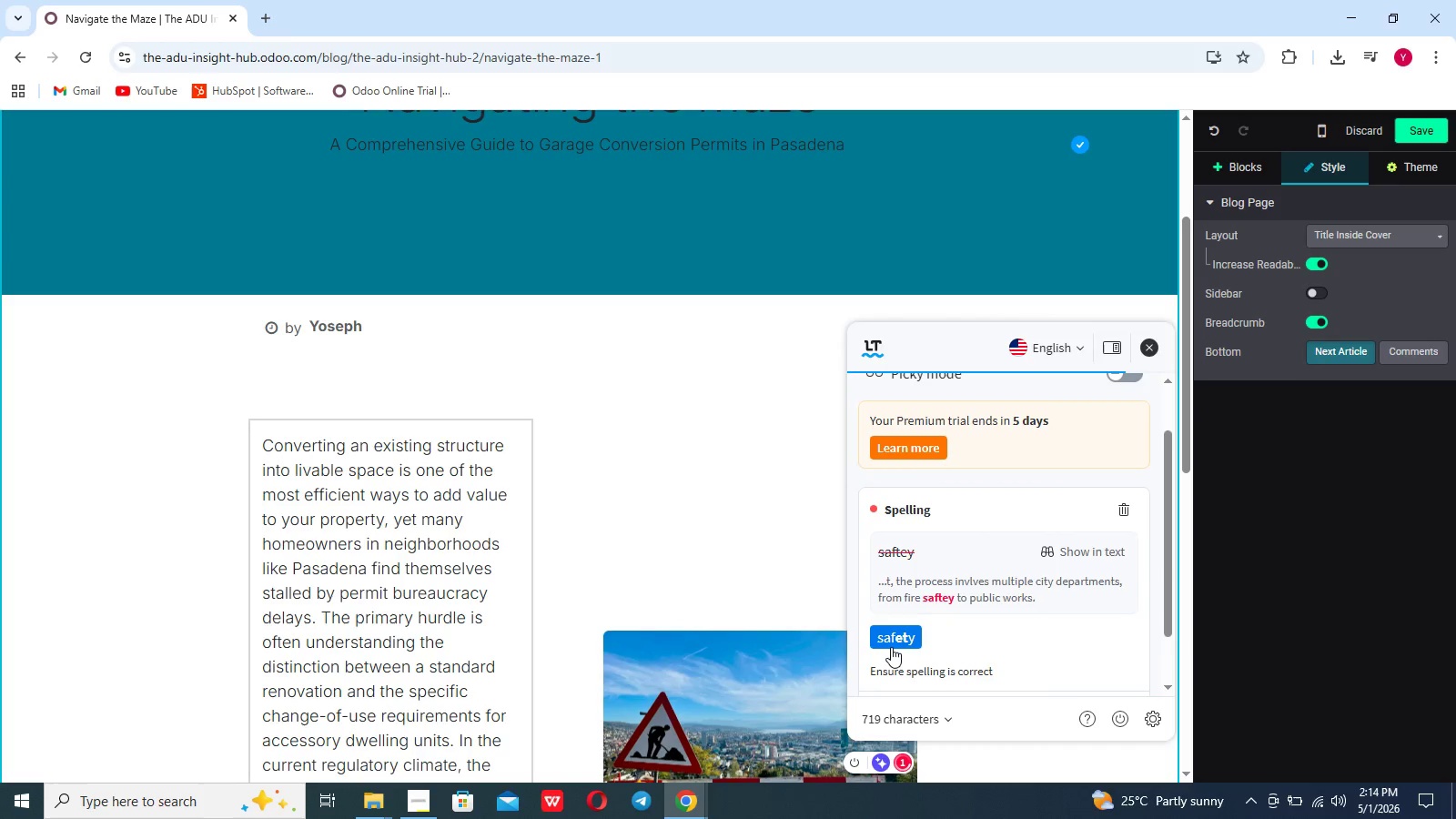 
left_click([891, 647])
 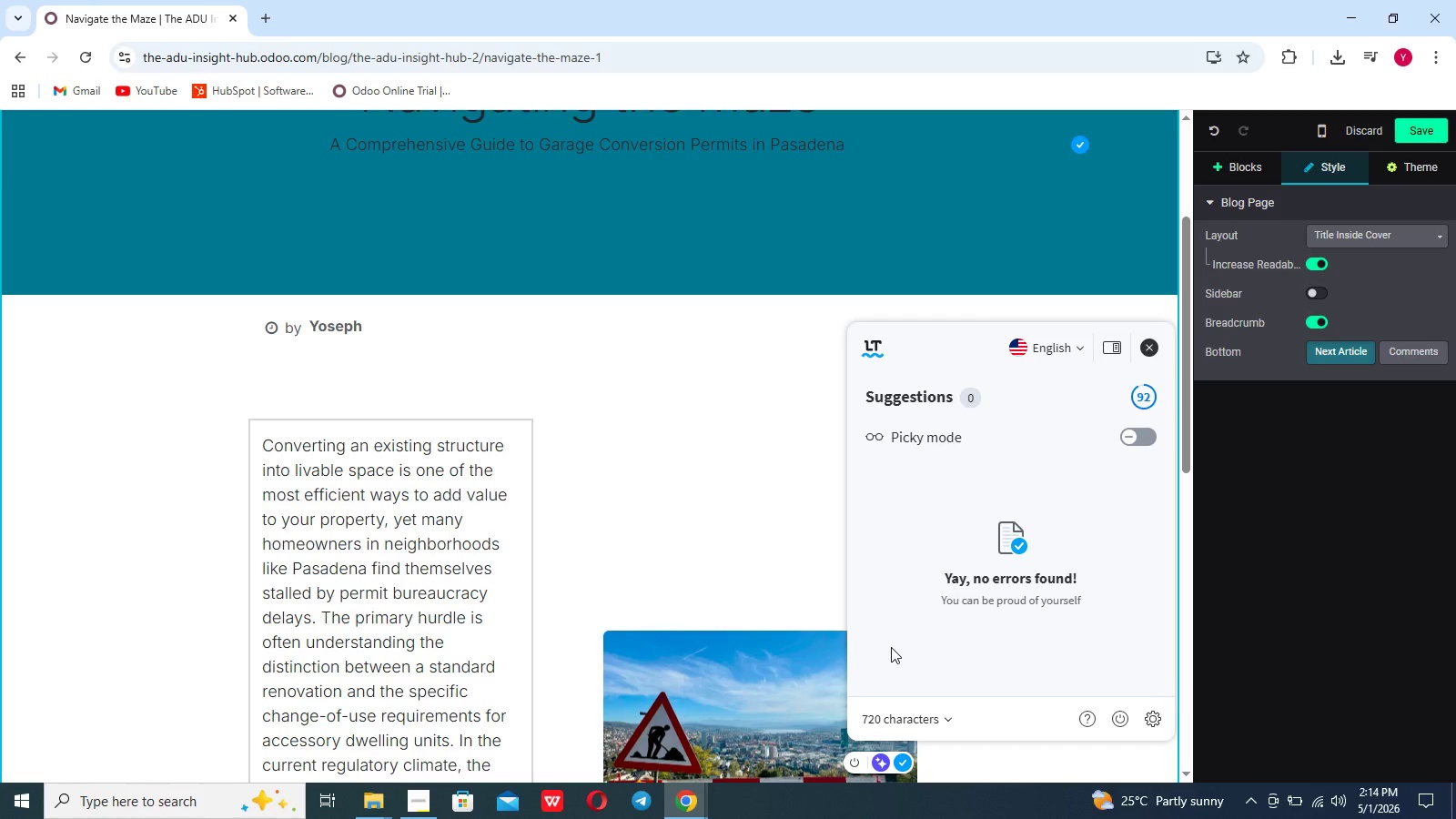 
left_click([725, 538])
 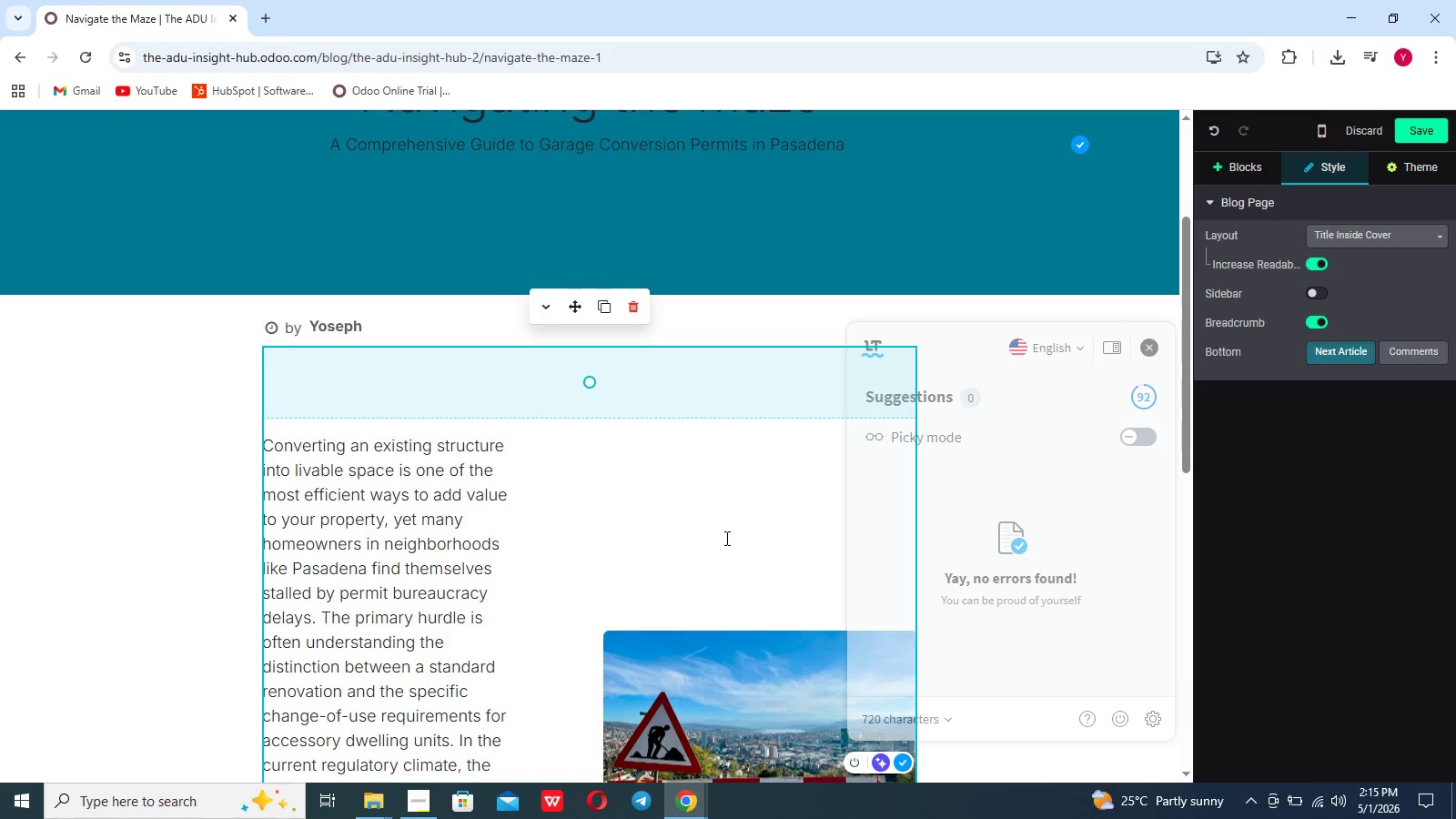 
scroll: coordinate [725, 538], scroll_direction: down, amount: 18.0
 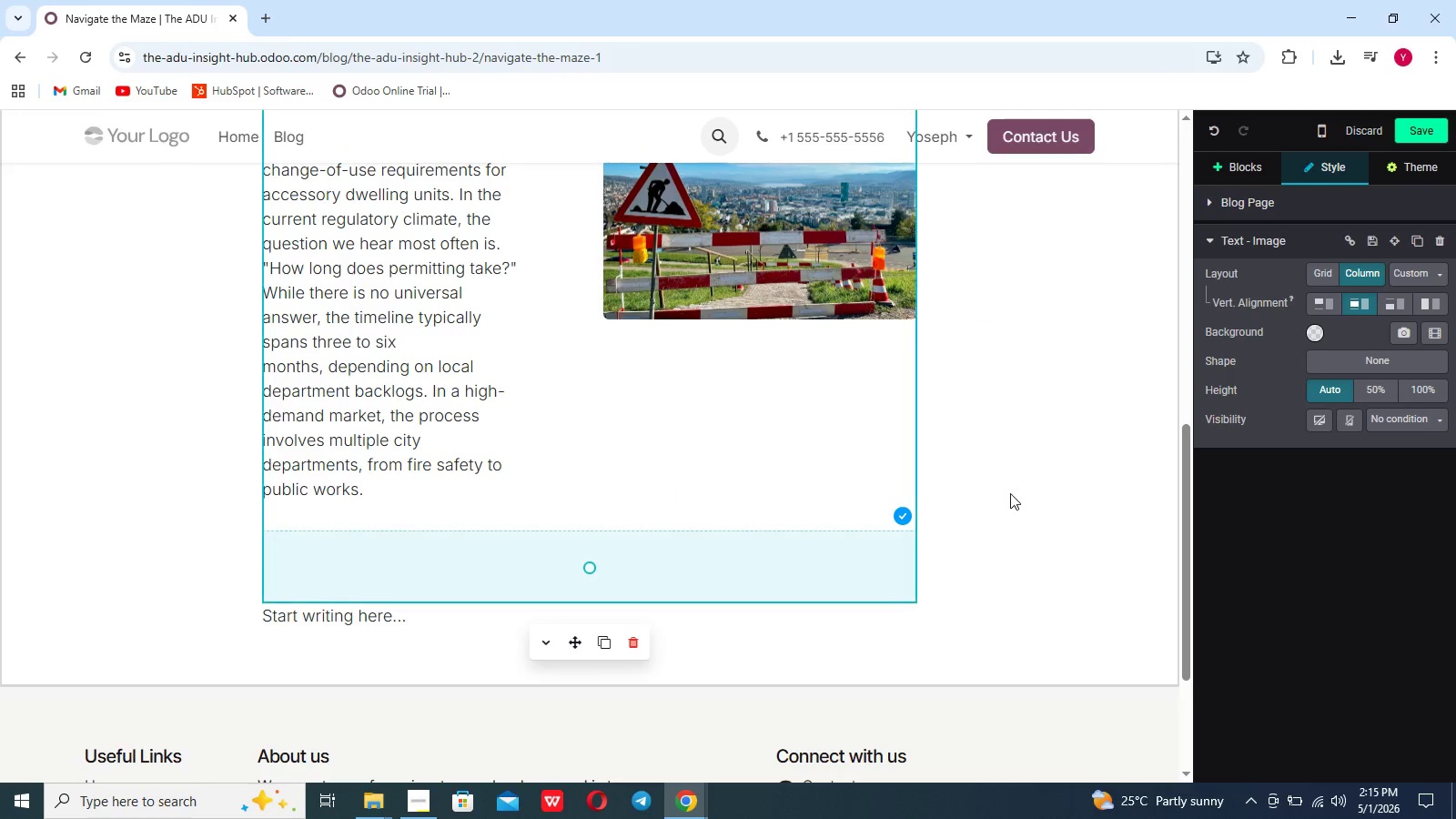 
left_click([1011, 493])
 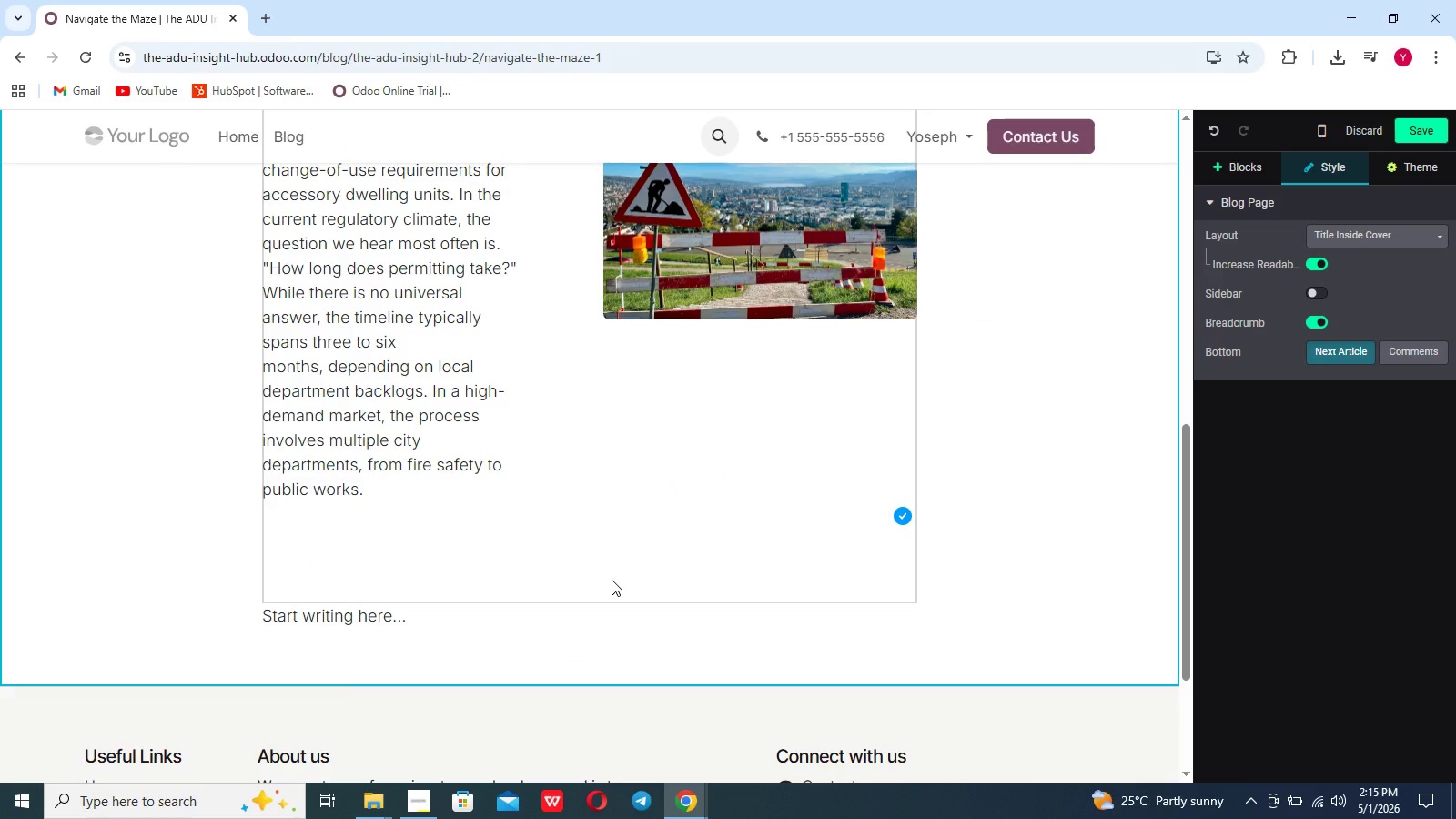 
left_click([612, 580])
 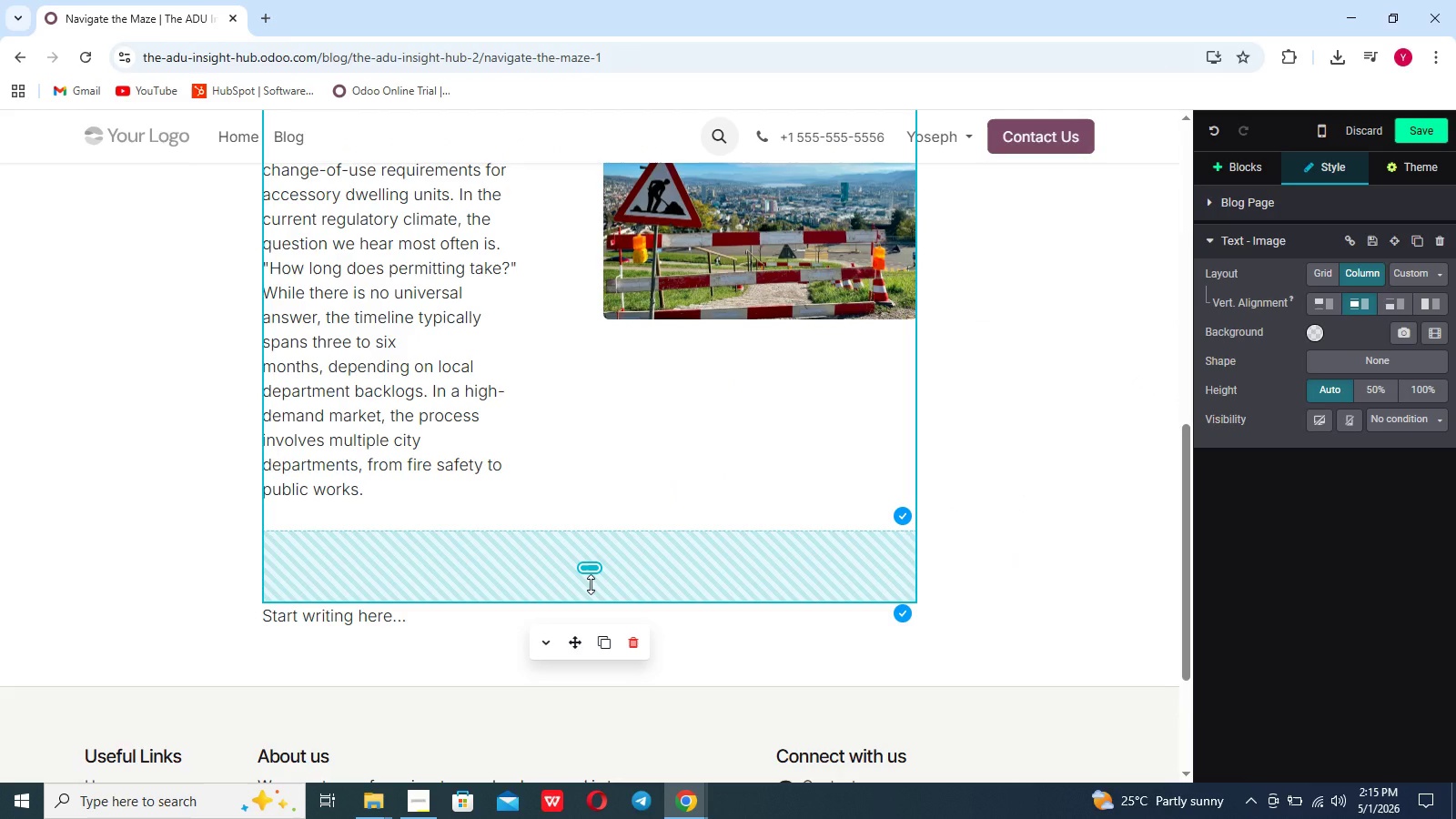 
left_click_drag(start_coordinate=[591, 584], to_coordinate=[583, 452])
 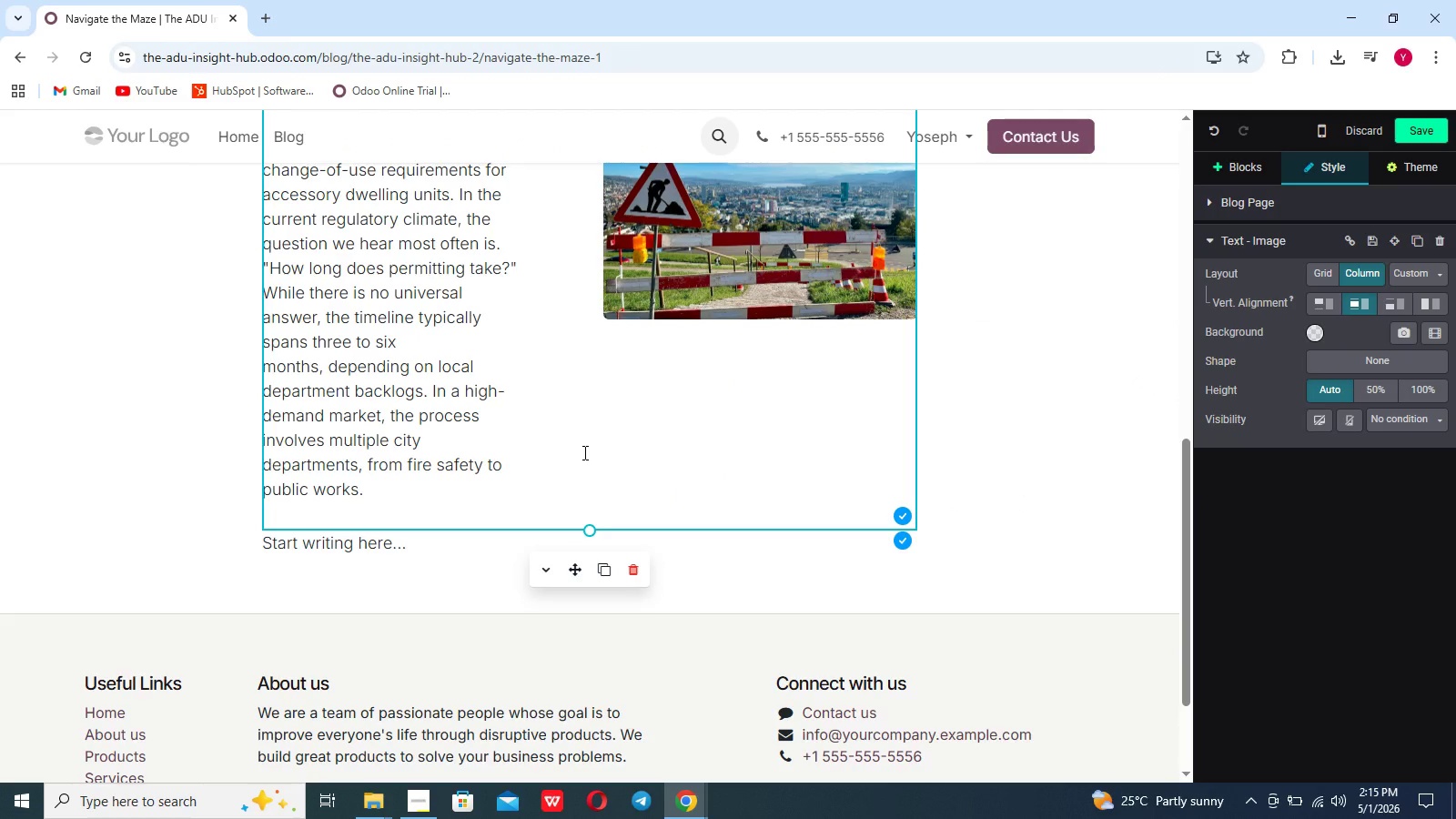 
wait(13.14)
 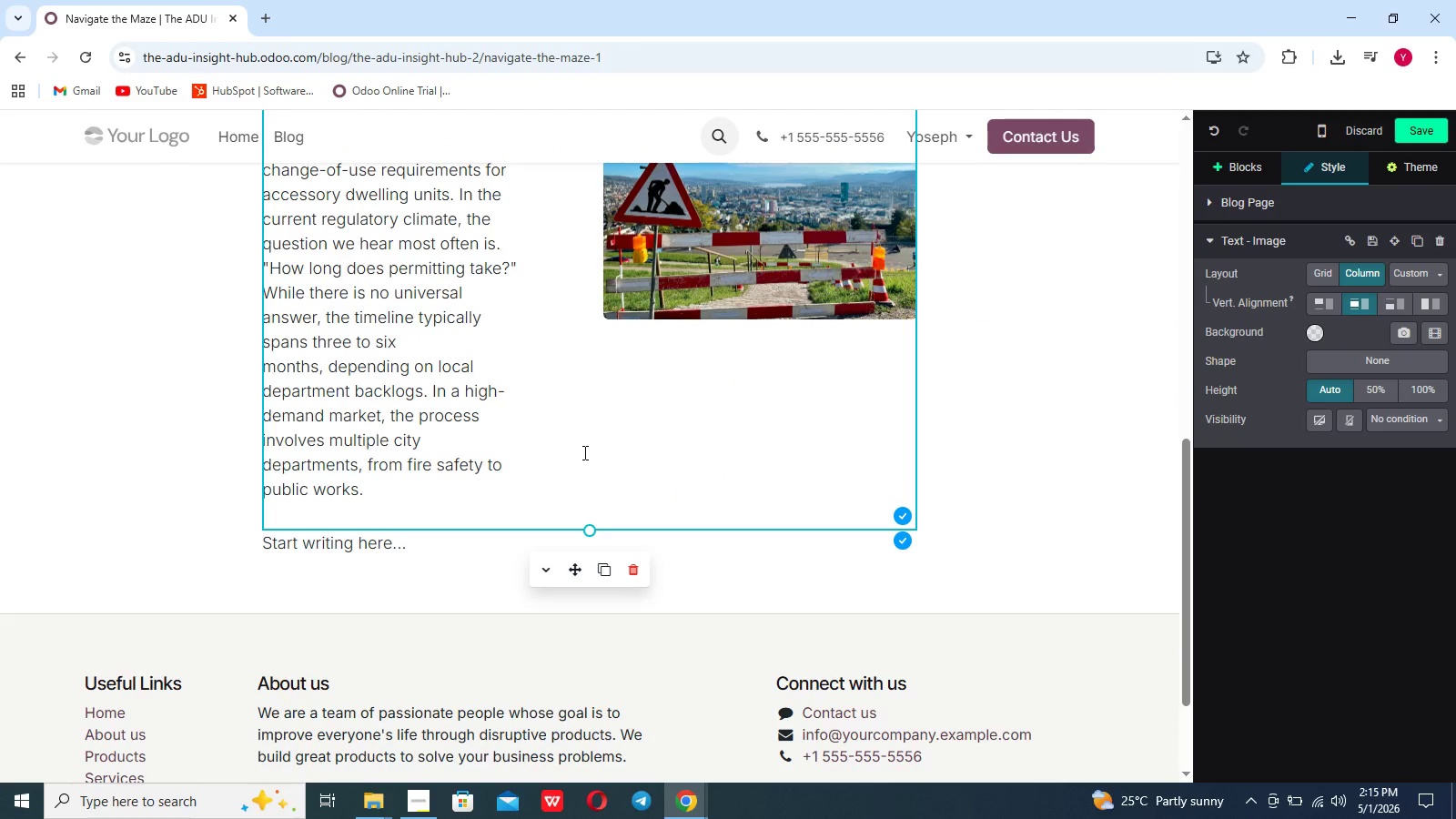 
left_click([1246, 167])
 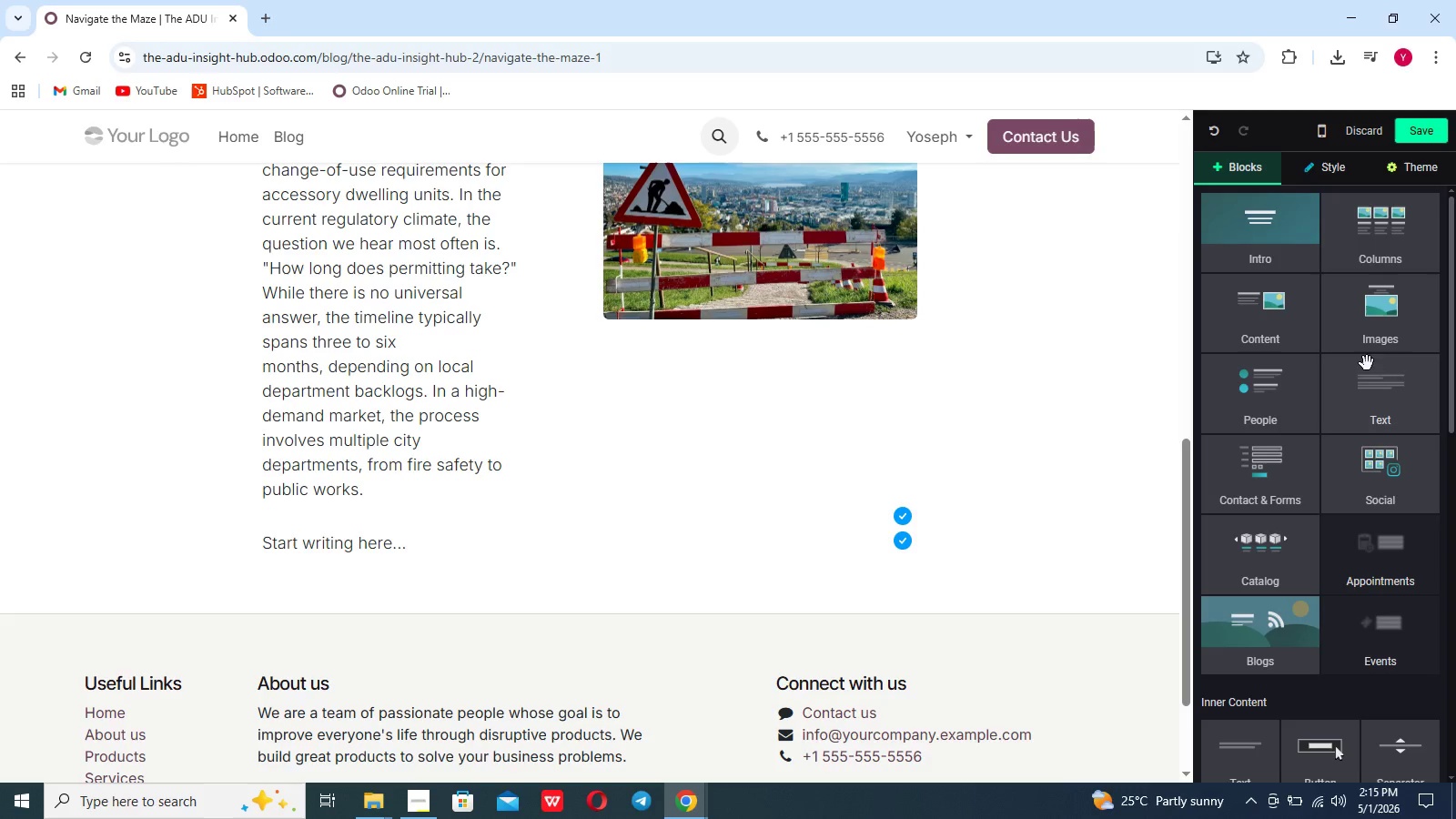 
left_click([1367, 402])
 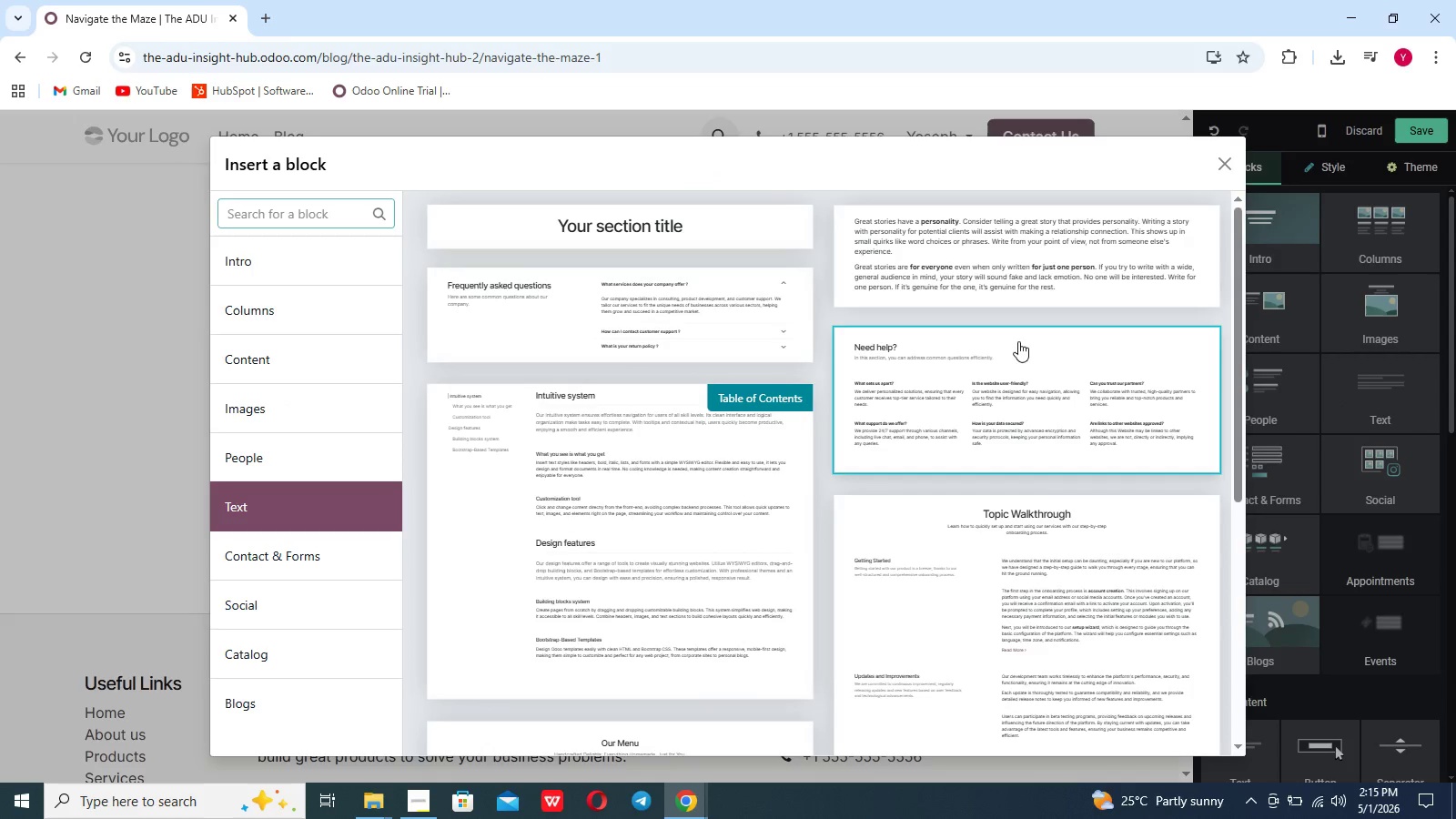 
left_click([994, 268])
 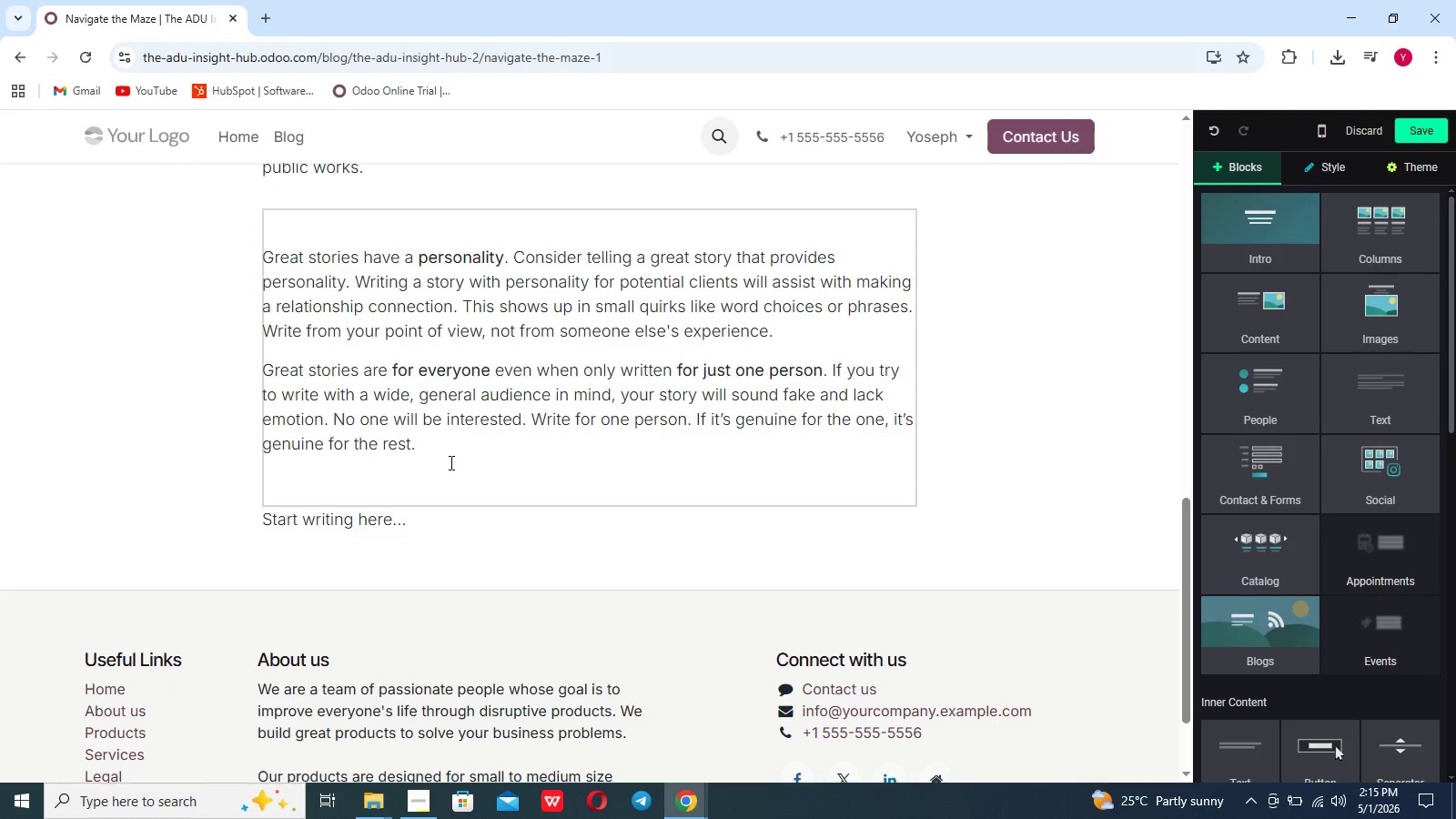 
left_click_drag(start_coordinate=[419, 523], to_coordinate=[264, 521])
 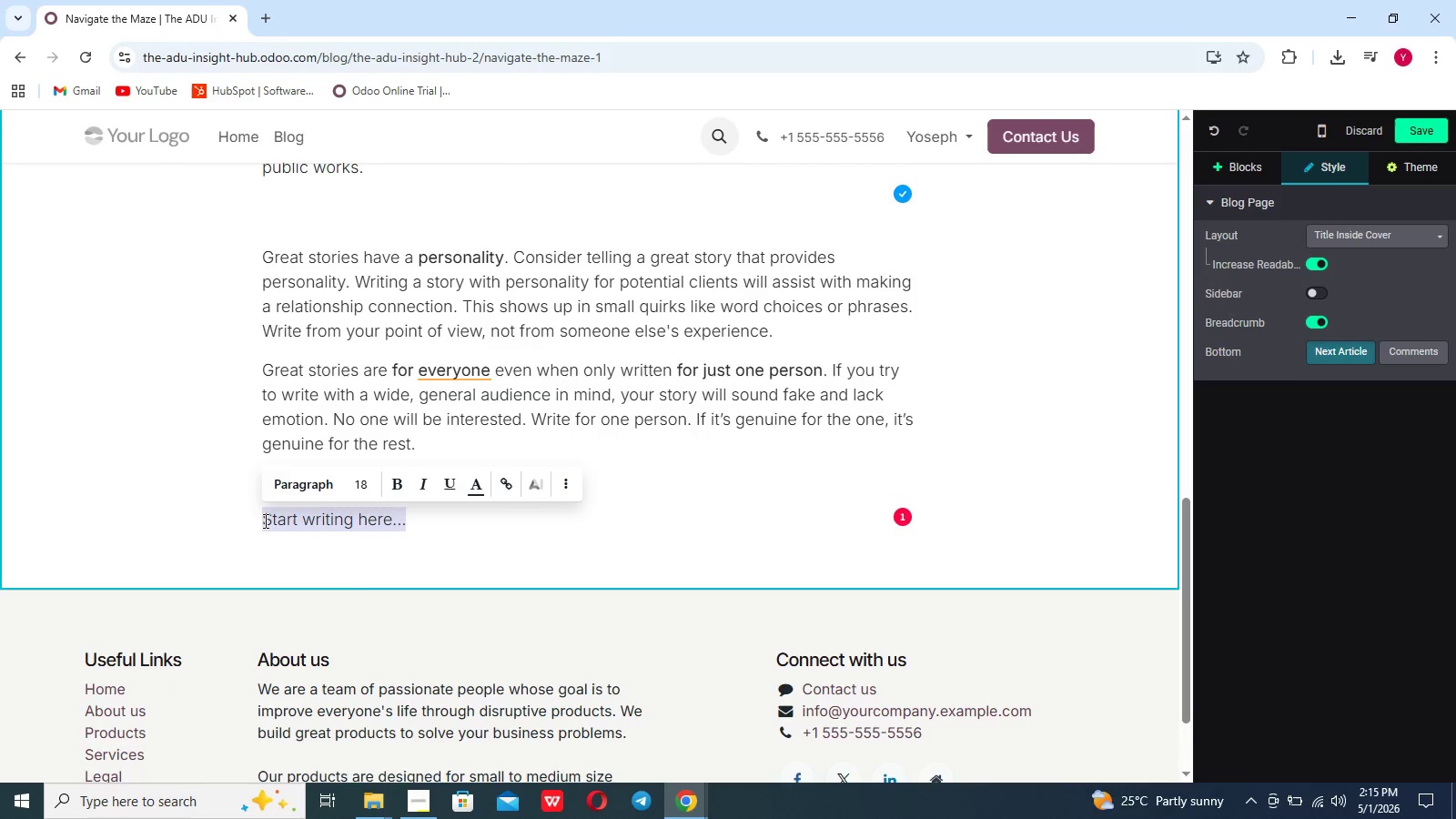 
key(Backspace)
 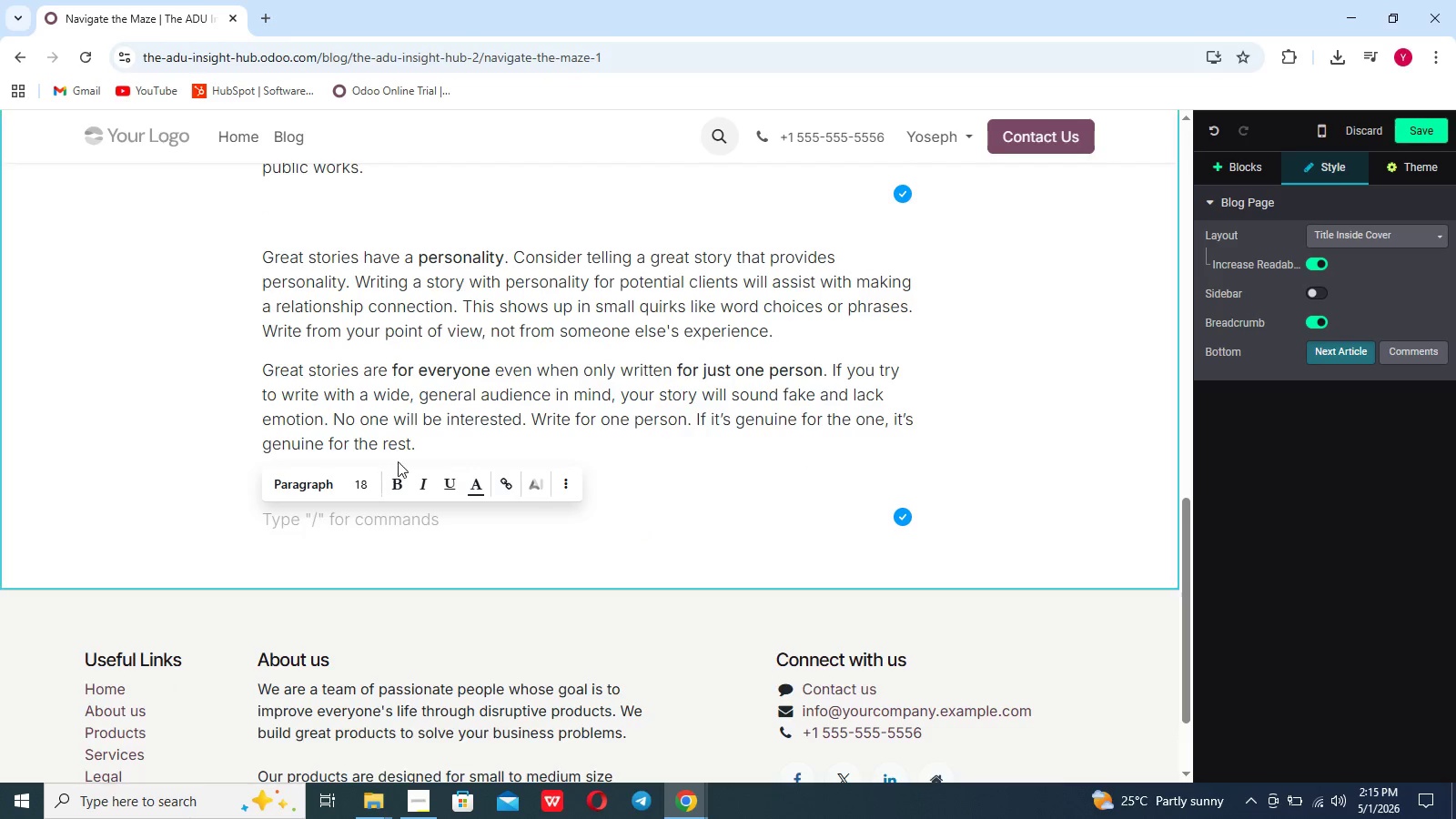 
left_click([428, 436])
 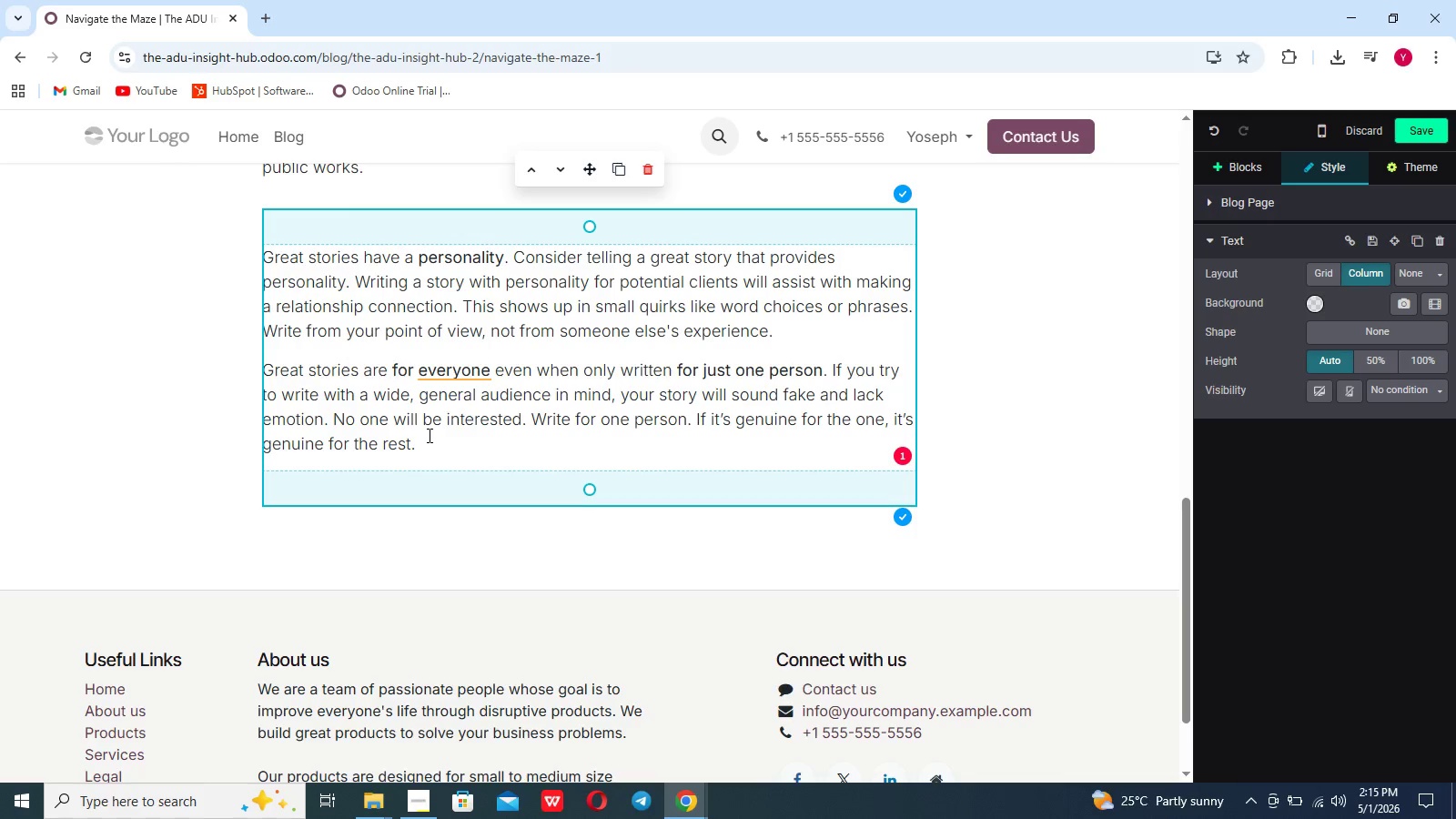 
left_click_drag(start_coordinate=[420, 447], to_coordinate=[255, 266])
 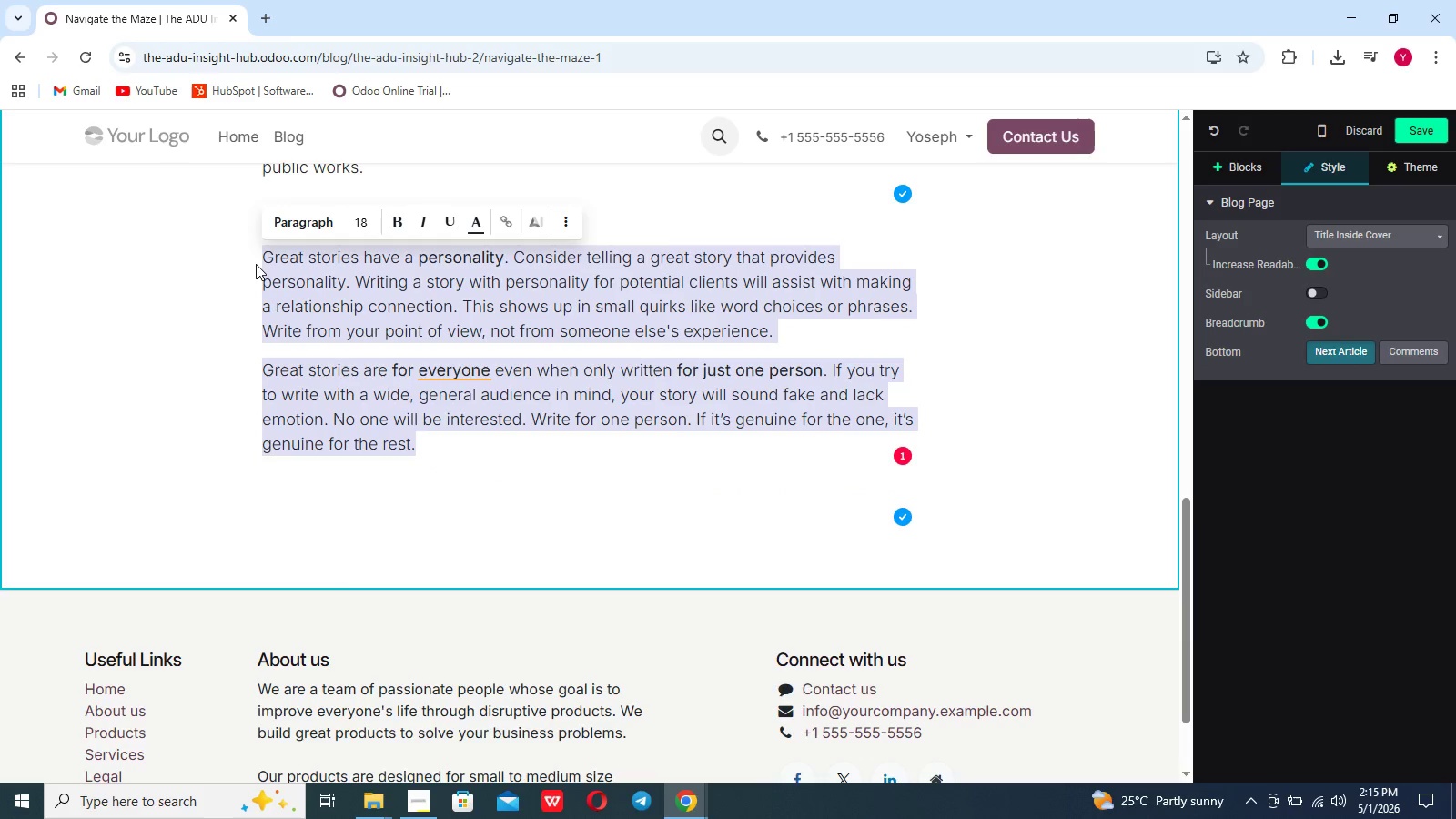 
key(Backspace)
type(To exe)
key(Backspace)
type(pedite this, you must ensure your project complies with Titke )
key(Backspace)
key(Backspace)
key(Backspace)
type(le 24 energy standards from the verify draft.Interedtingly, our )
 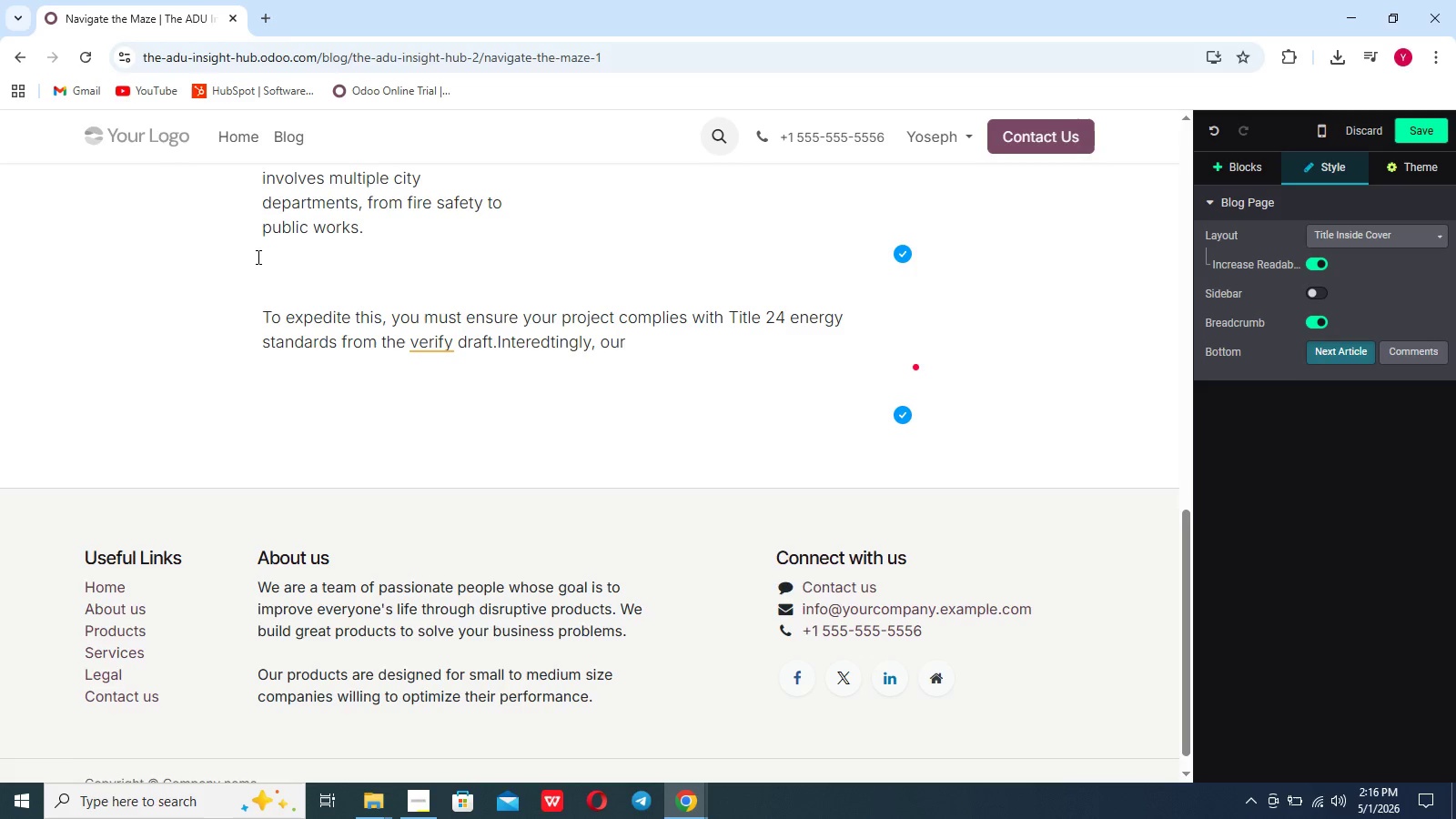 
type(current date)
 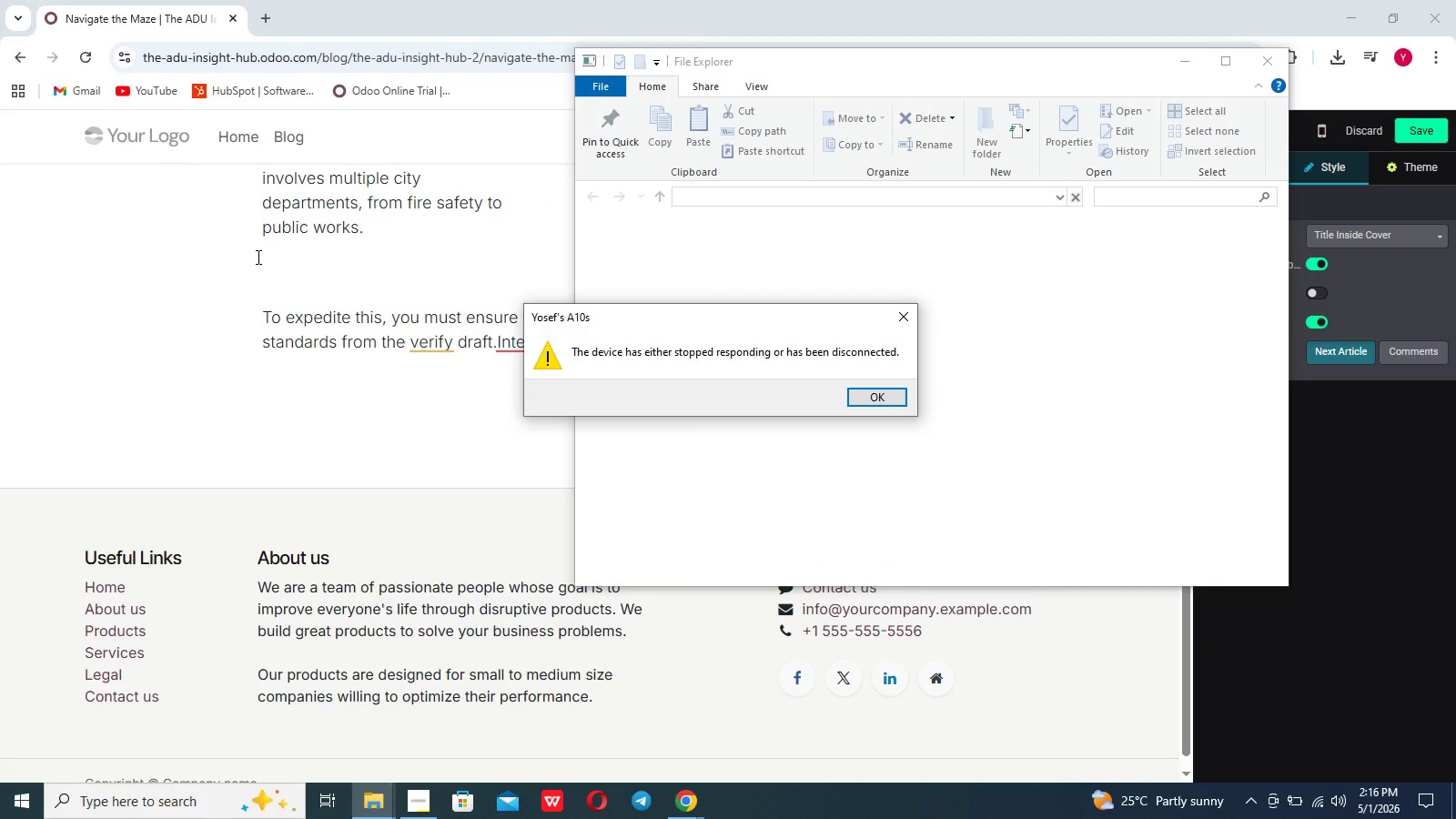 
wait(13.31)
 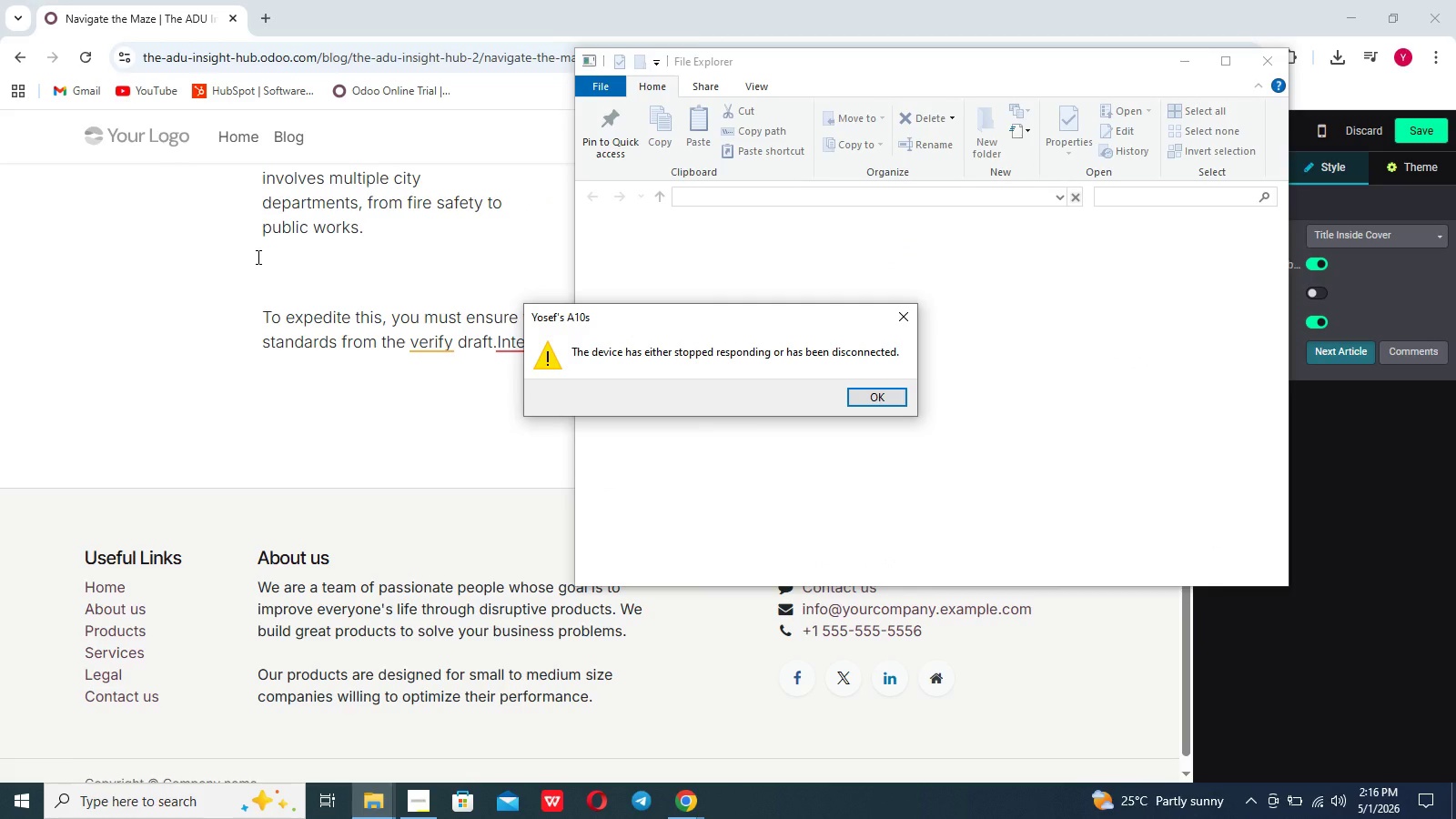 
mouse_move([902, 309])
 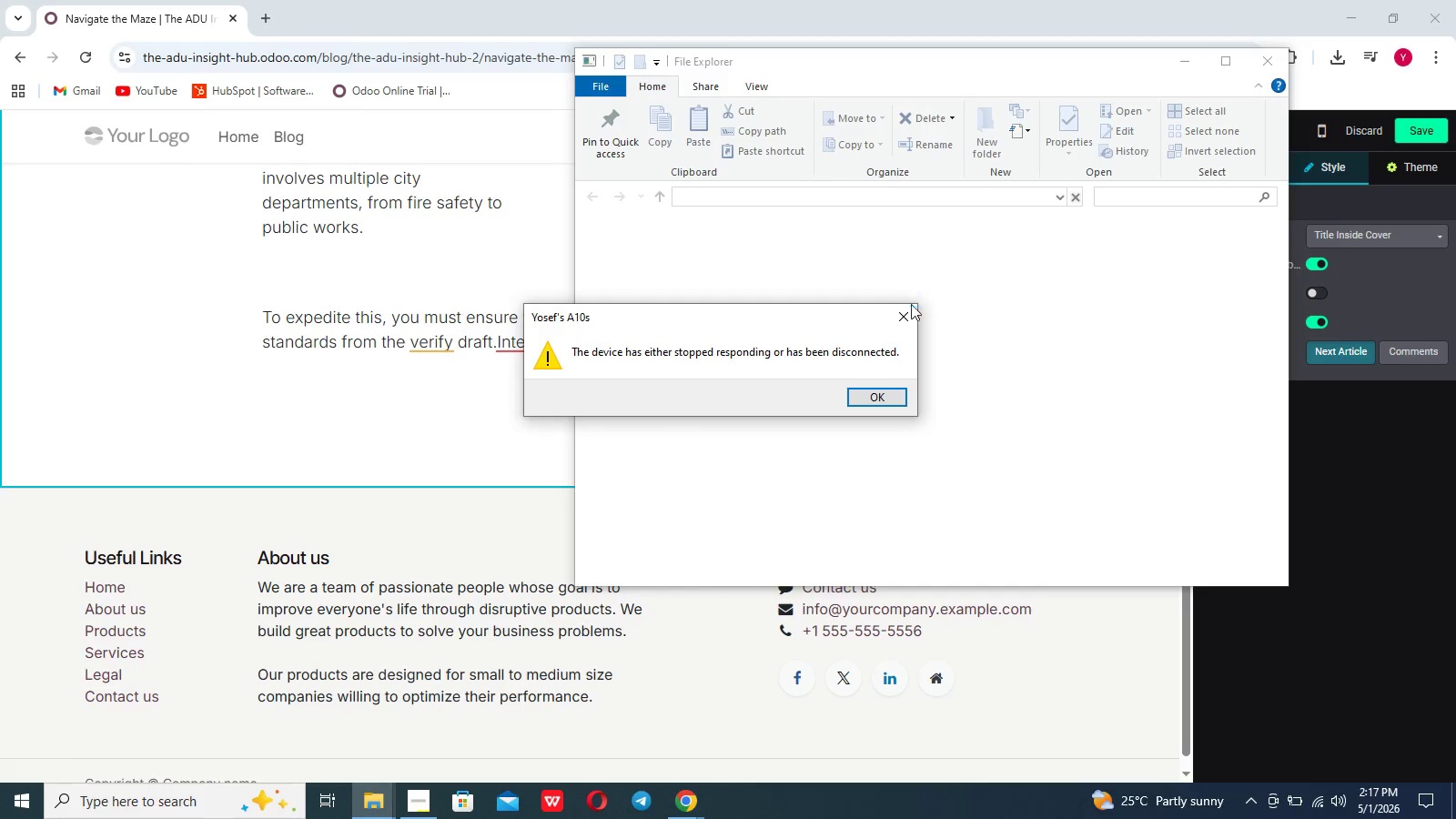 
left_click([905, 316])
 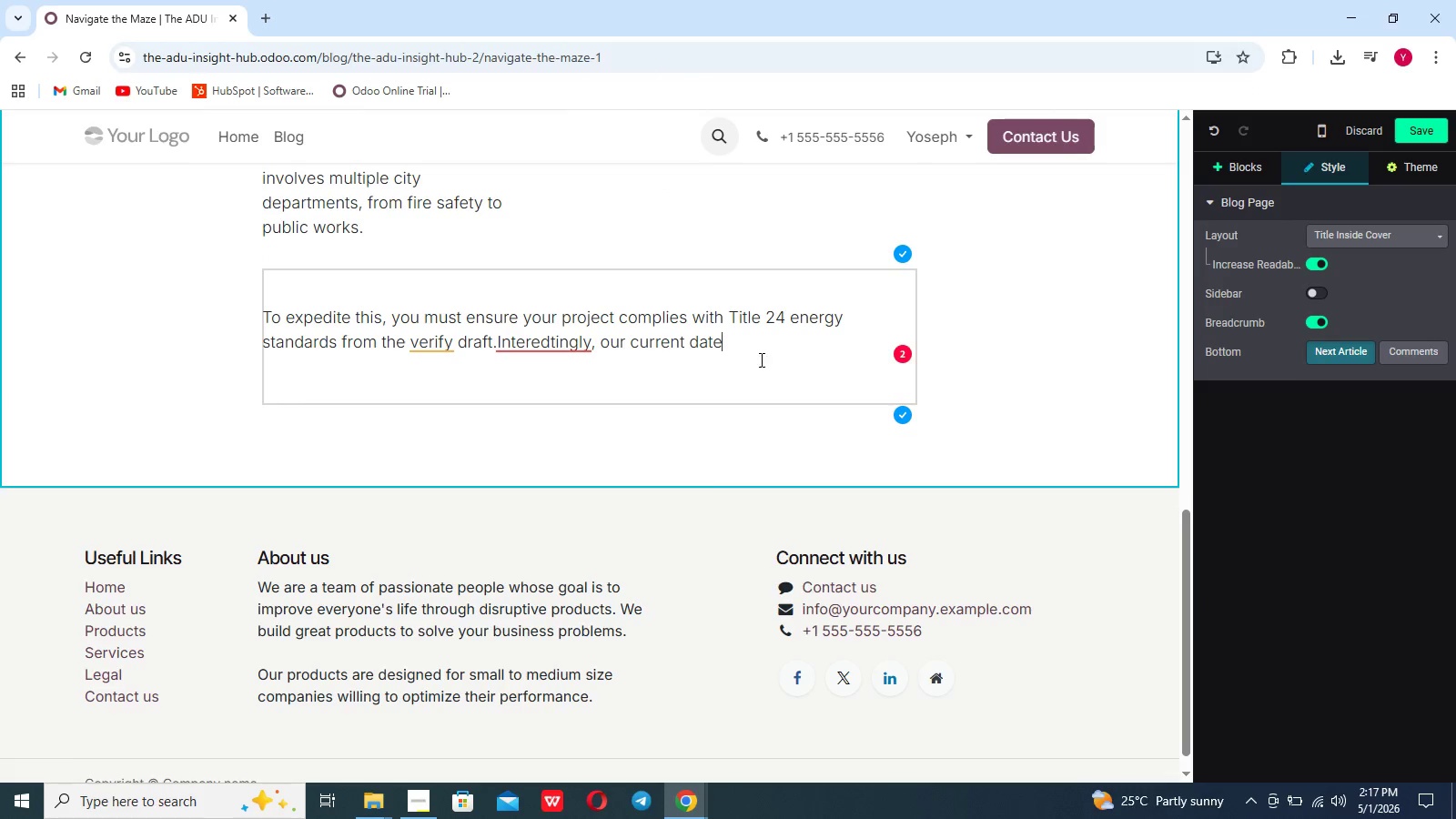 
left_click([760, 354])
 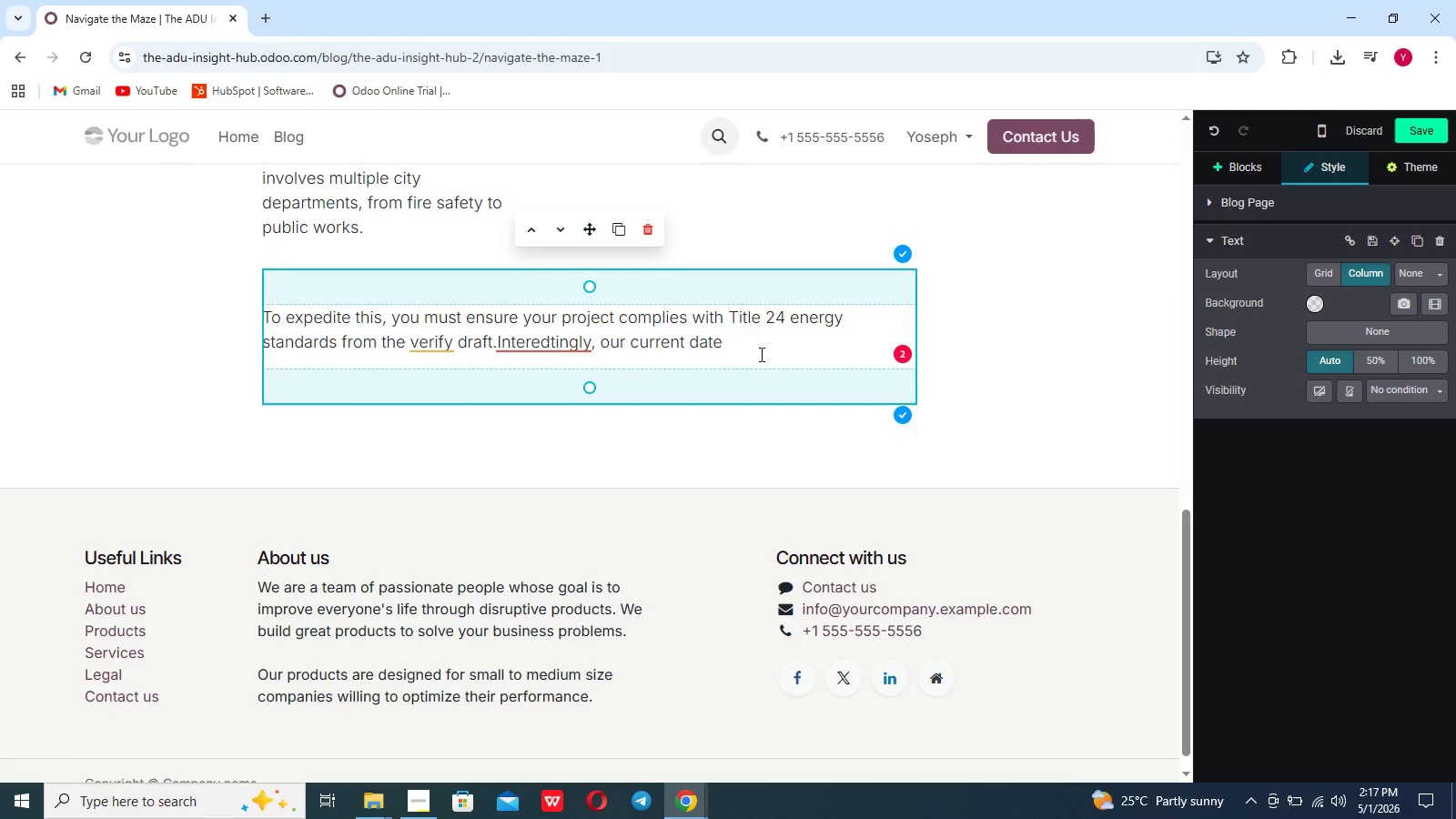 
type( analysi)
key(Backspace)
 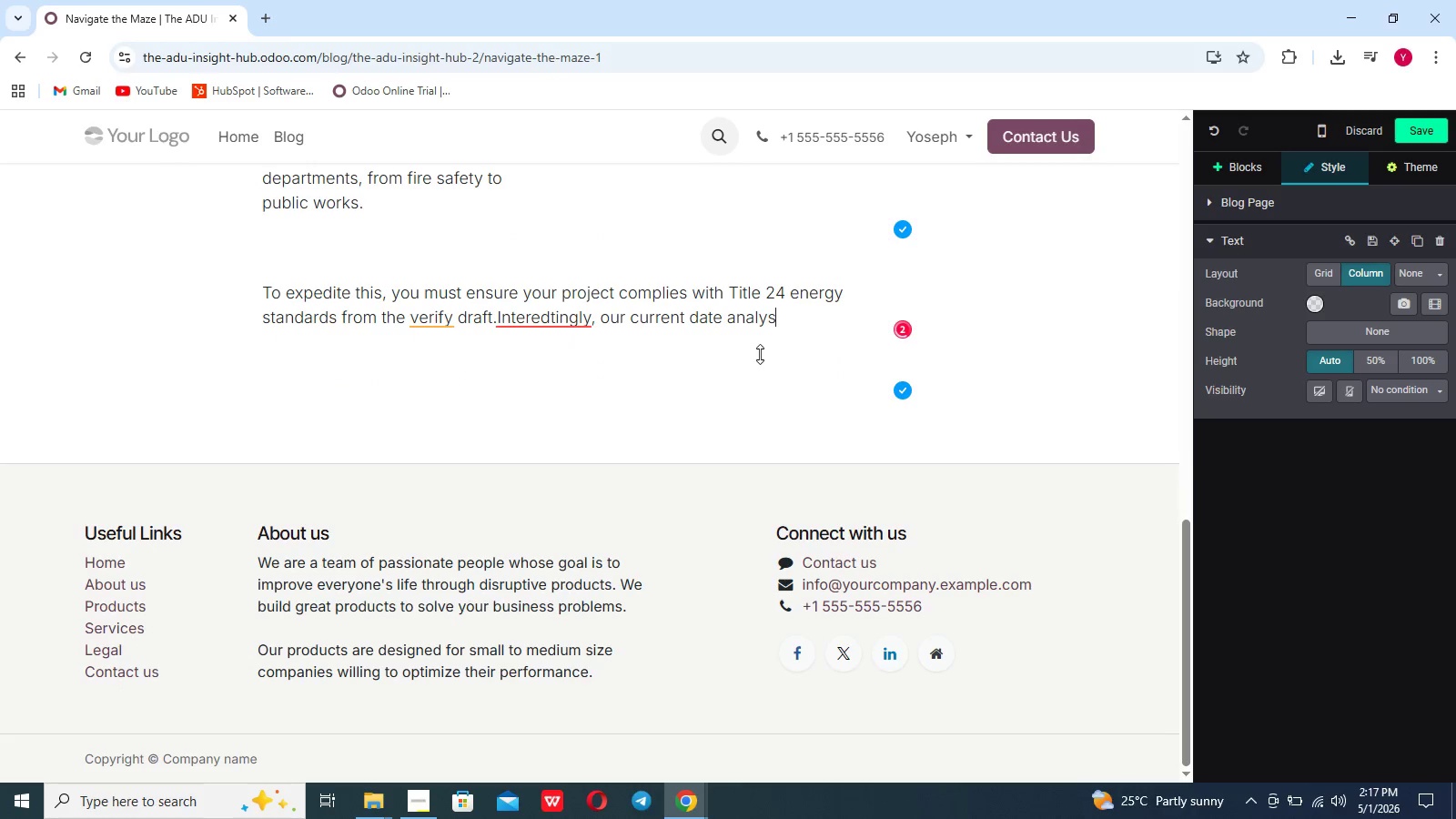 
scroll: coordinate [760, 354], scroll_direction: down, amount: 227.0
 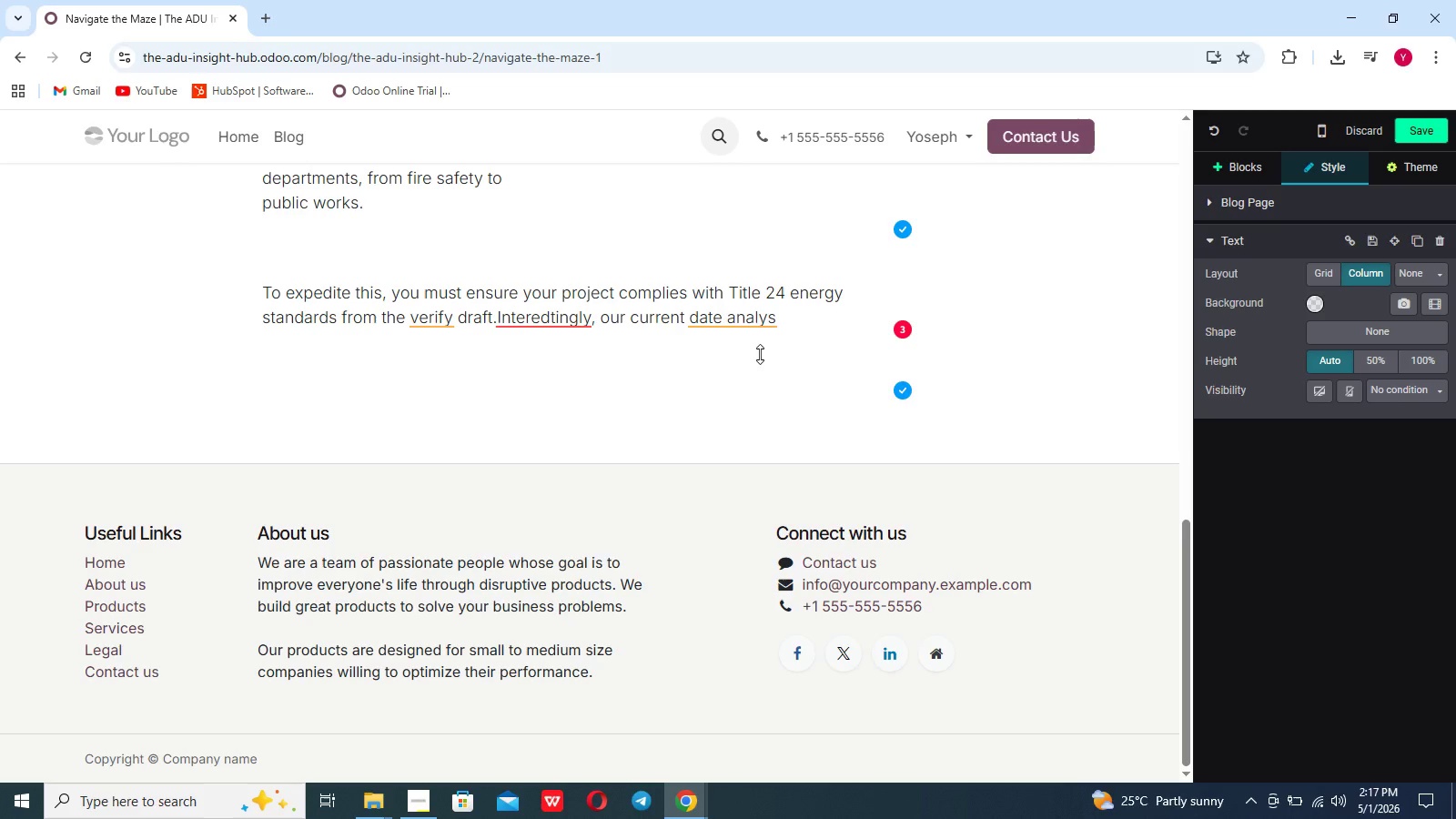 
type(is shoe)
key(Backspace)
type(wd the insulation material cosrt)
key(Backspace)
key(Backspace)
type(ts)
 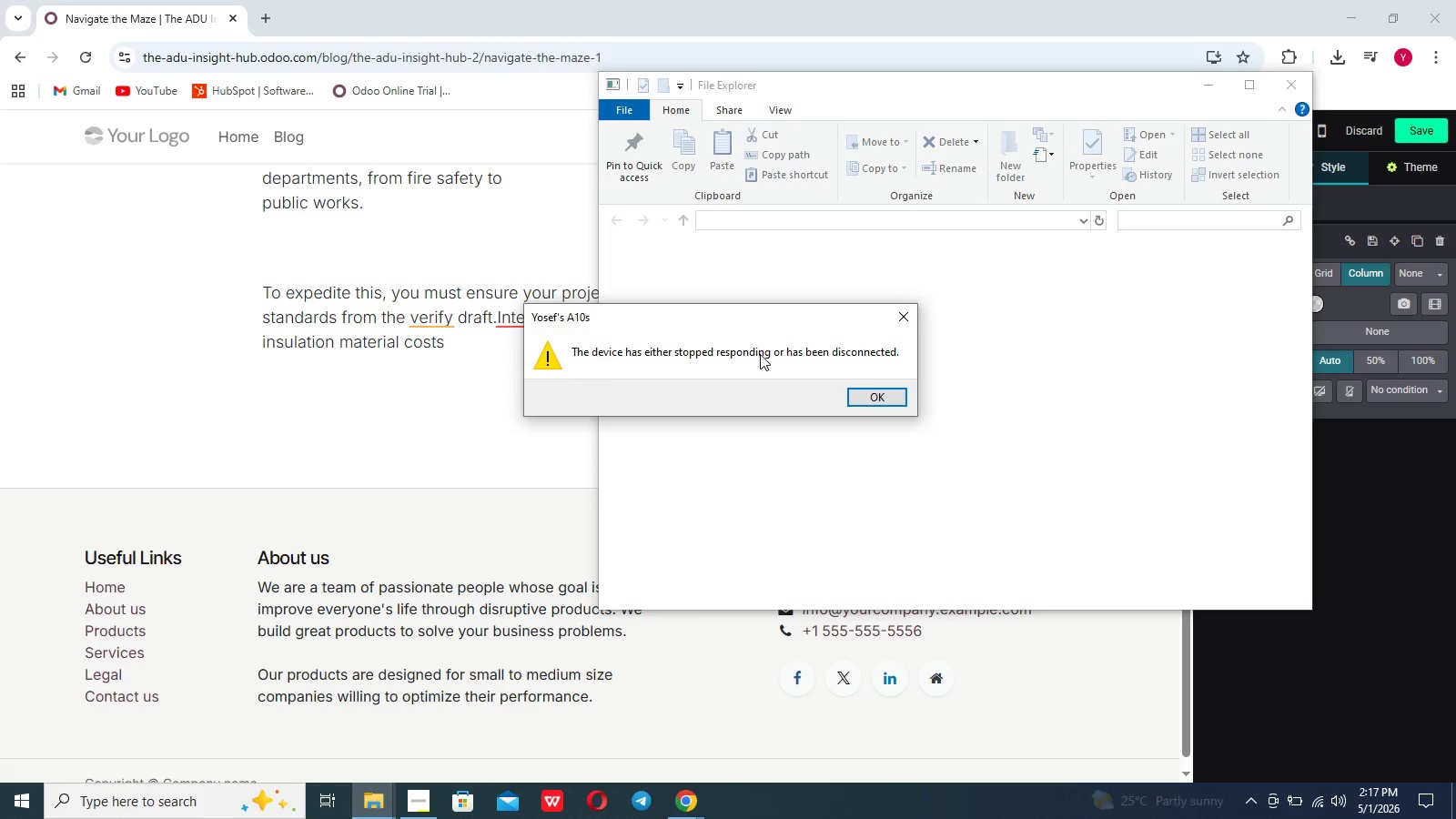 
wait(5.42)
 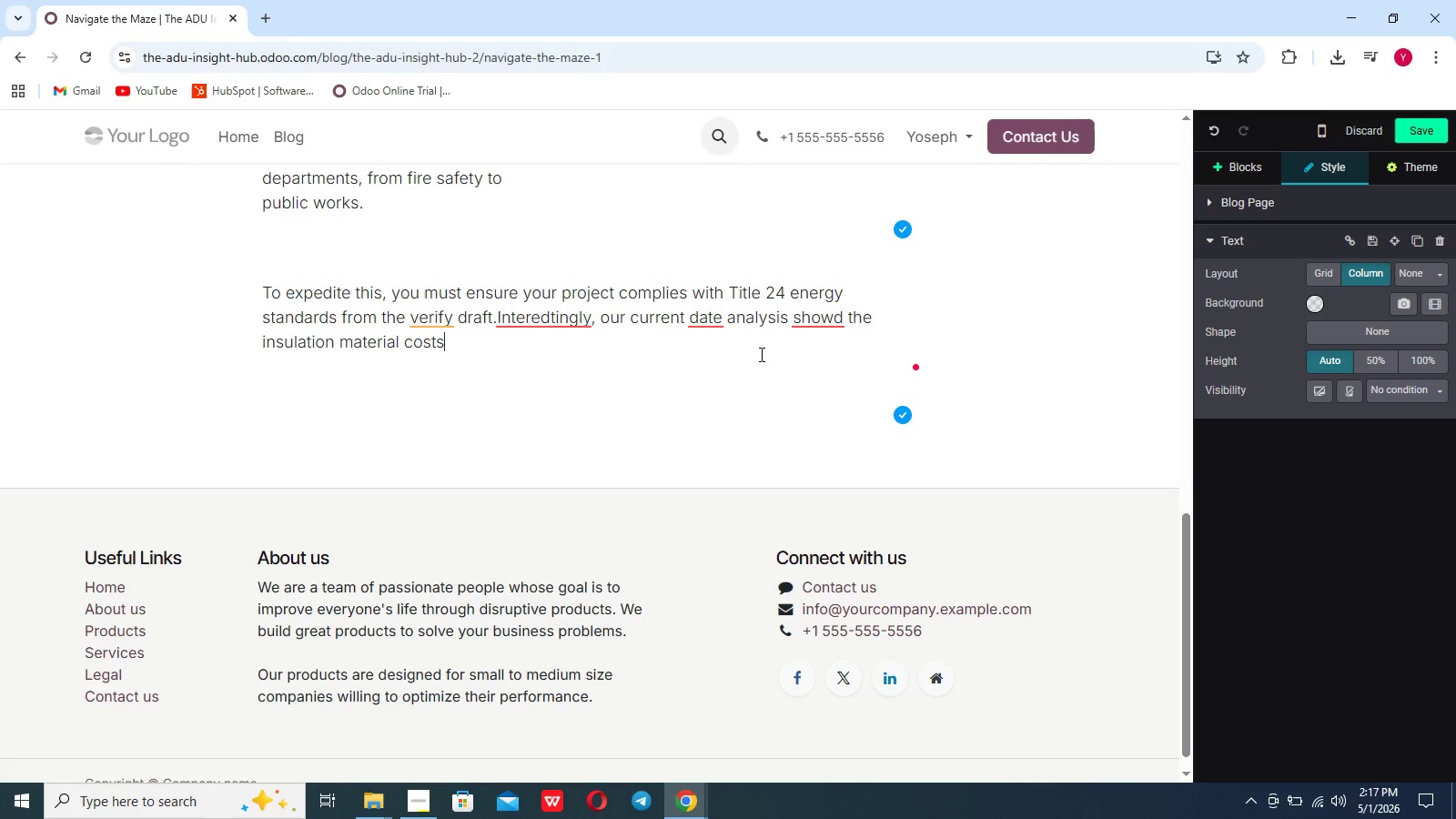 
left_click([906, 316])
 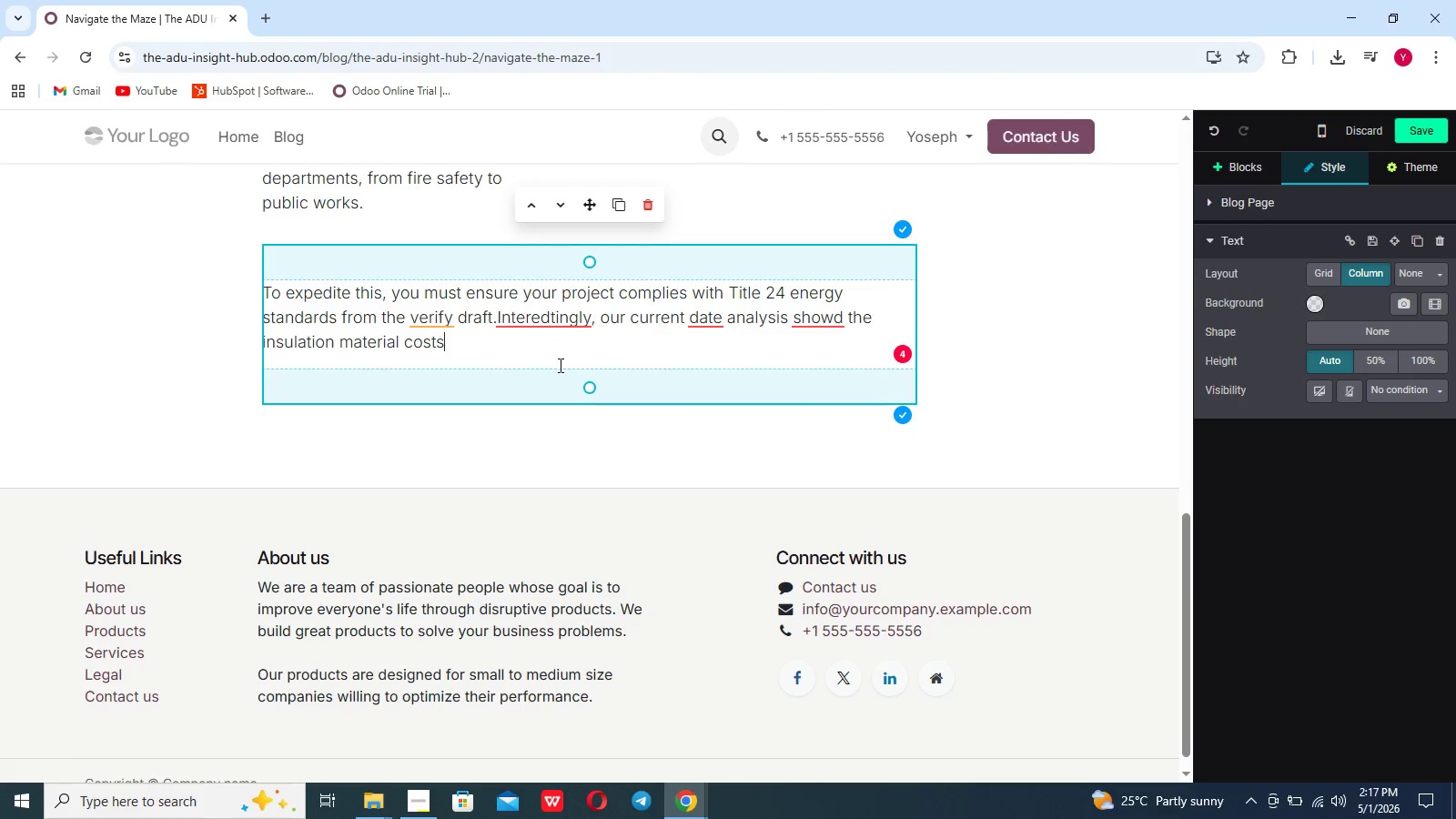 
left_click([524, 349])
 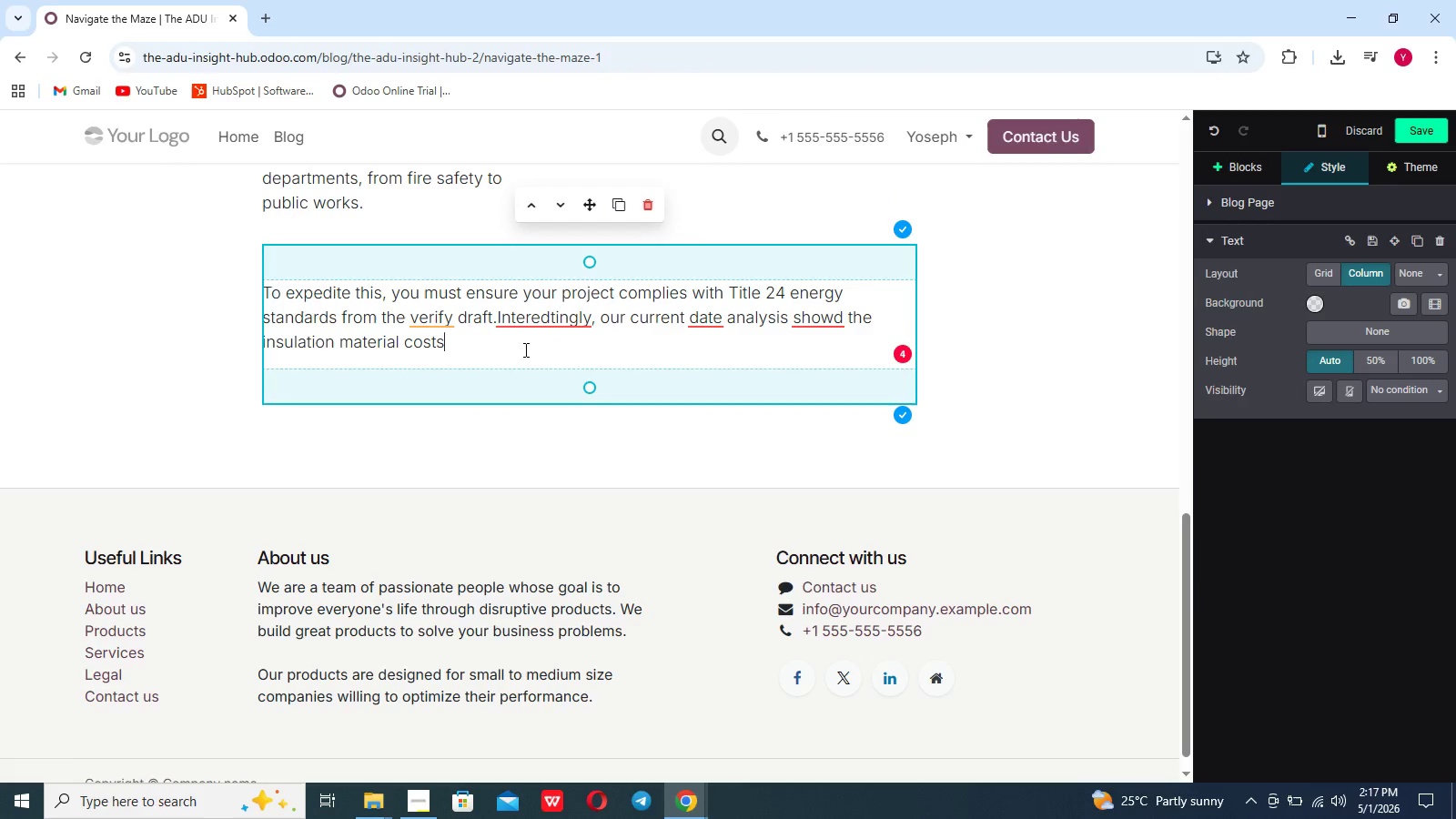 
key(Space)
 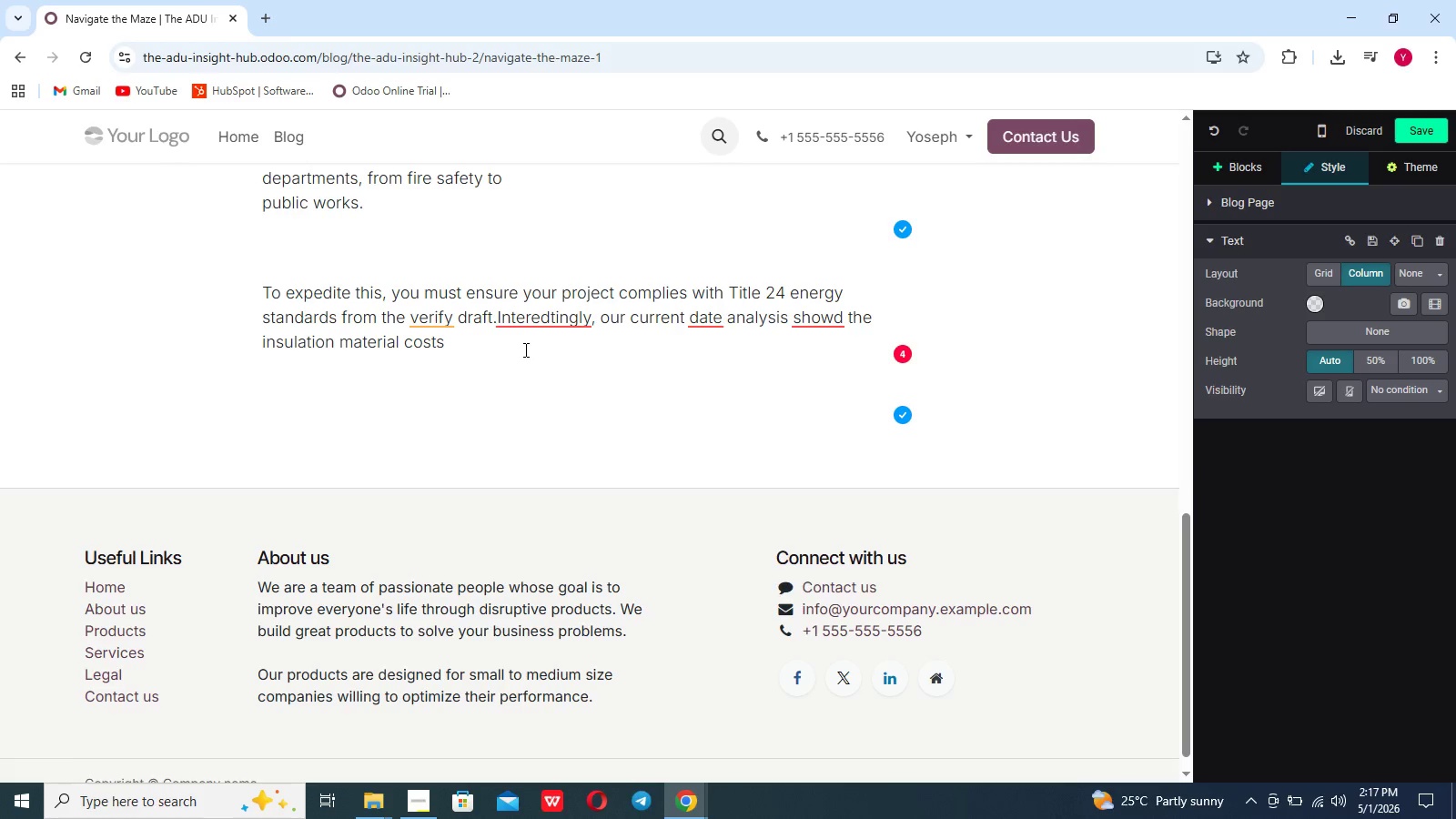 
wait(8.73)
 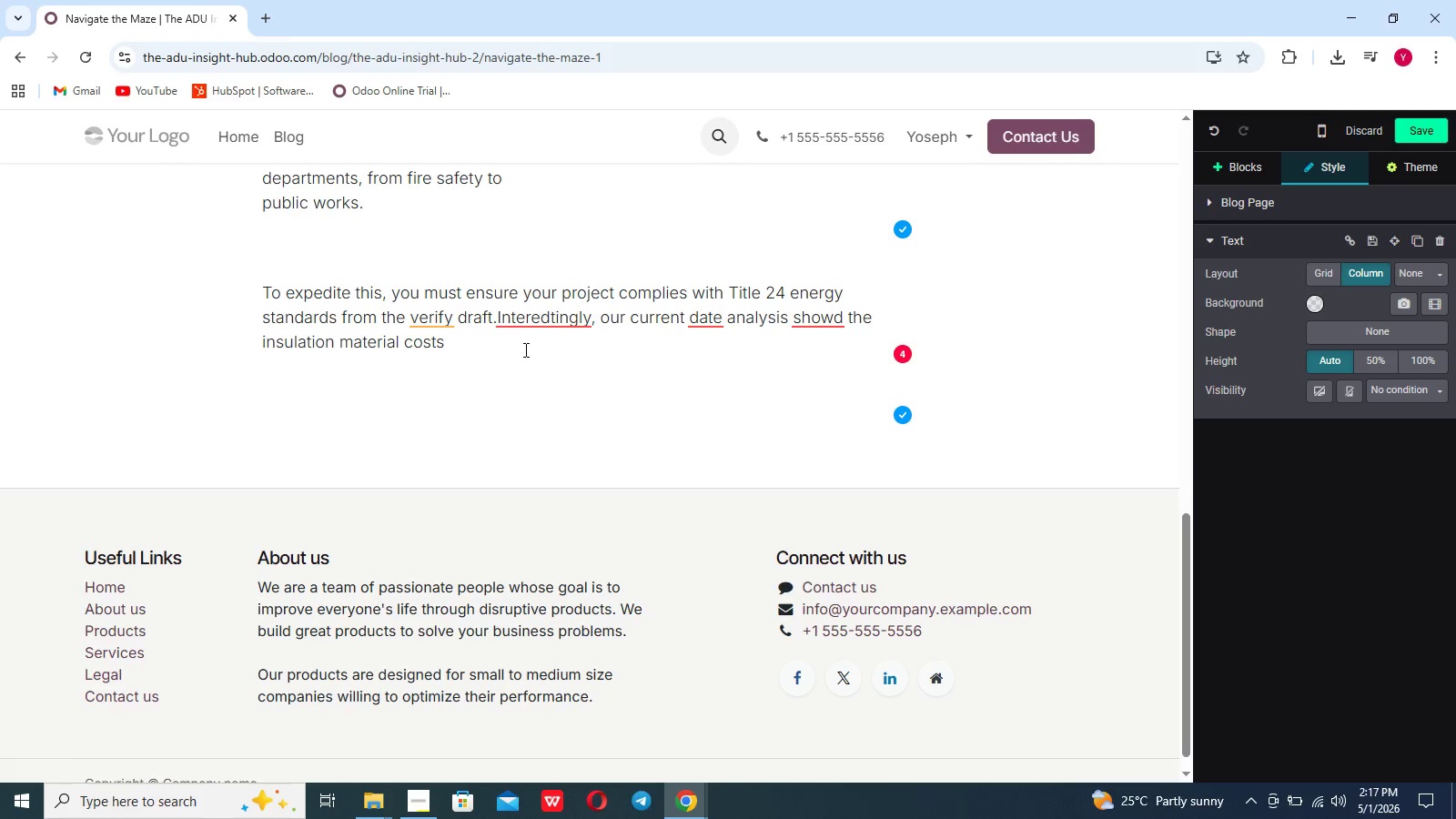 
type(are)
 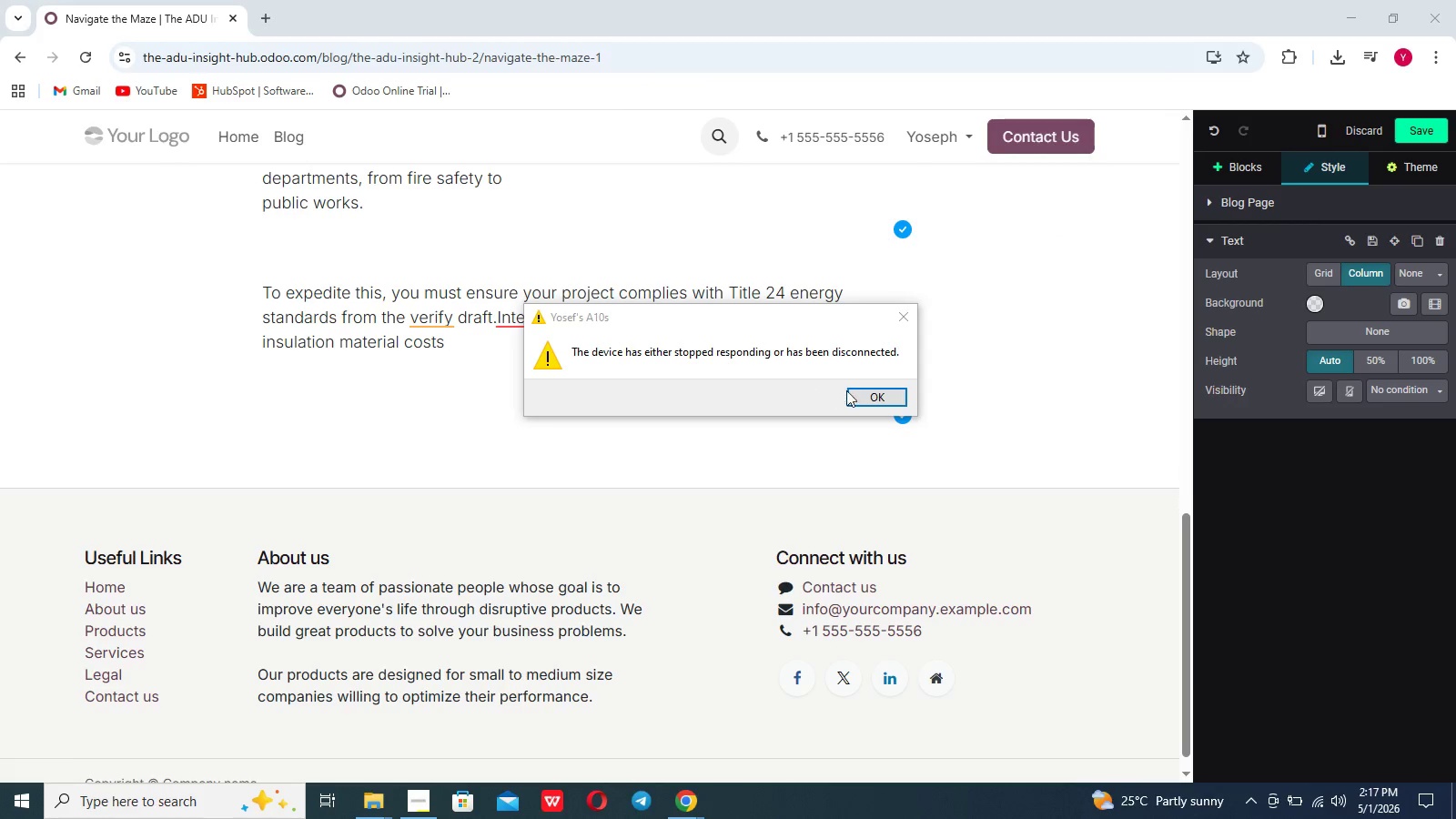 
left_click([864, 395])
 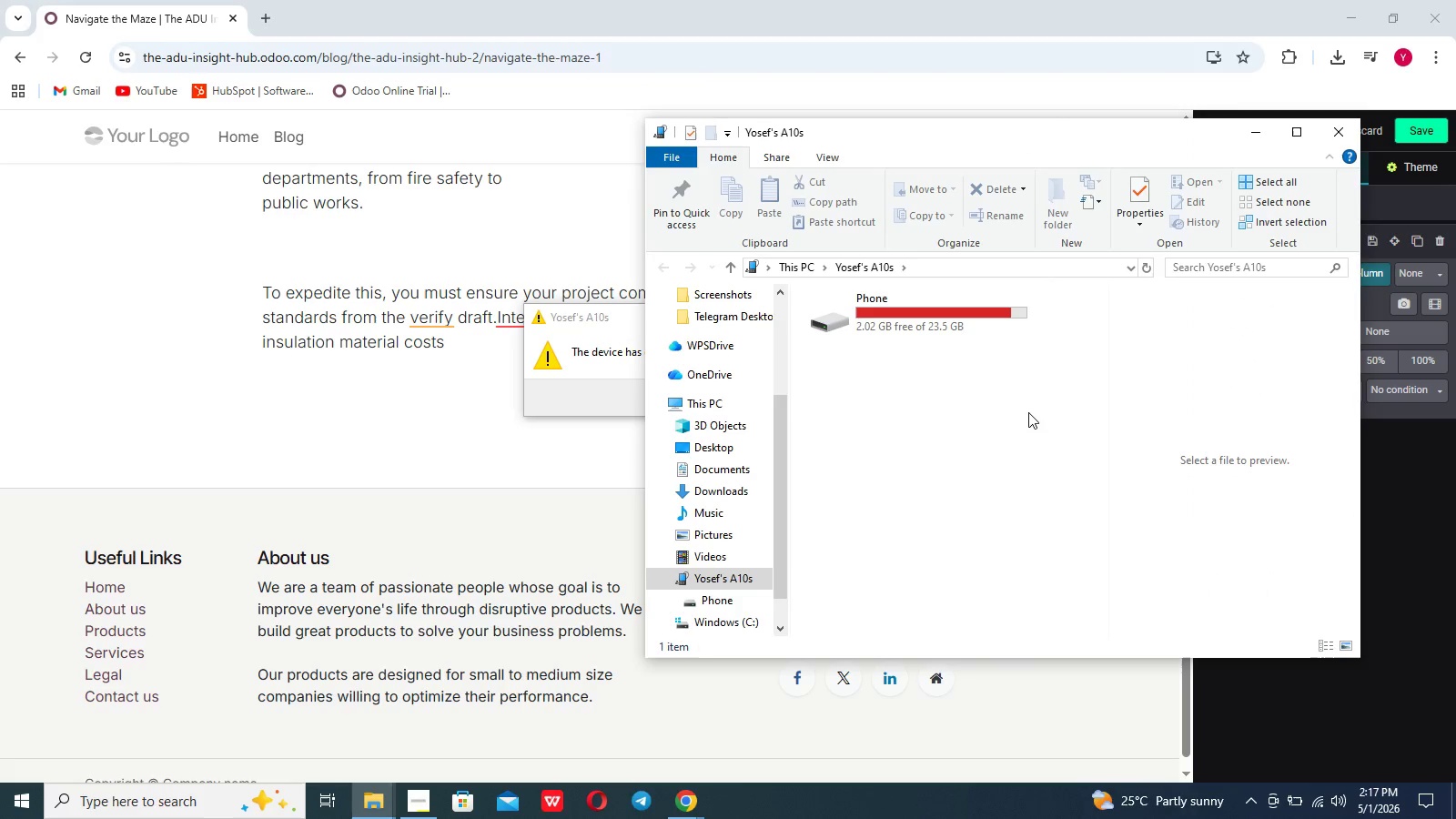 
left_click([1028, 412])
 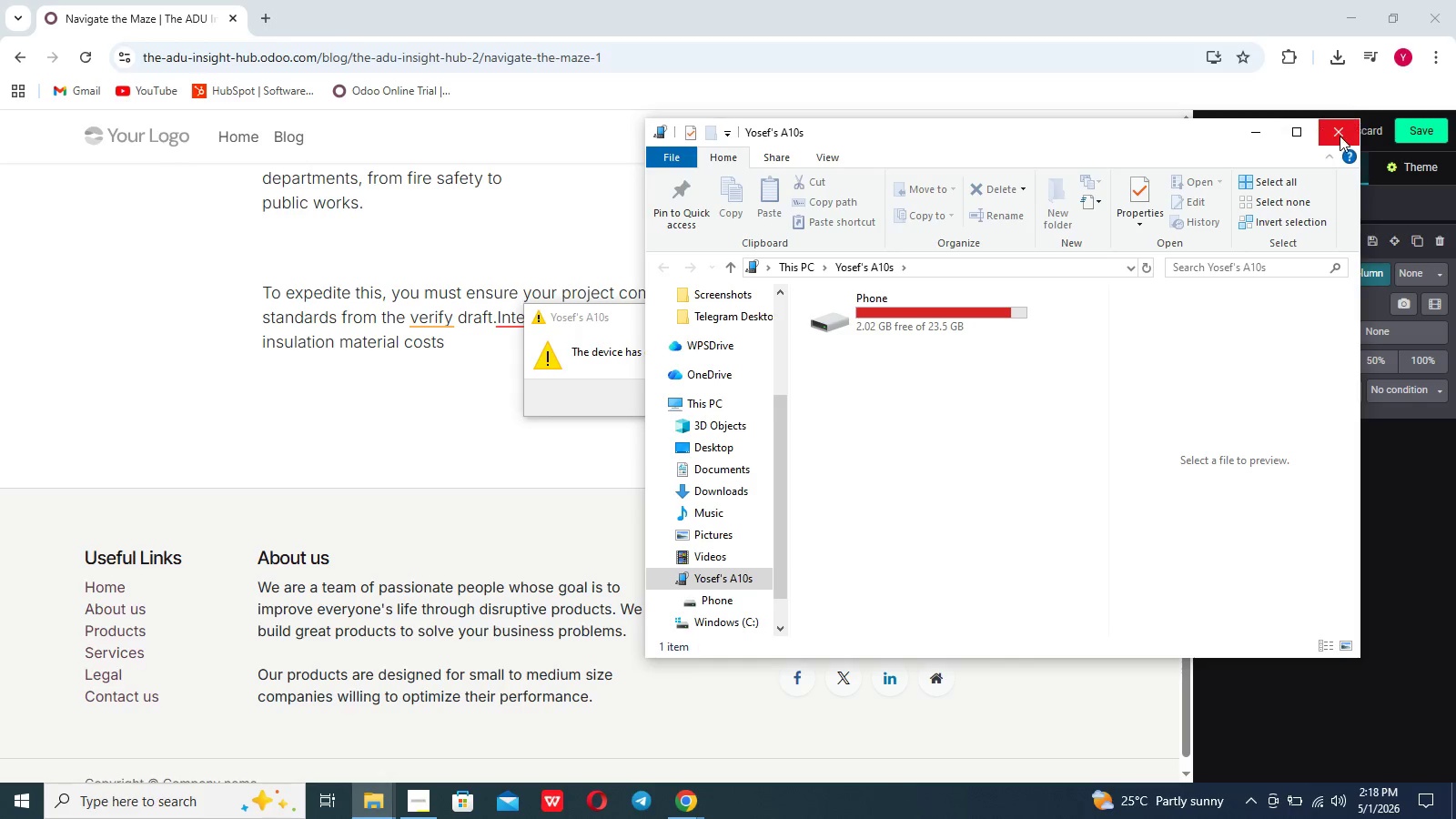 
left_click([1340, 135])
 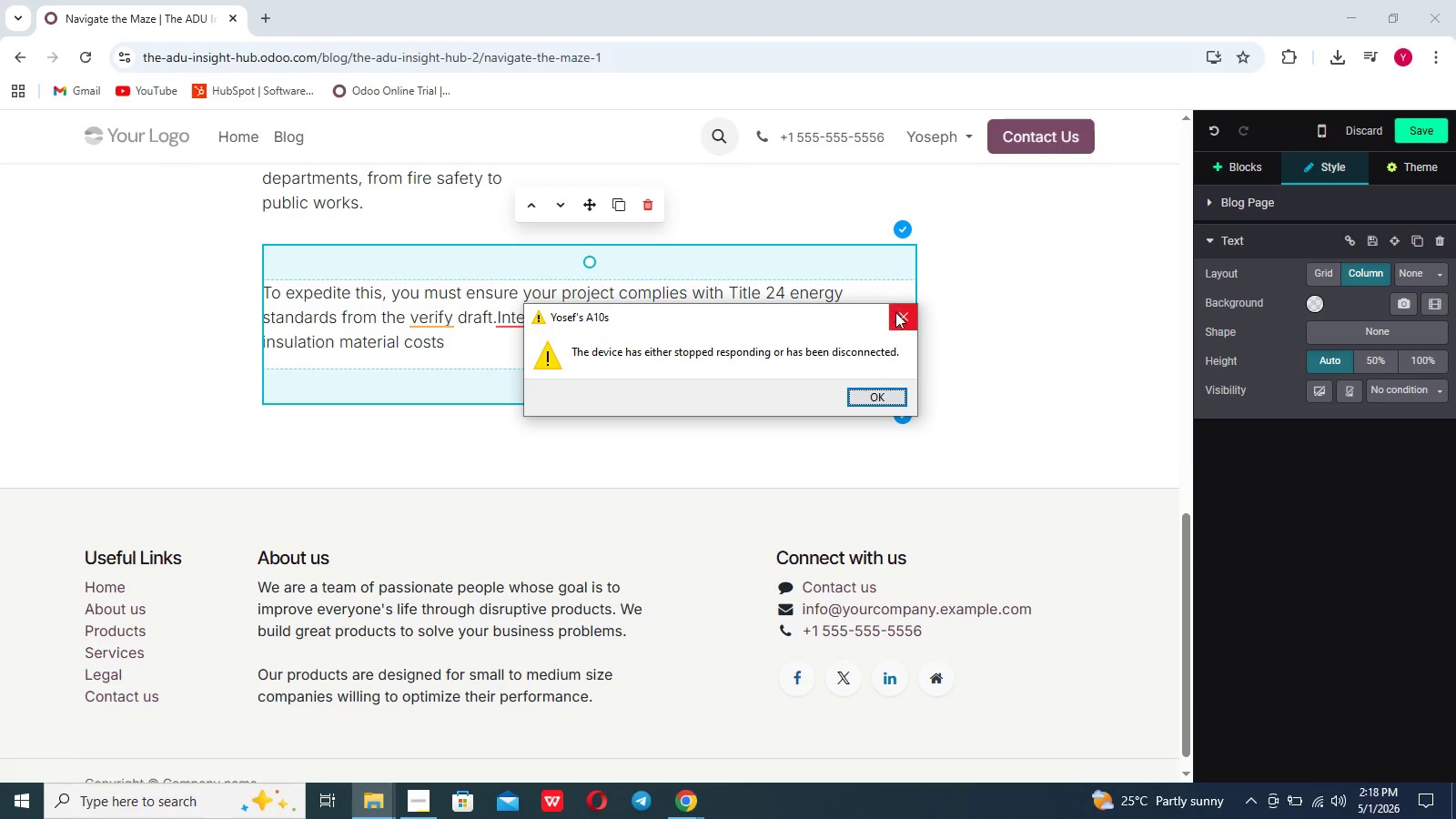 
left_click([899, 320])
 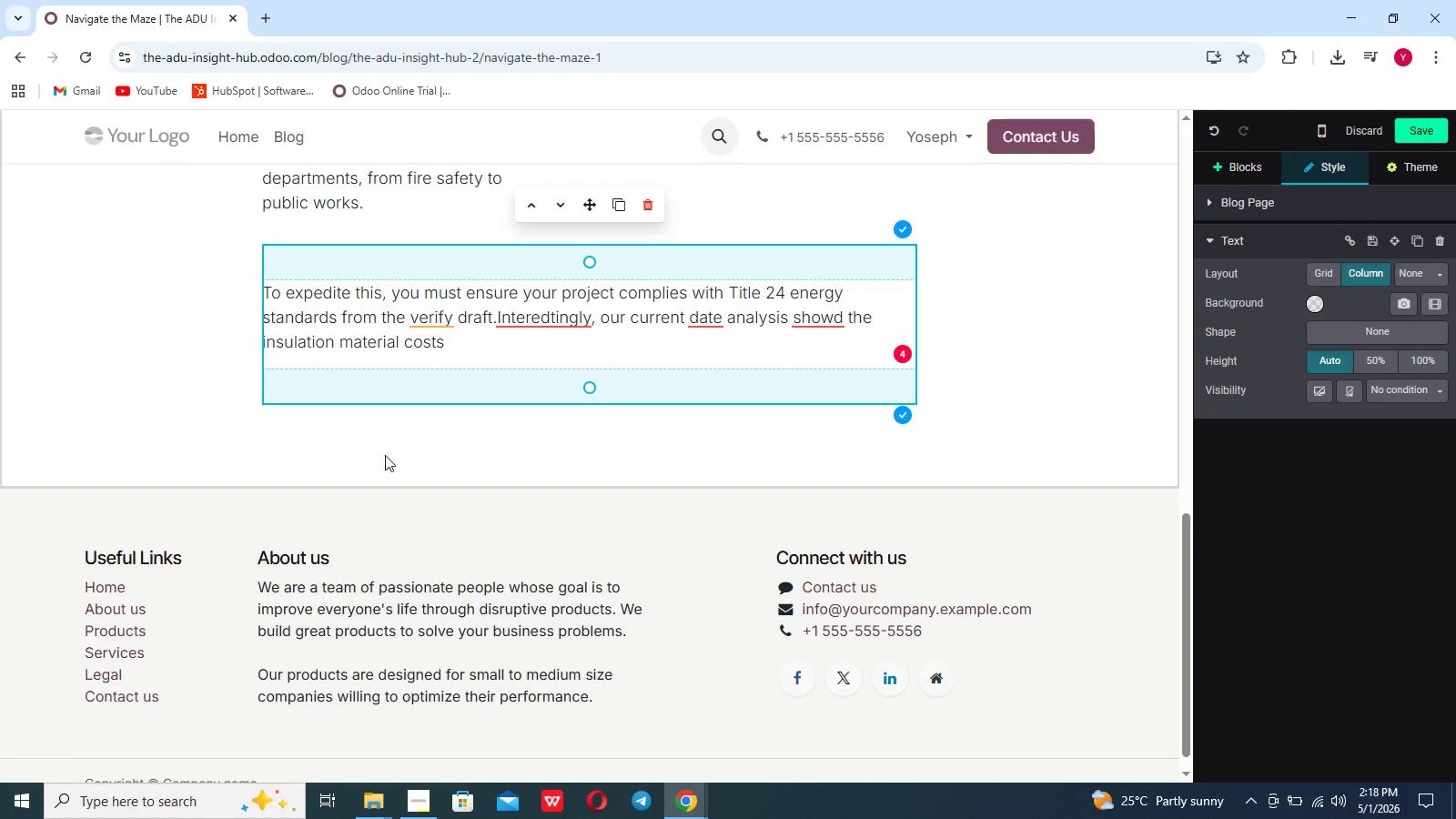 
type(are trendingly)
key(Backspace)
key(Backspace)
key(Backspace)
type(g slightly)
 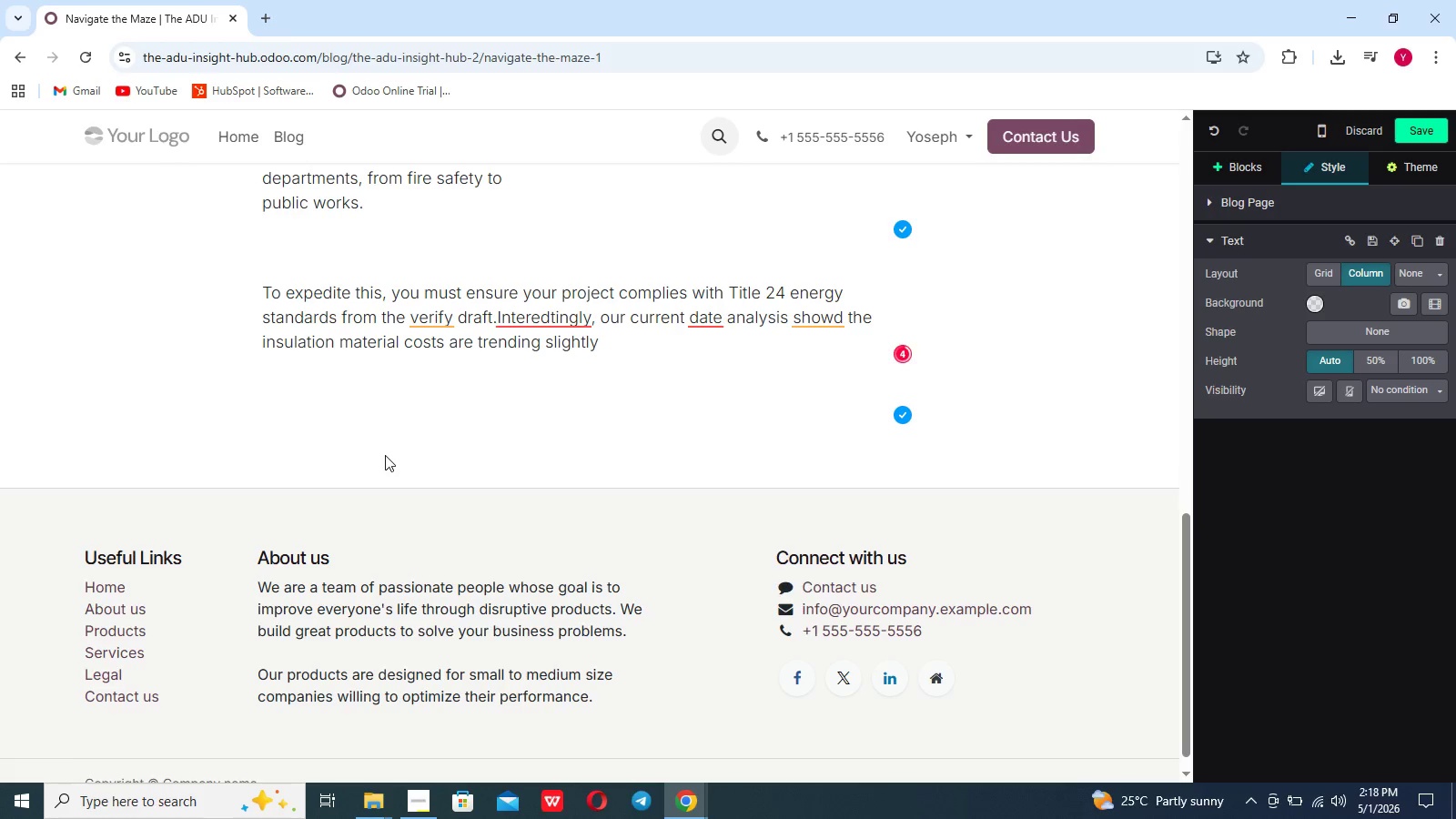 
type( lower, with a price index of 0.95)
 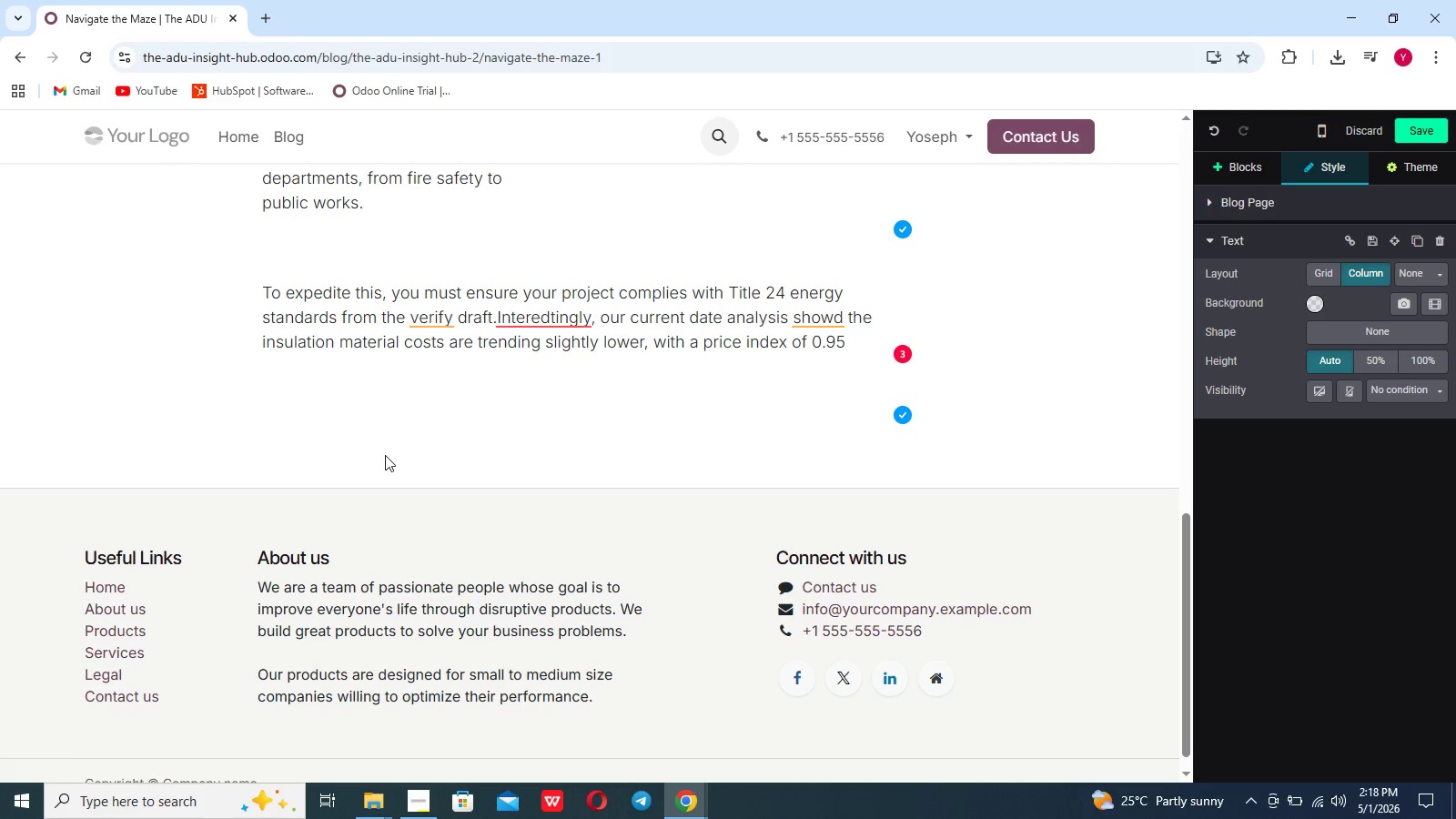 
type(, making now an appointment)
 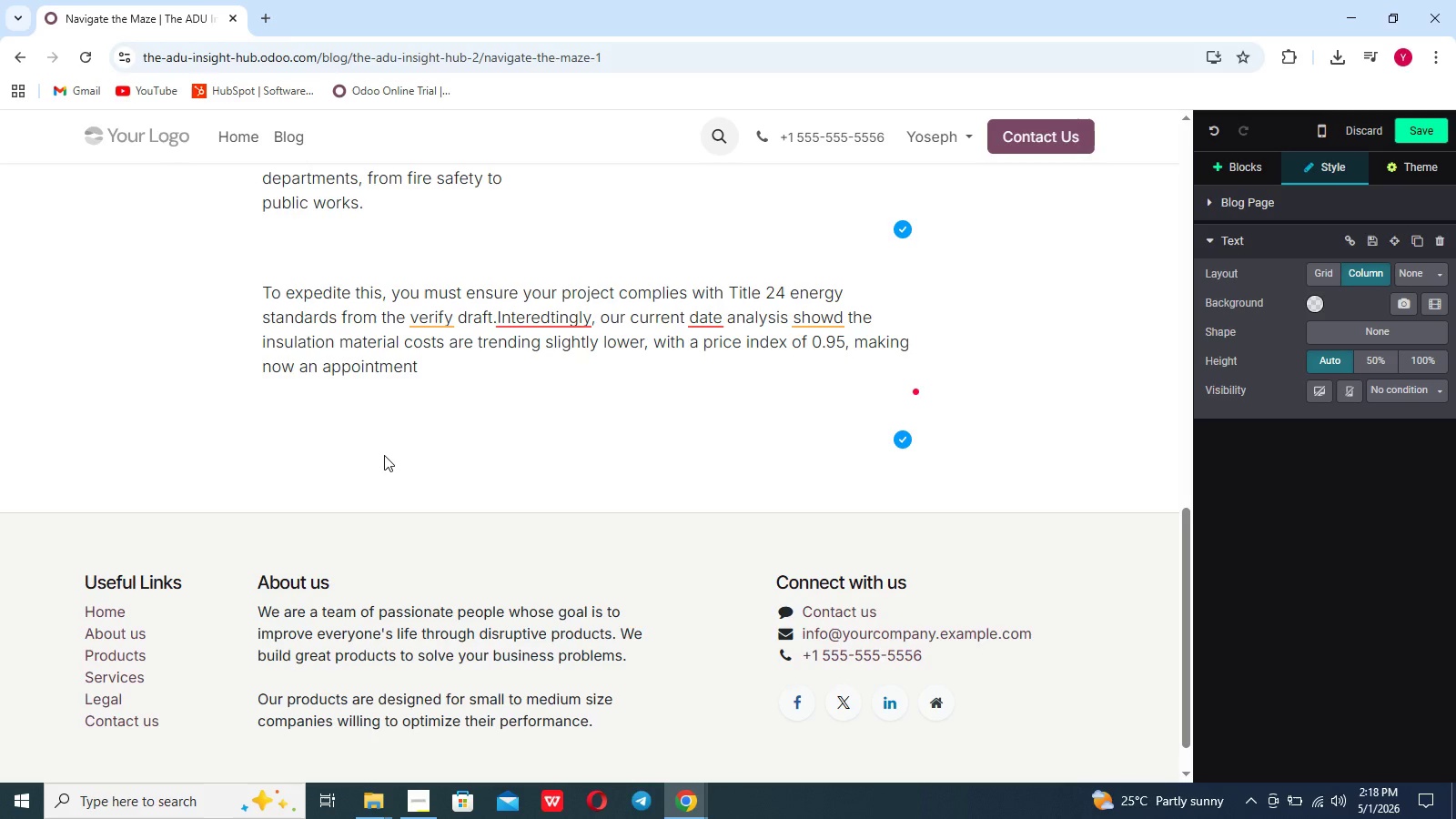 
wait(5.12)
 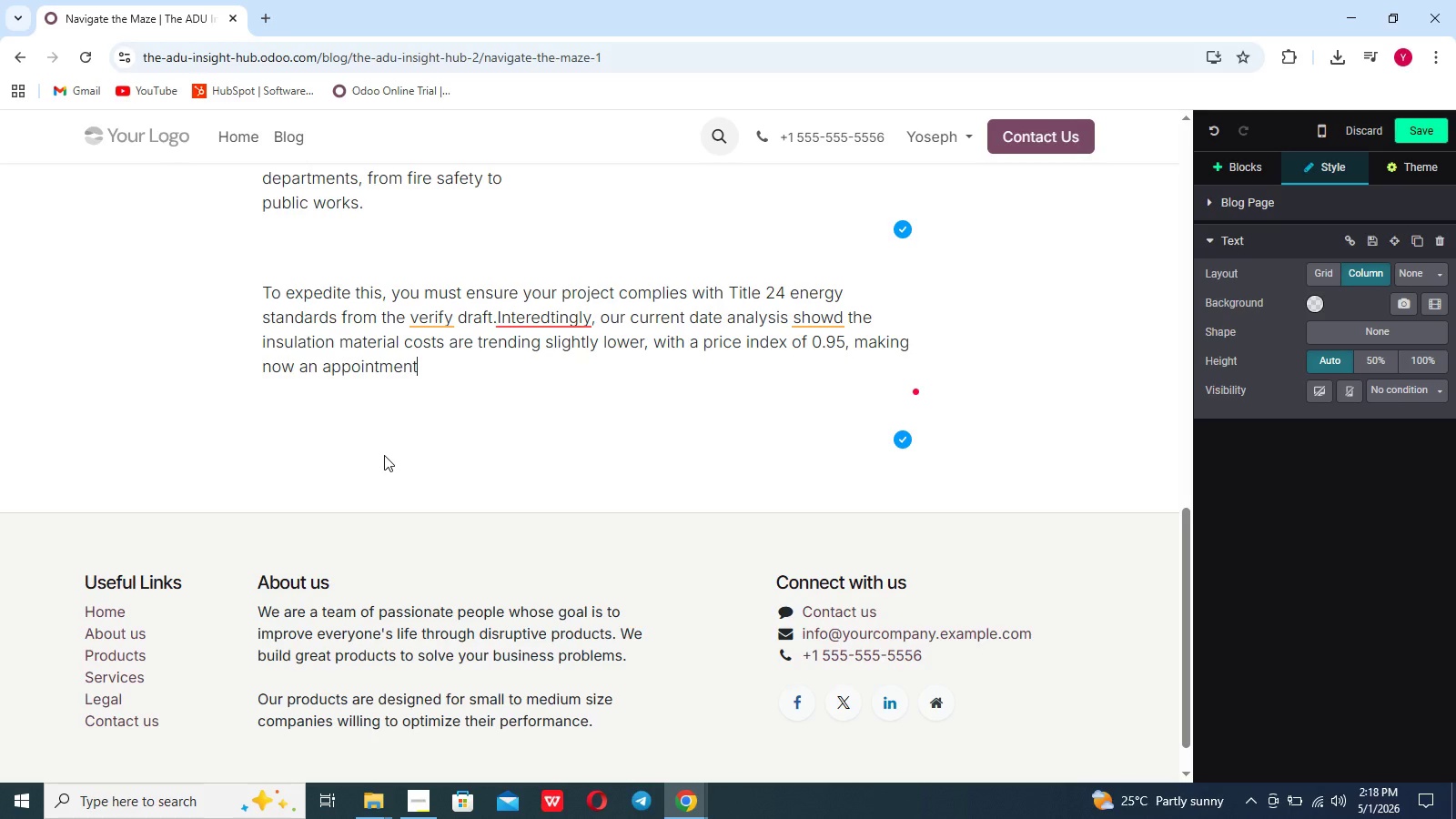 
key(Backspace)
key(Backspace)
key(Backspace)
key(Backspace)
key(Backspace)
key(Backspace)
key(Backspace)
key(Backspace)
key(Backspace)
key(Backspace)
key(Backspace)
type(opprtune time to finalize thos)
 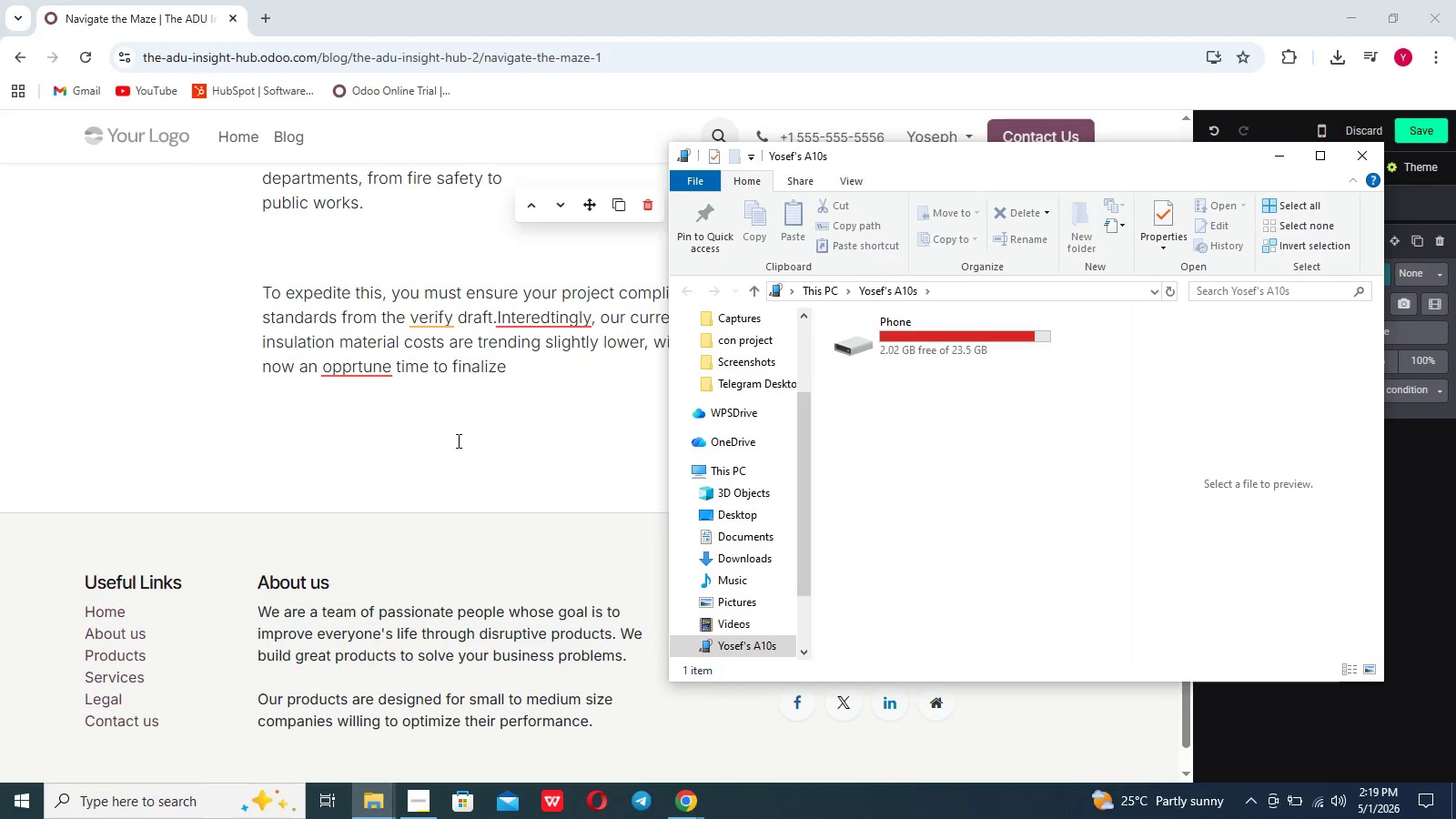 
left_click([525, 424])
 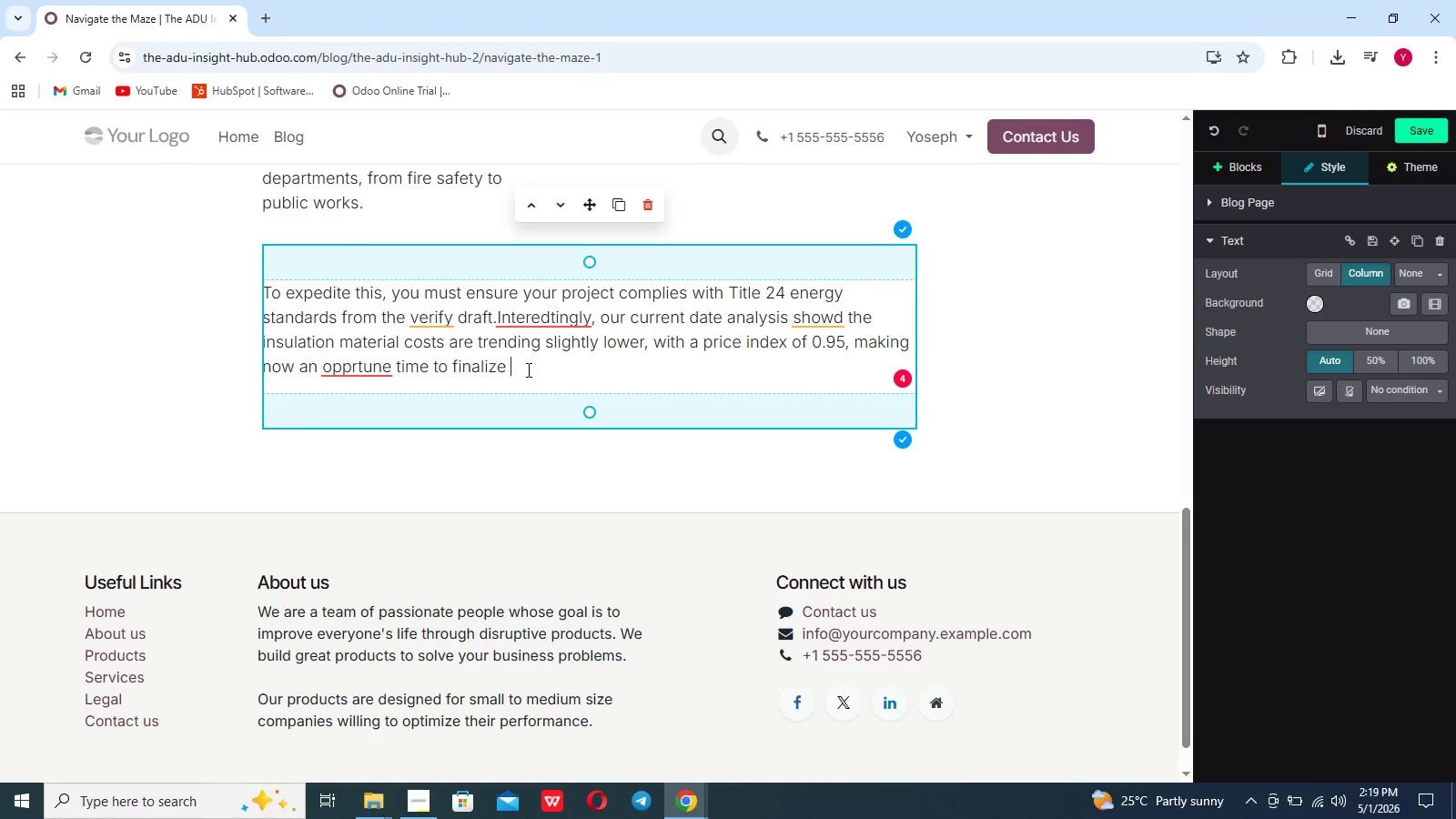 
type(h)
key(Backspace)
type(those )
 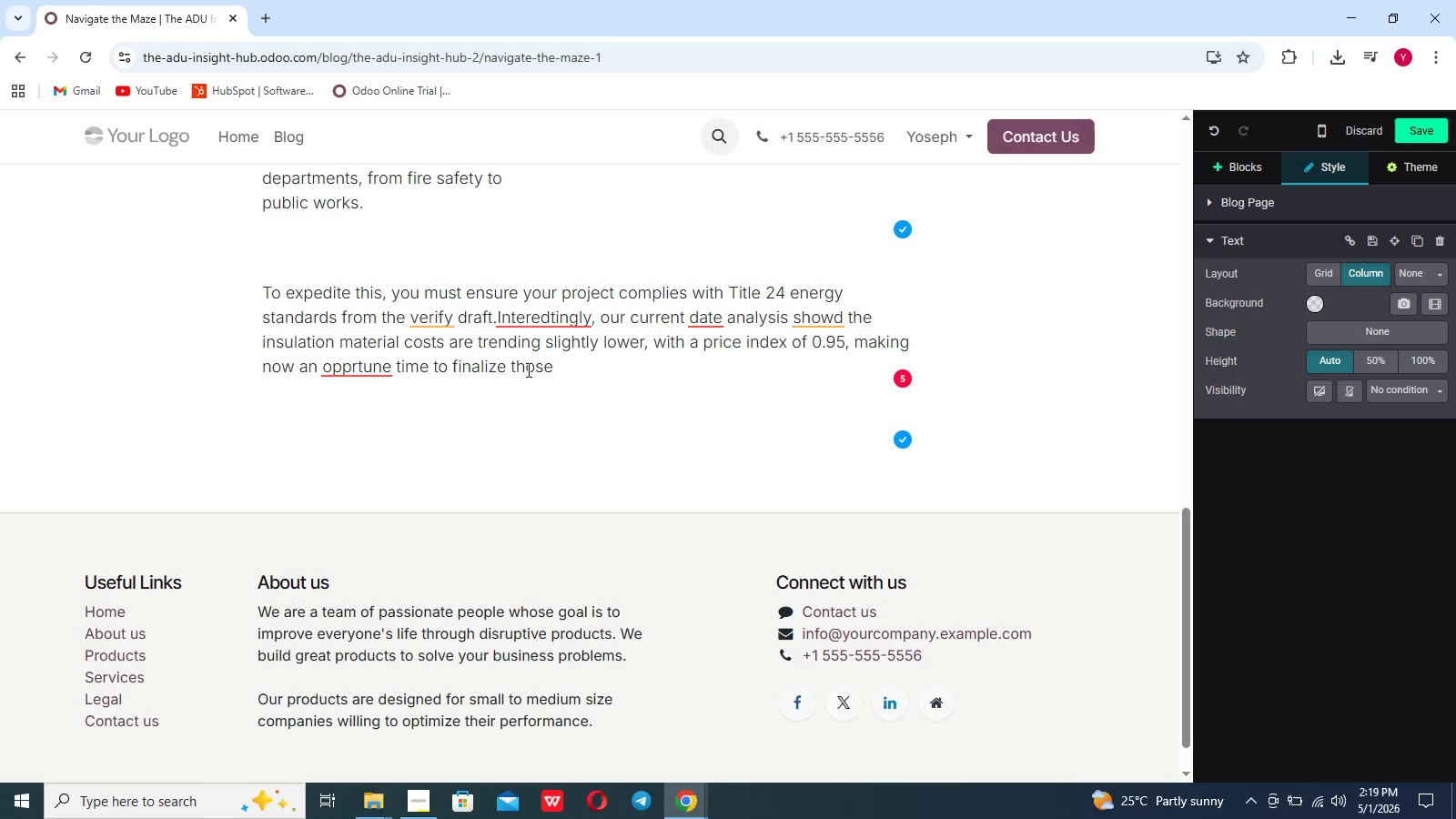 
wait(7.84)
 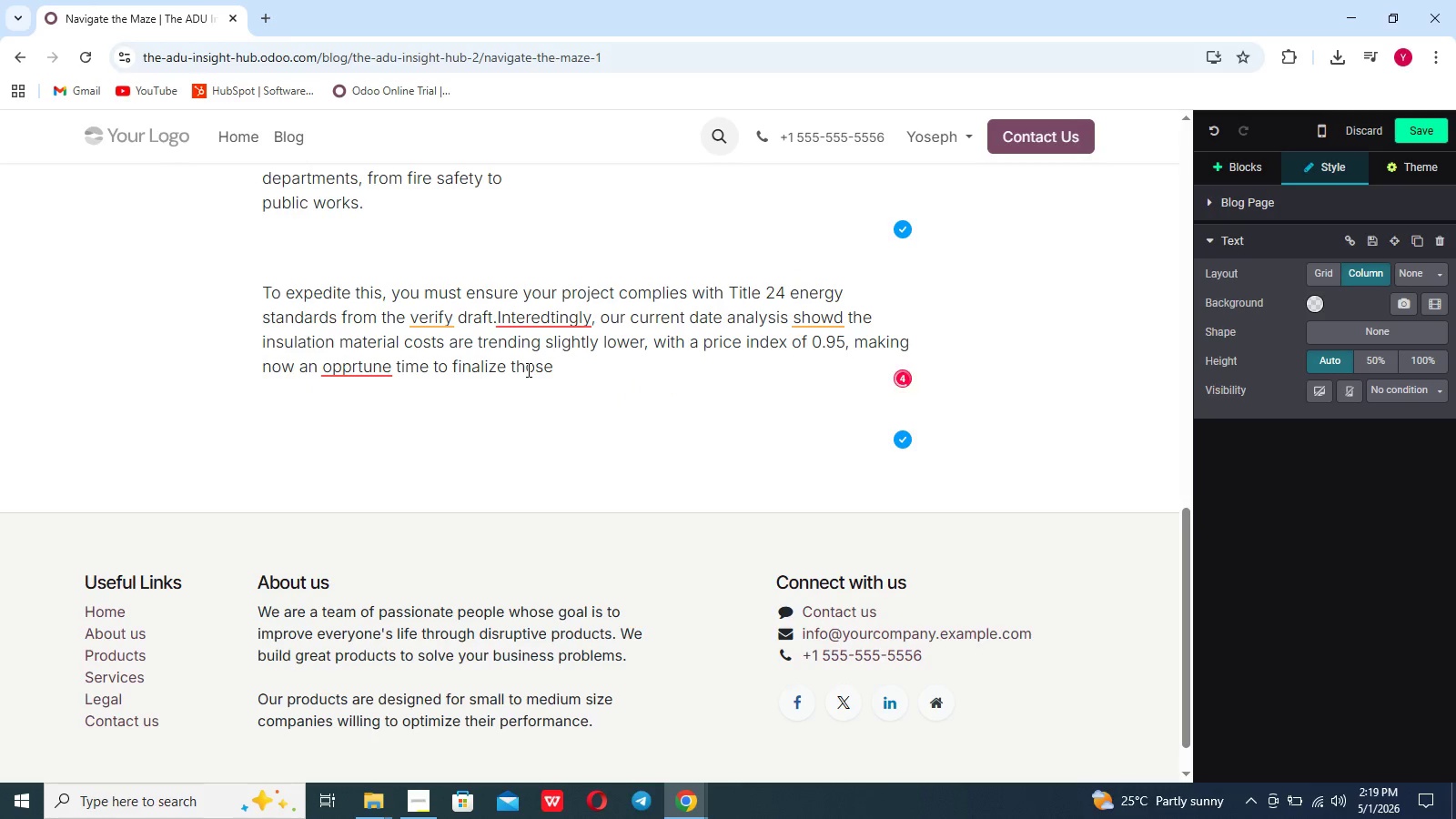 
type( thermal envelop desgns.)
 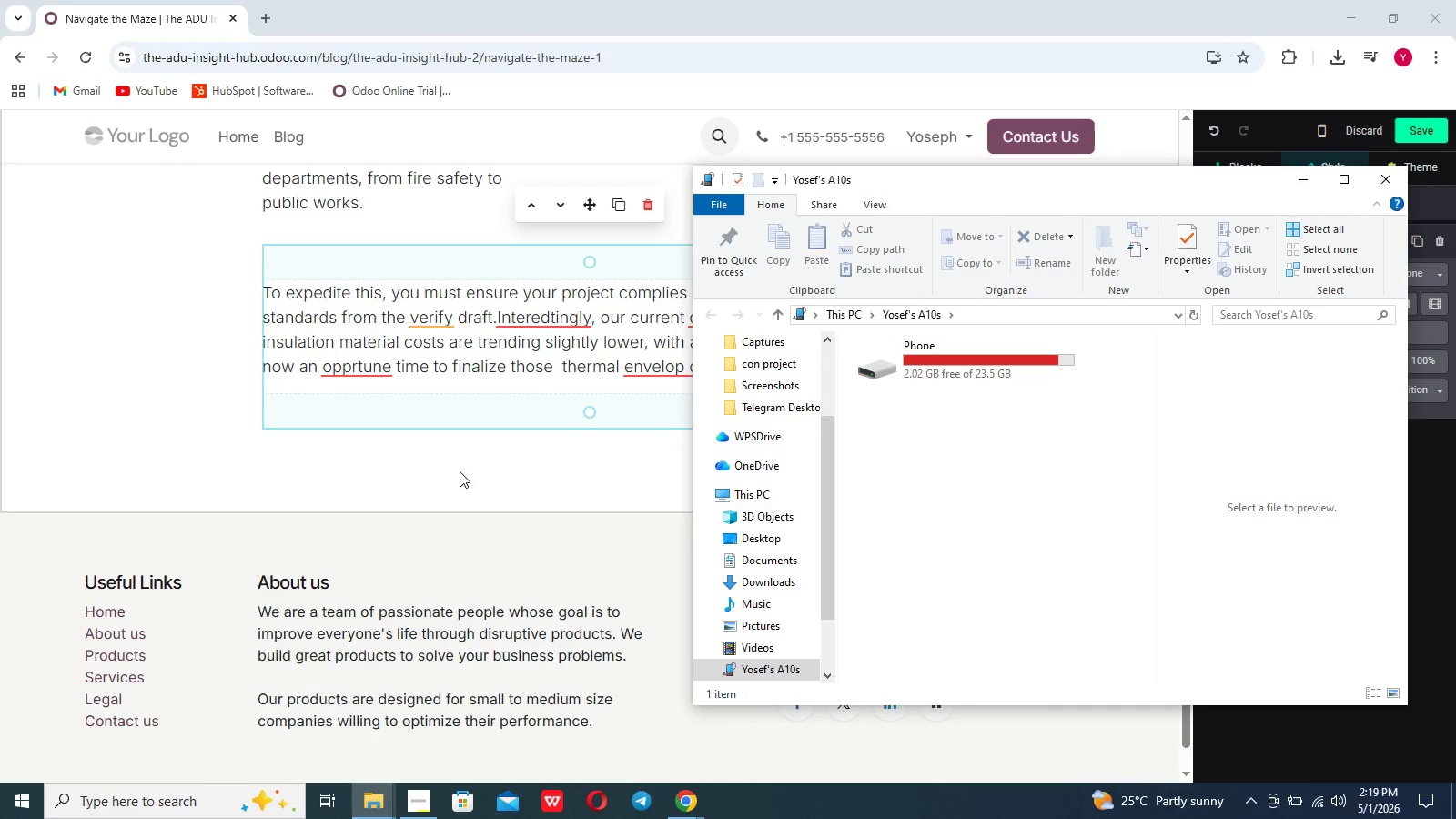 
left_click([515, 436])
 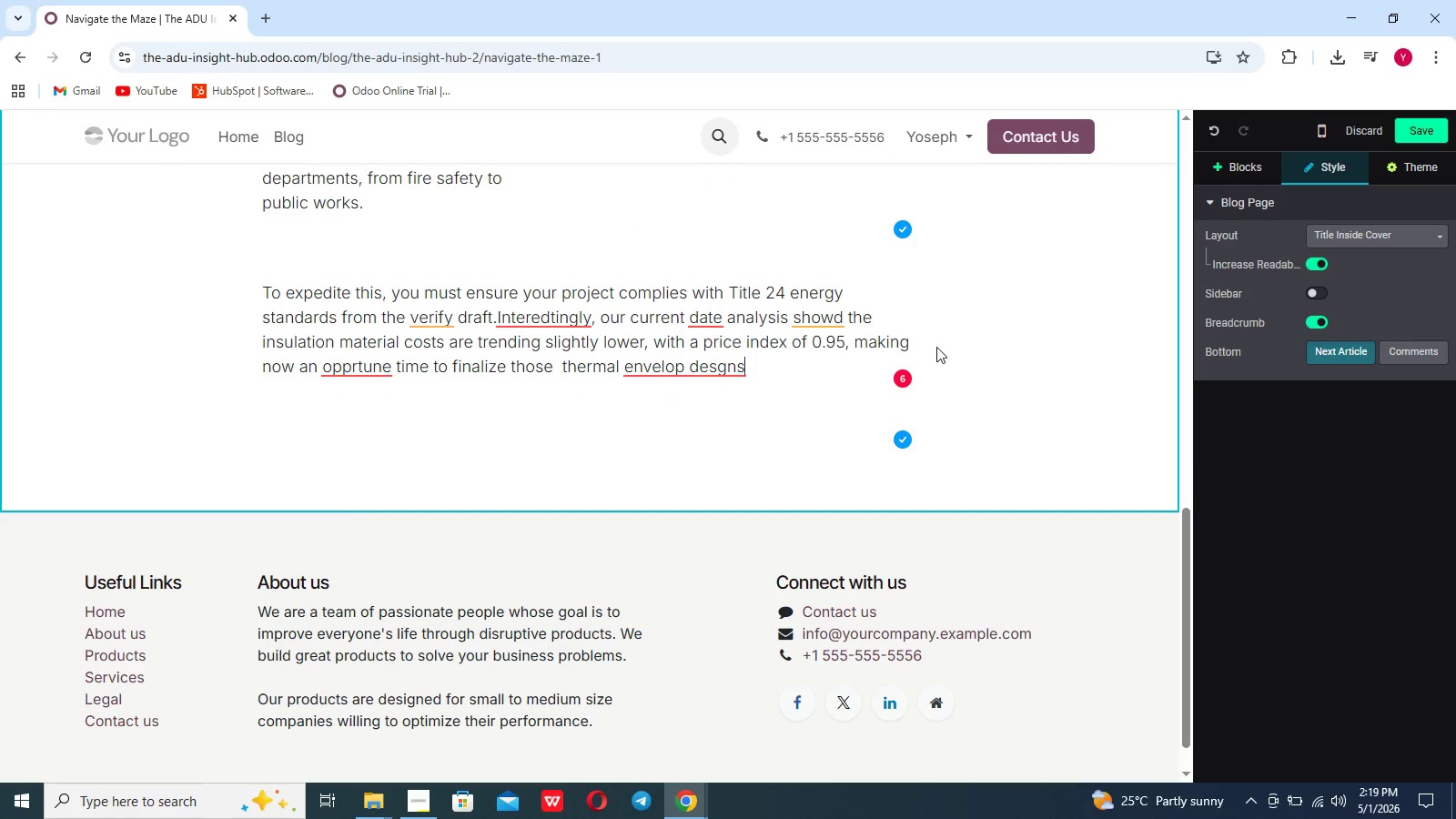 
key(Backspace)
key(Backspace)
key(Backspace)
type(igns. )
 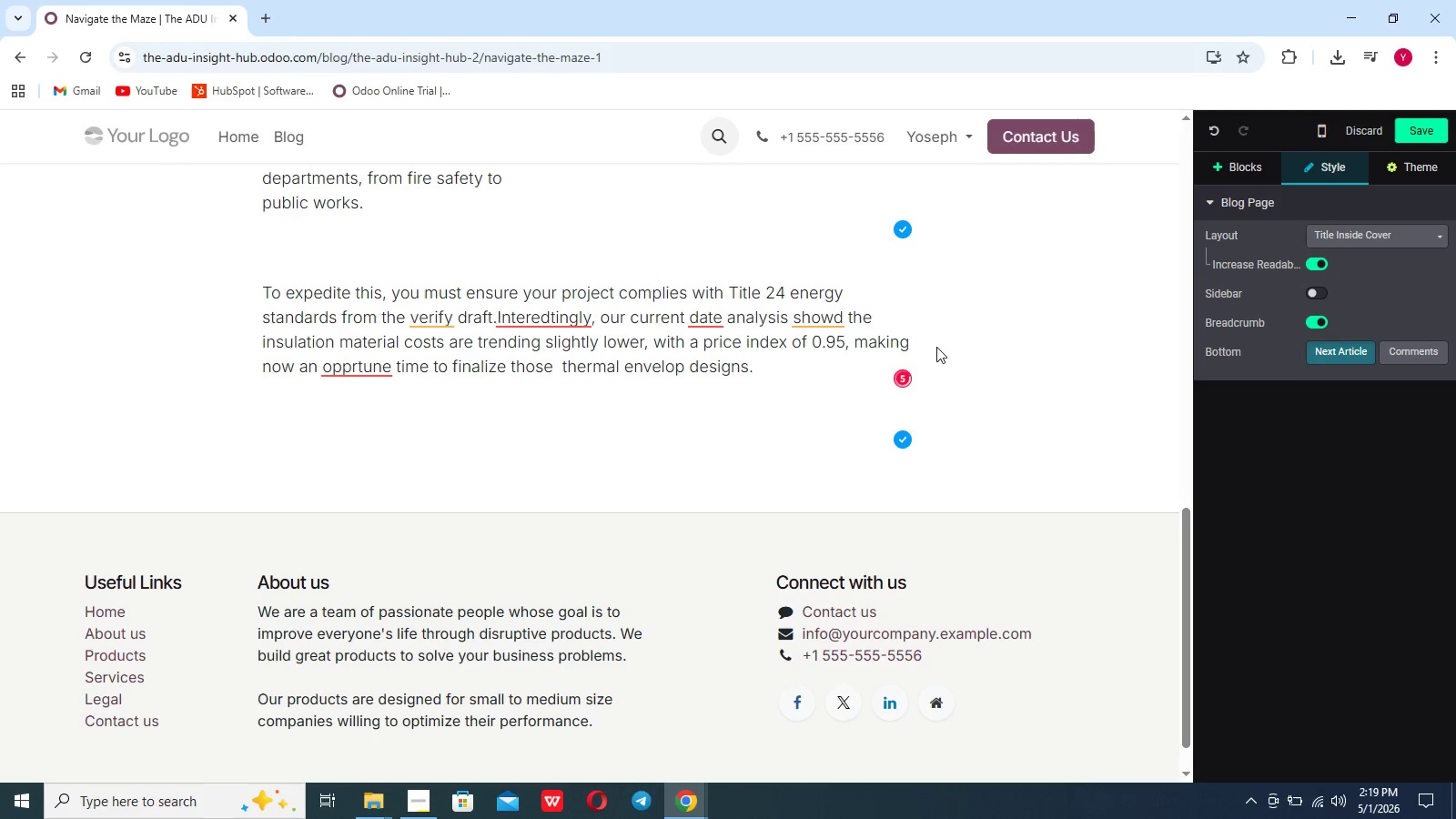 
type(The roadmap)
 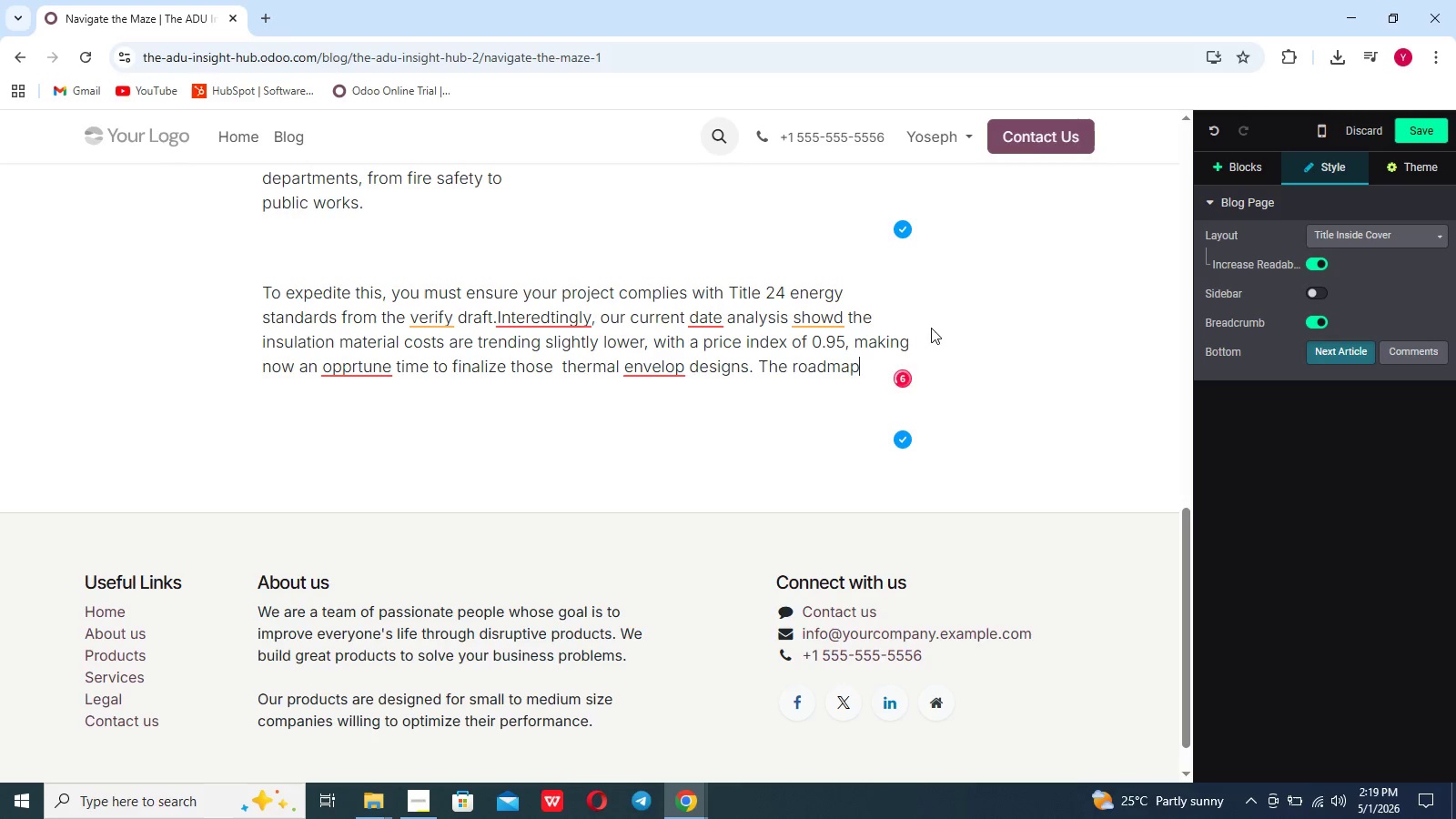 
type( yo sucess)
 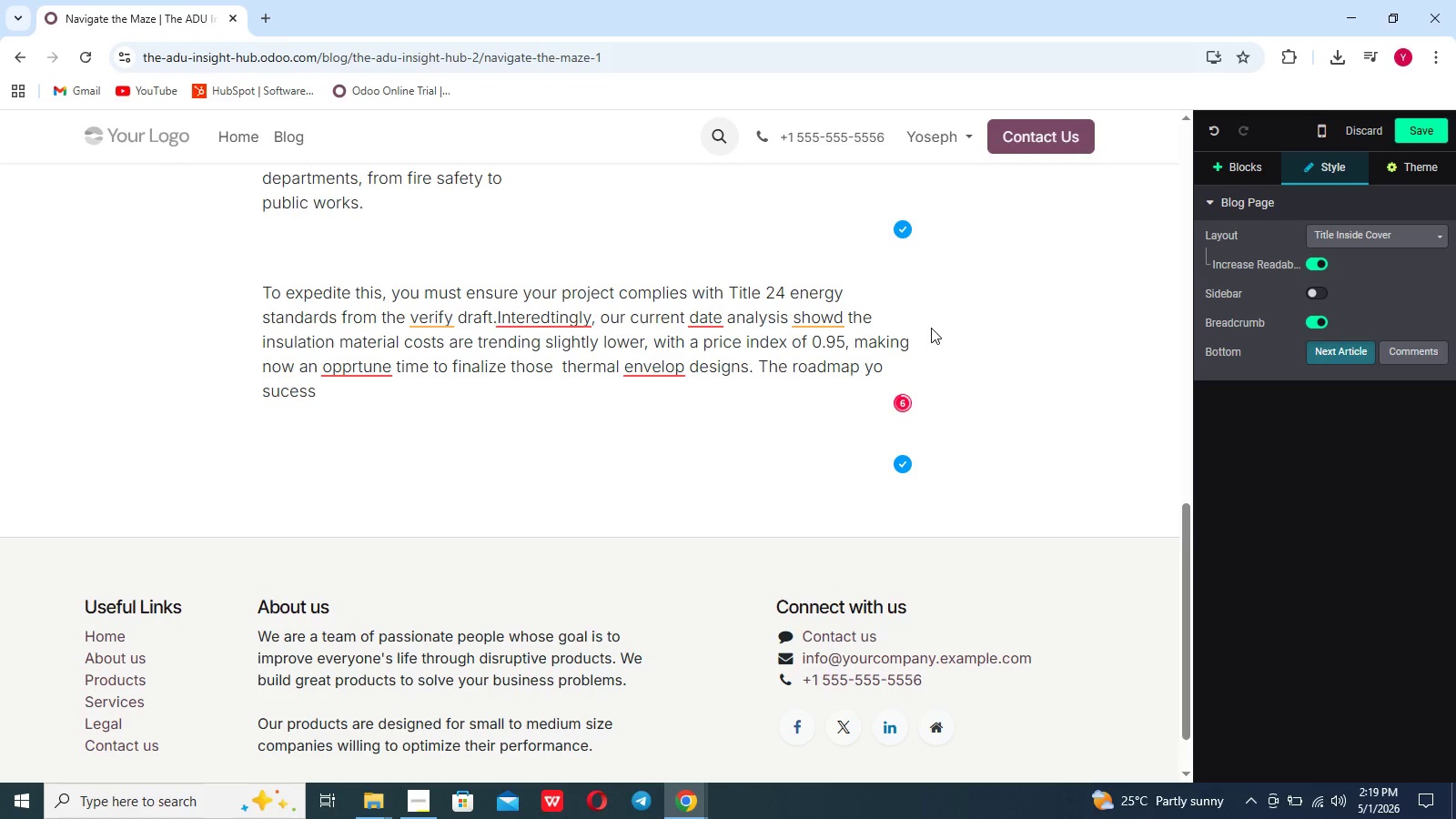 
key(ArrowLeft)
 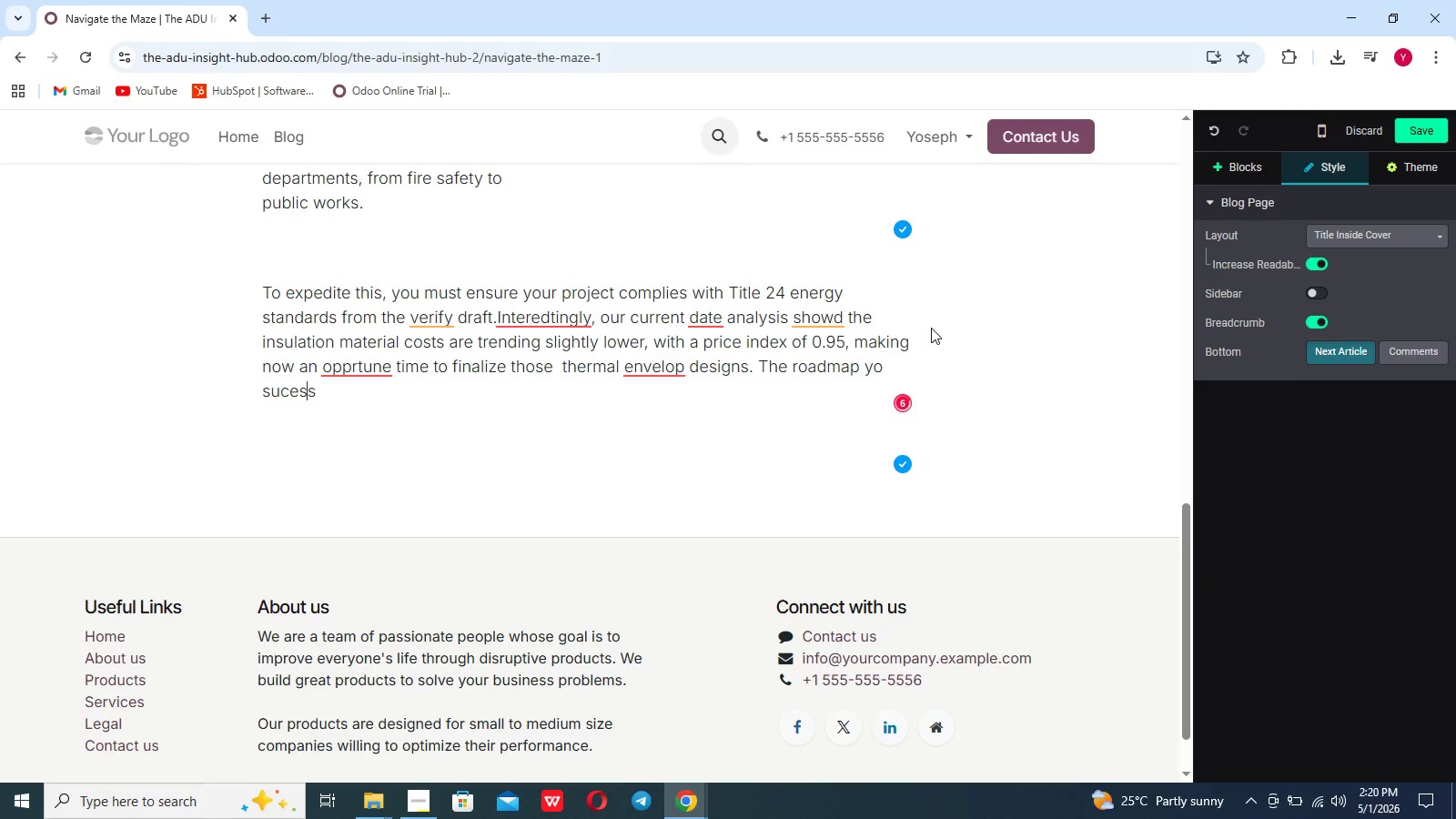 
key(ArrowLeft)
 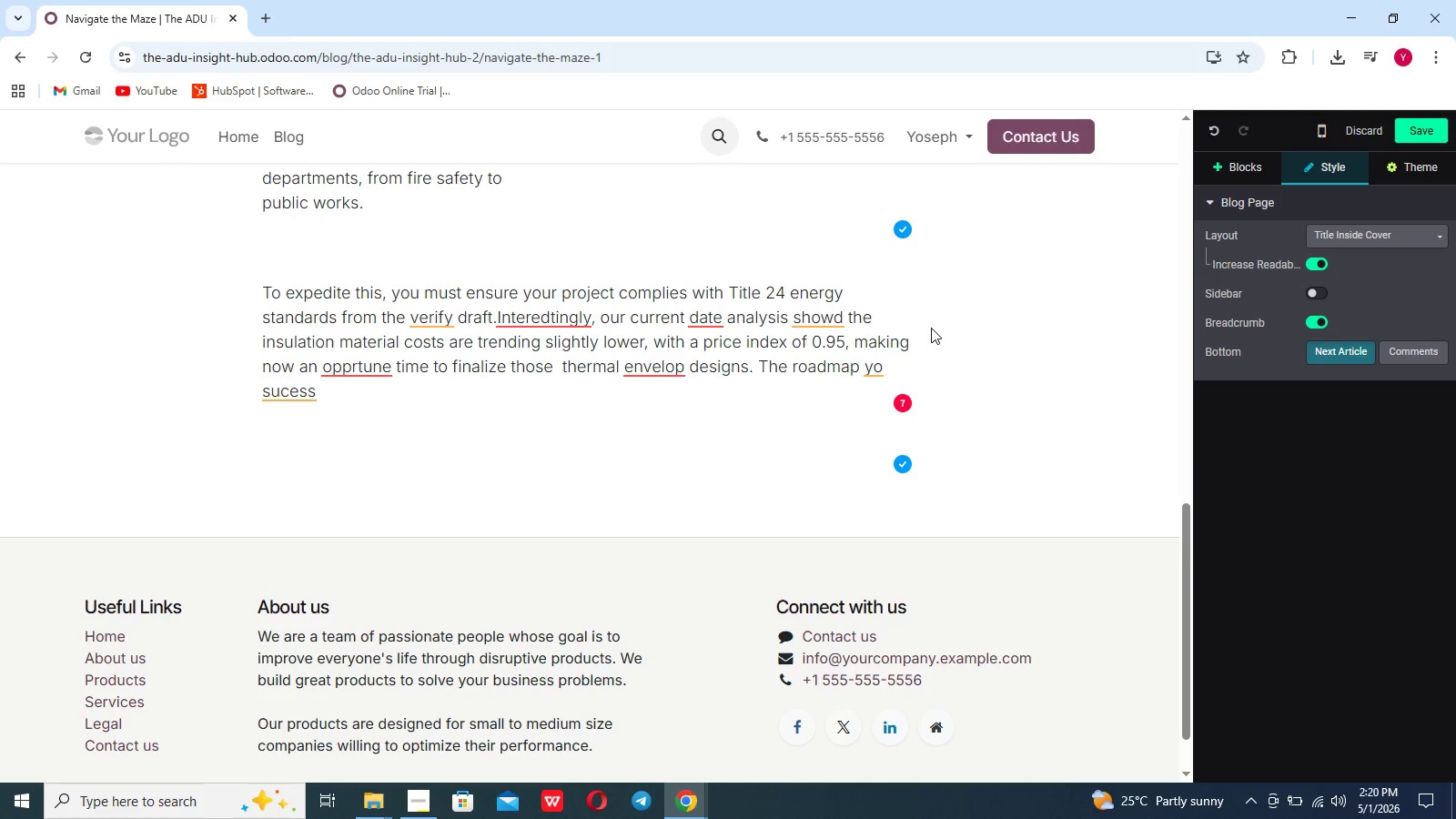 
key(ArrowLeft)
 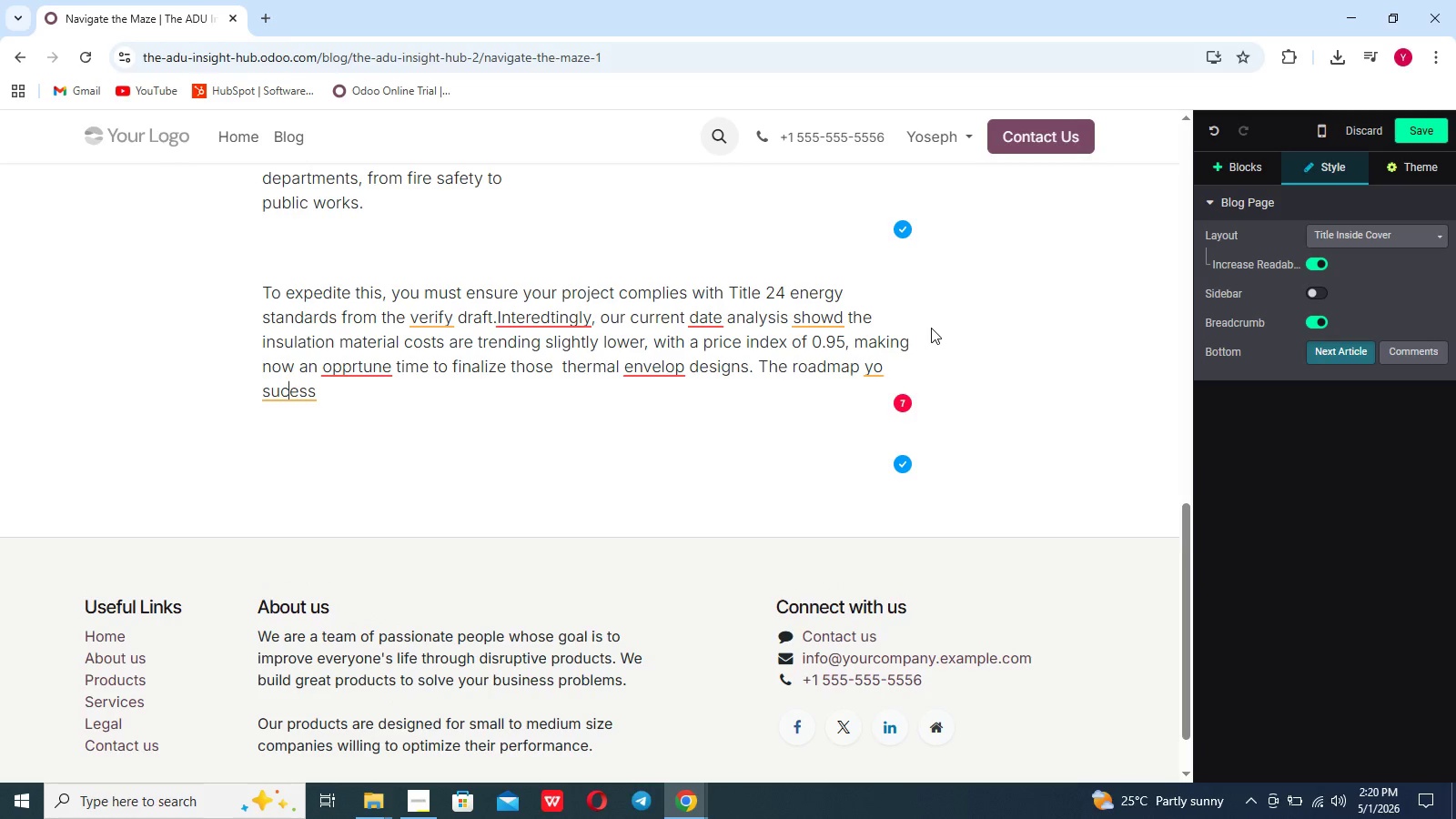 
key(C)
 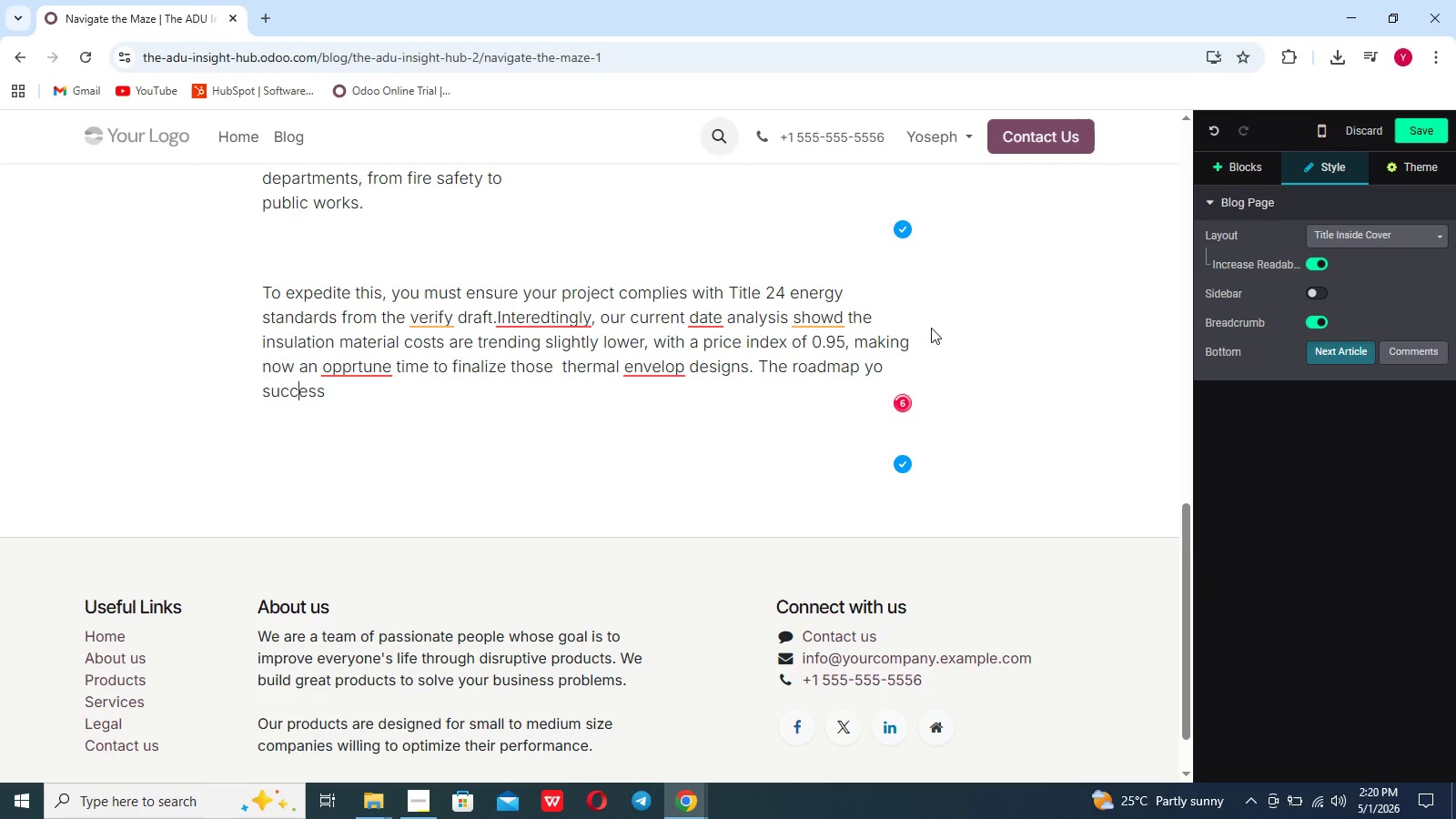 
key(ArrowRight)
 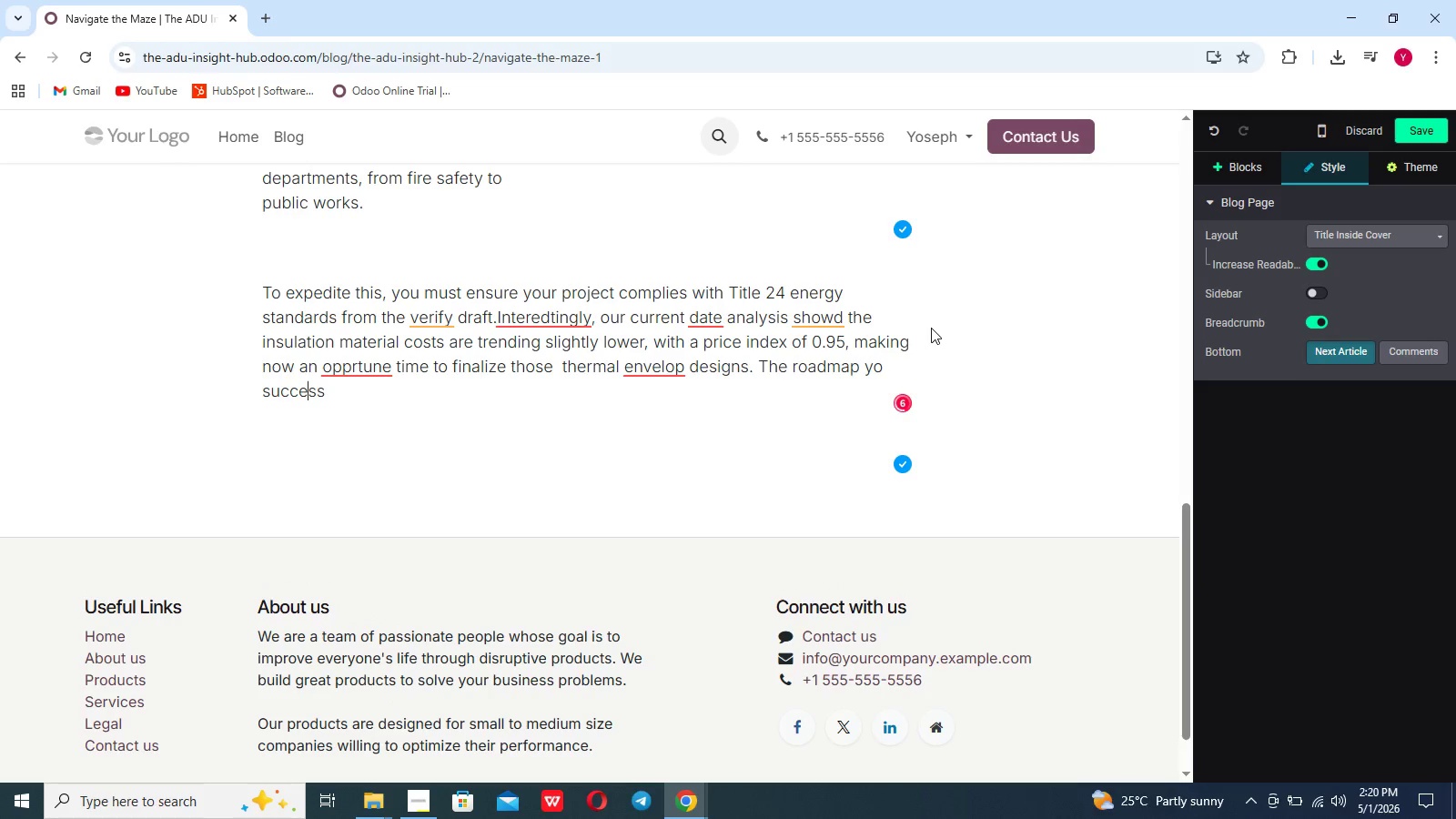 
key(ArrowRight)
 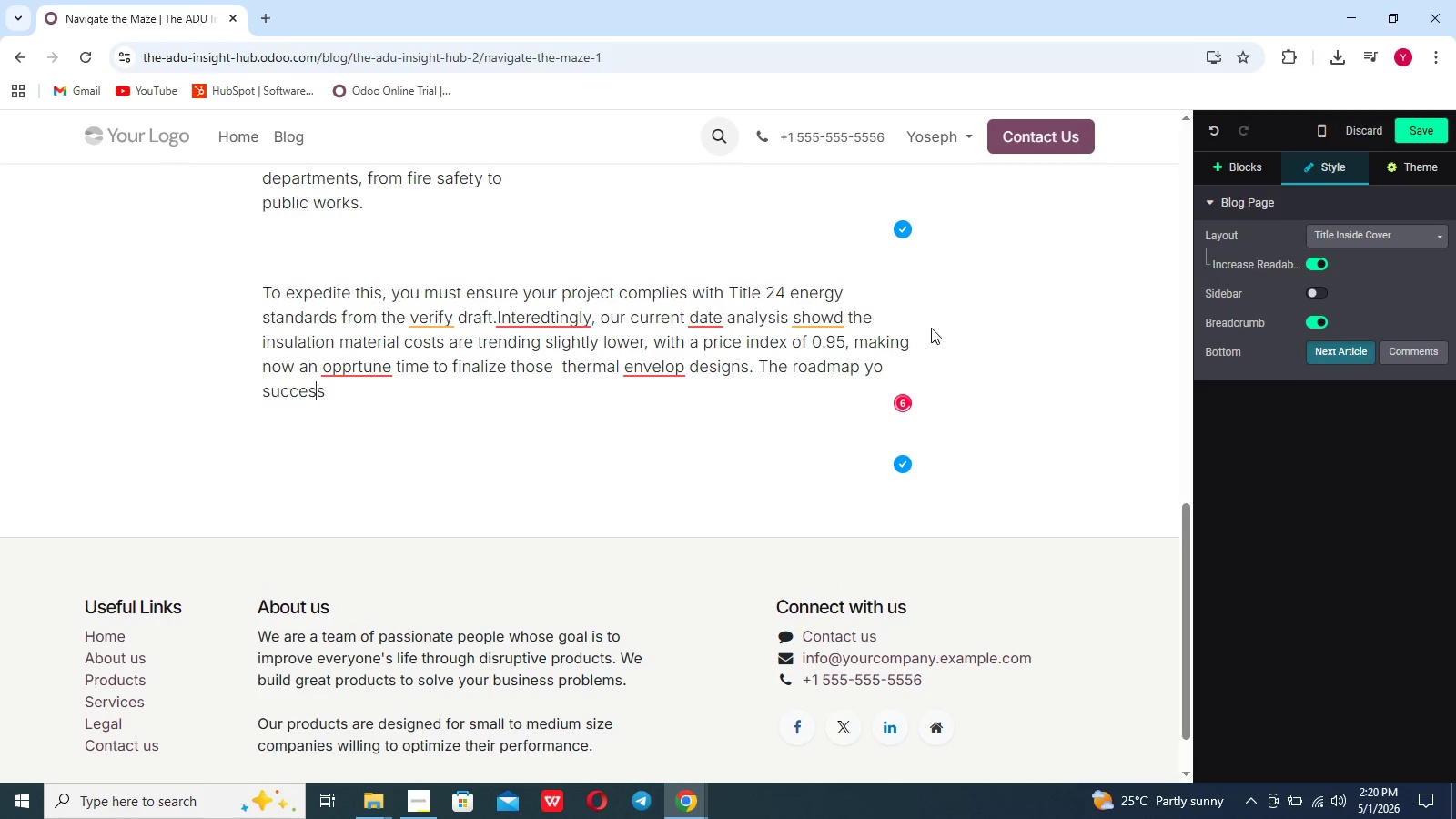 
key(ArrowRight)
 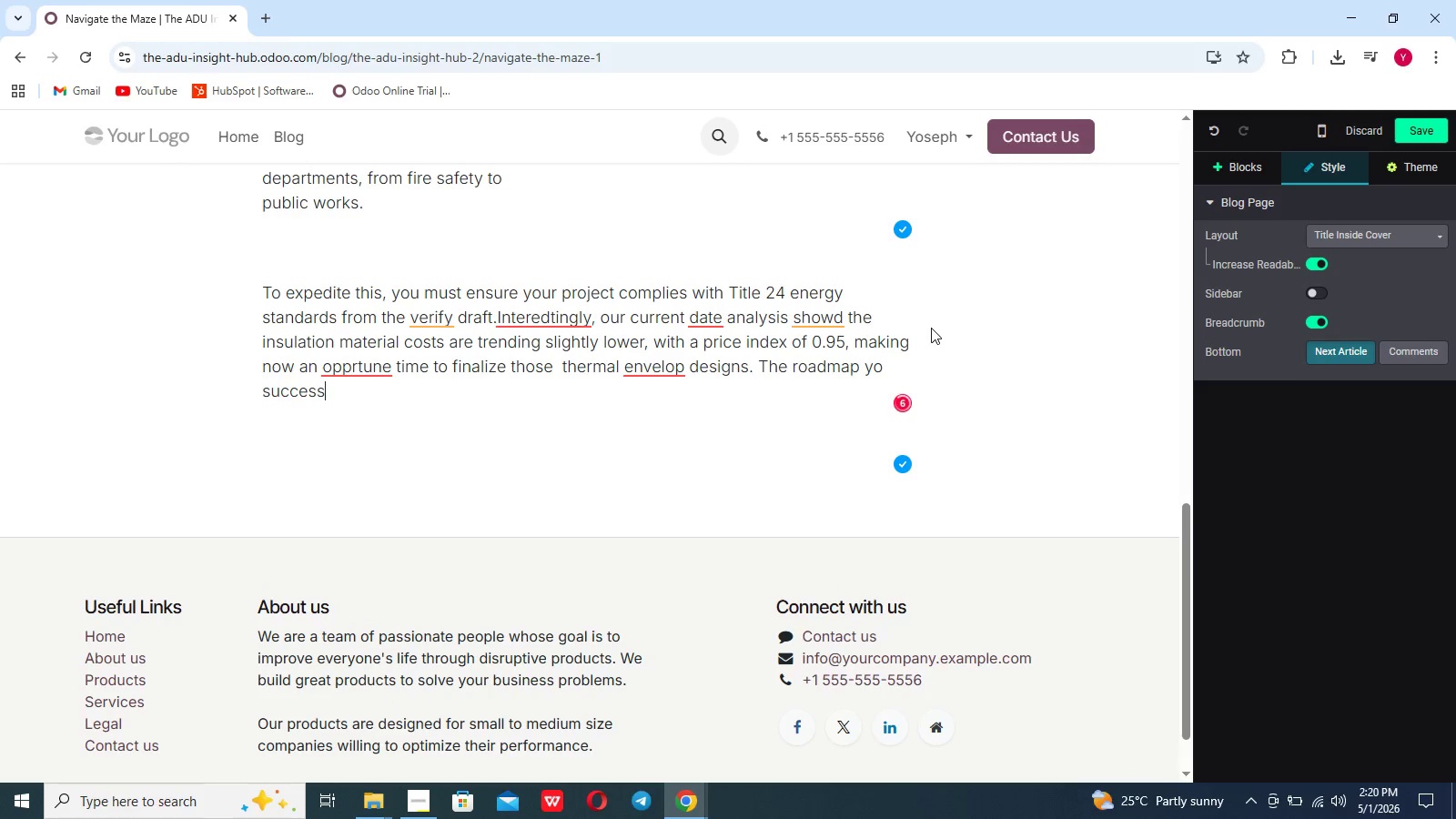 
type( befi)
key(Backspace)
key(Backspace)
type(gins with a through)
 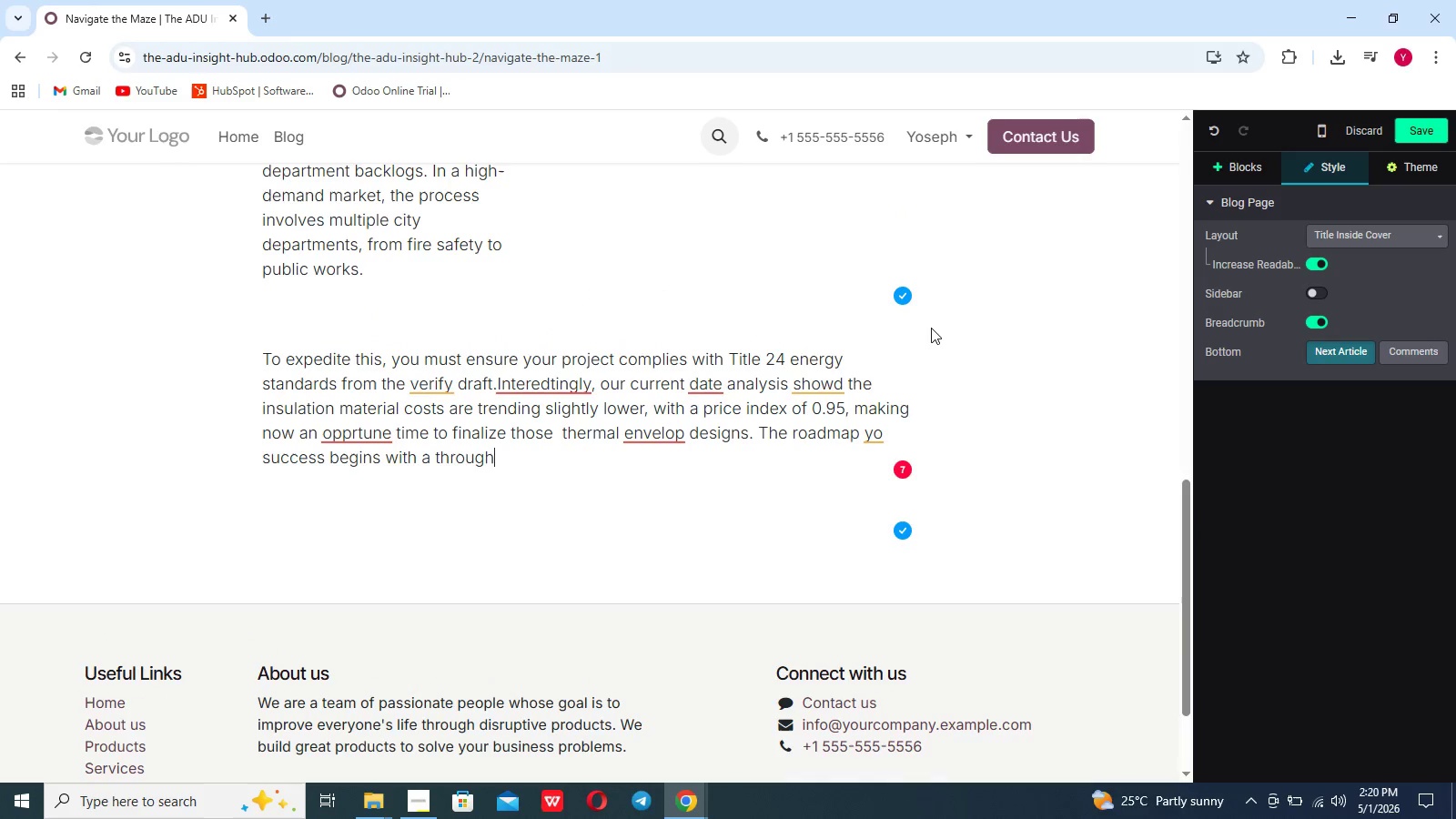 
scroll: coordinate [931, 328], scroll_direction: up, amount: 1.0
 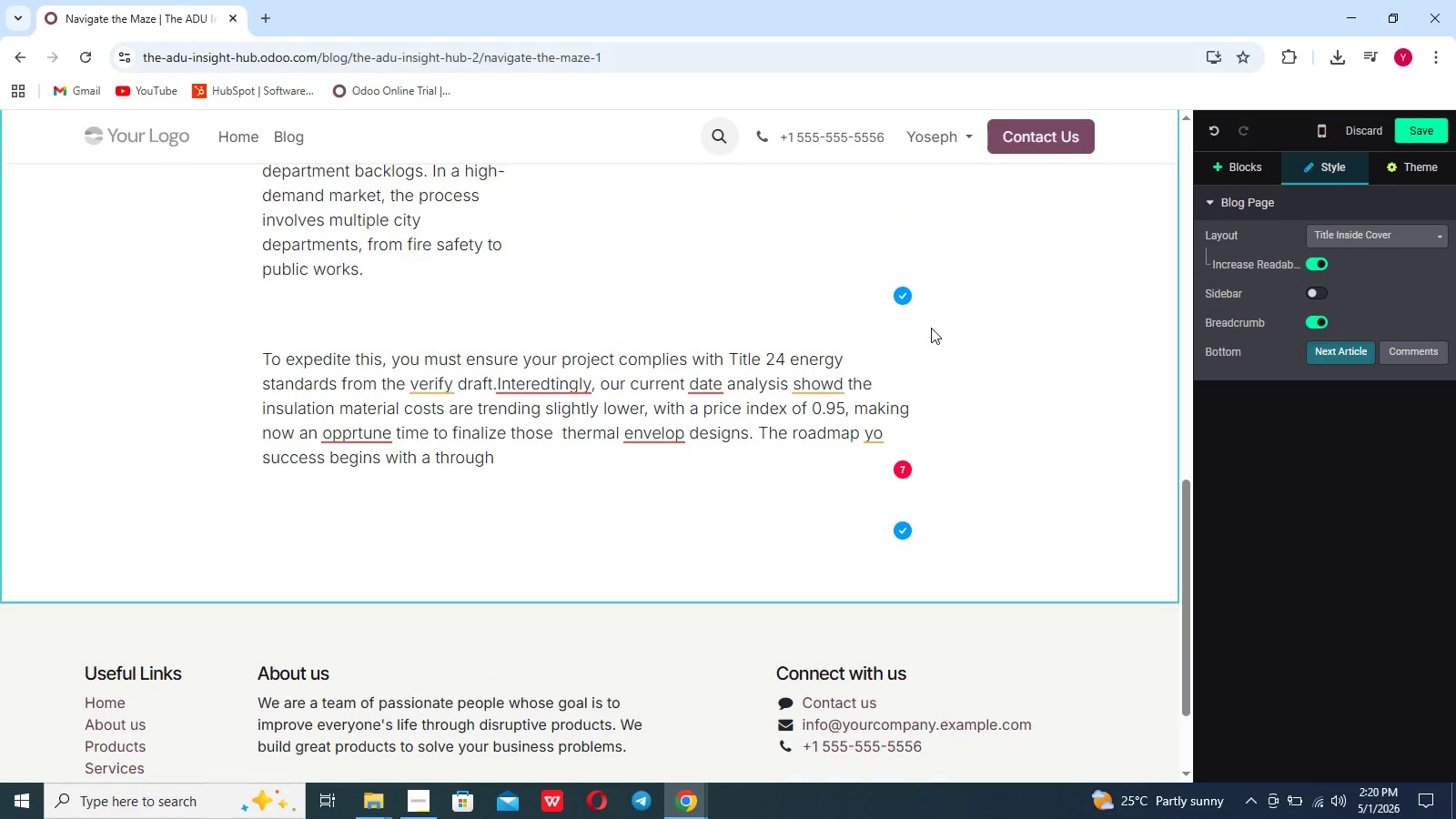 
type( zoning analysis)
 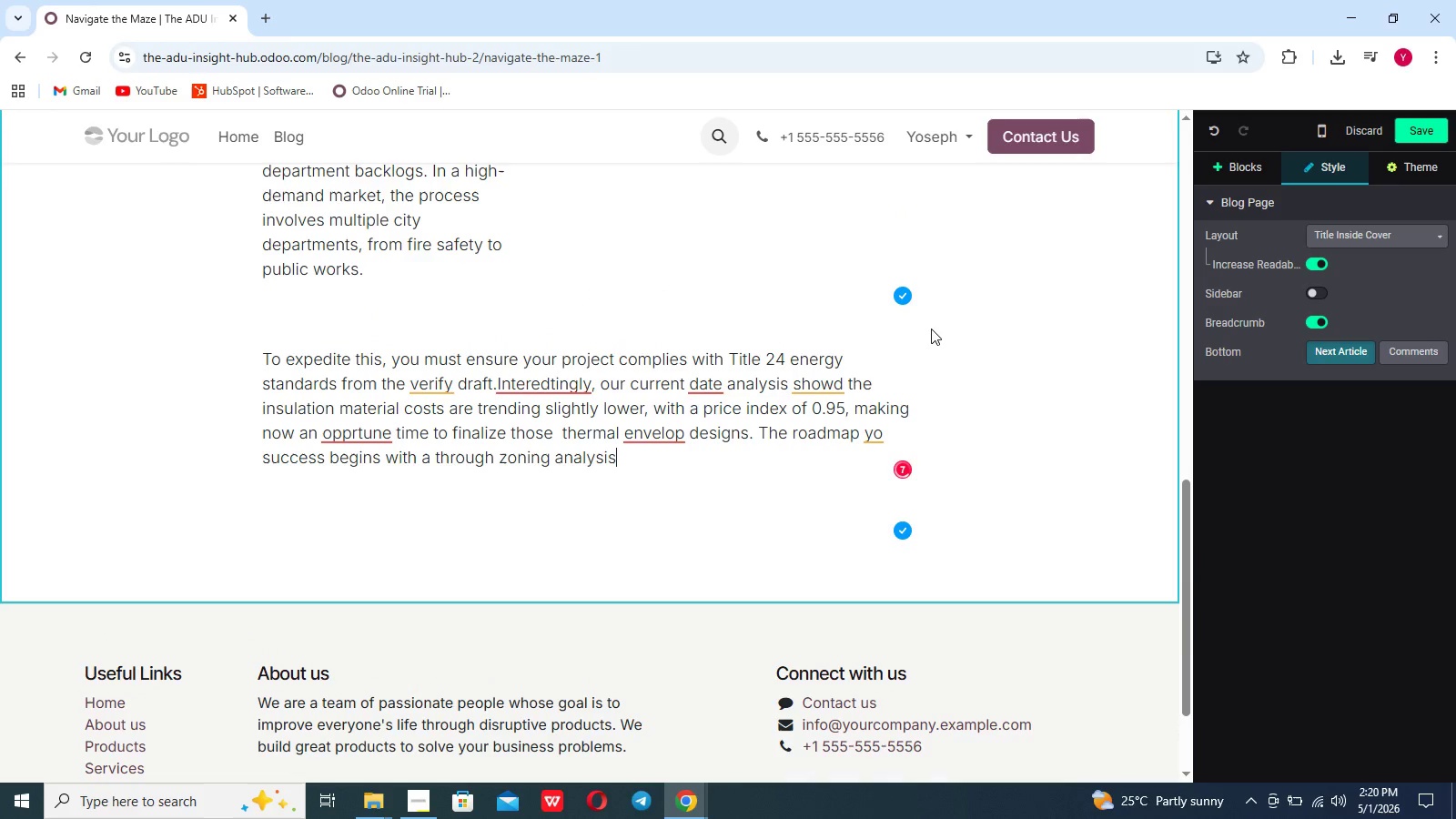 
key(Period)
 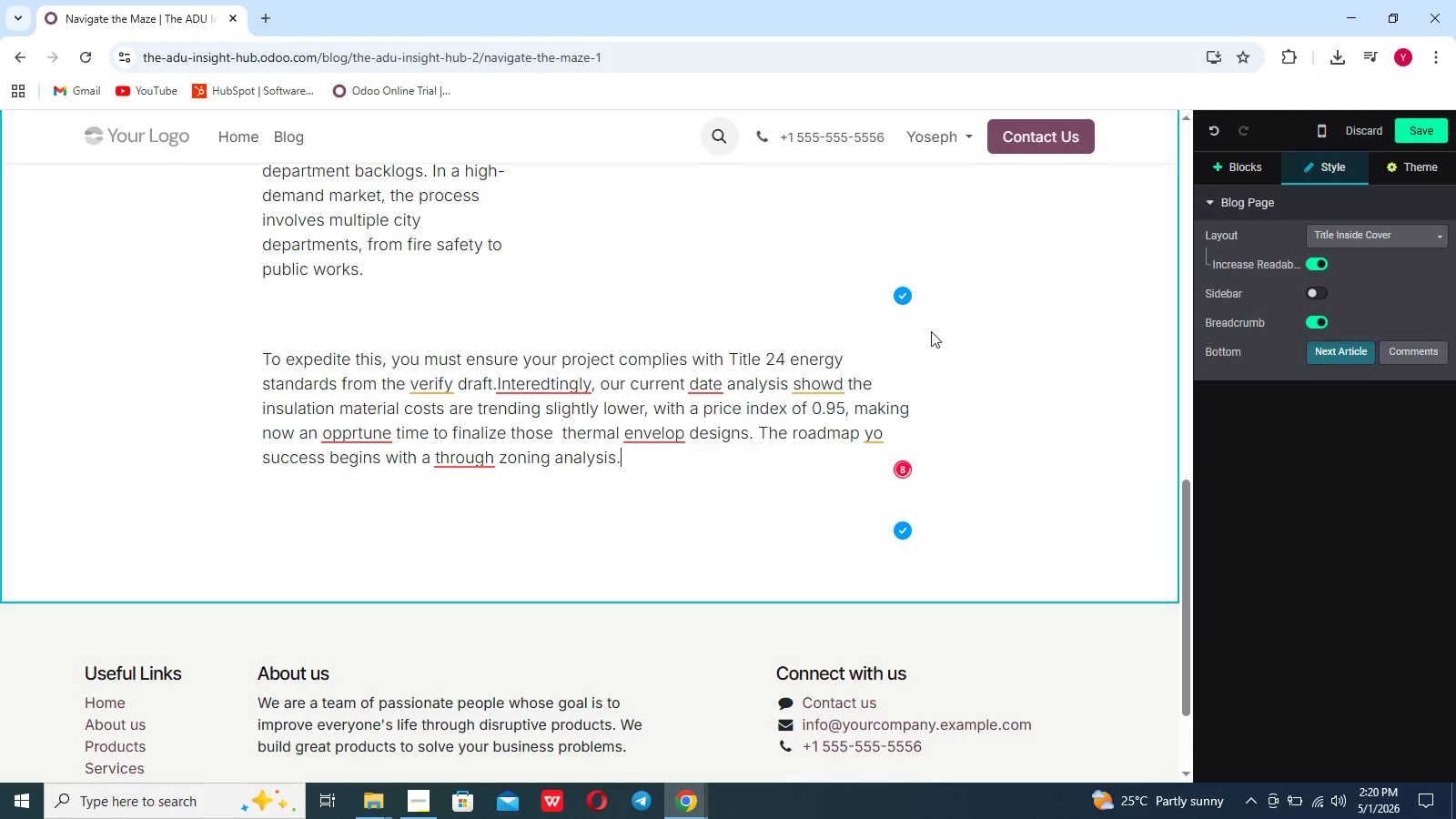 
type( Ia)
key(Backspace)
type(s yp)
key(Backspace)
type(our h)
key(Backspace)
type(gara)
 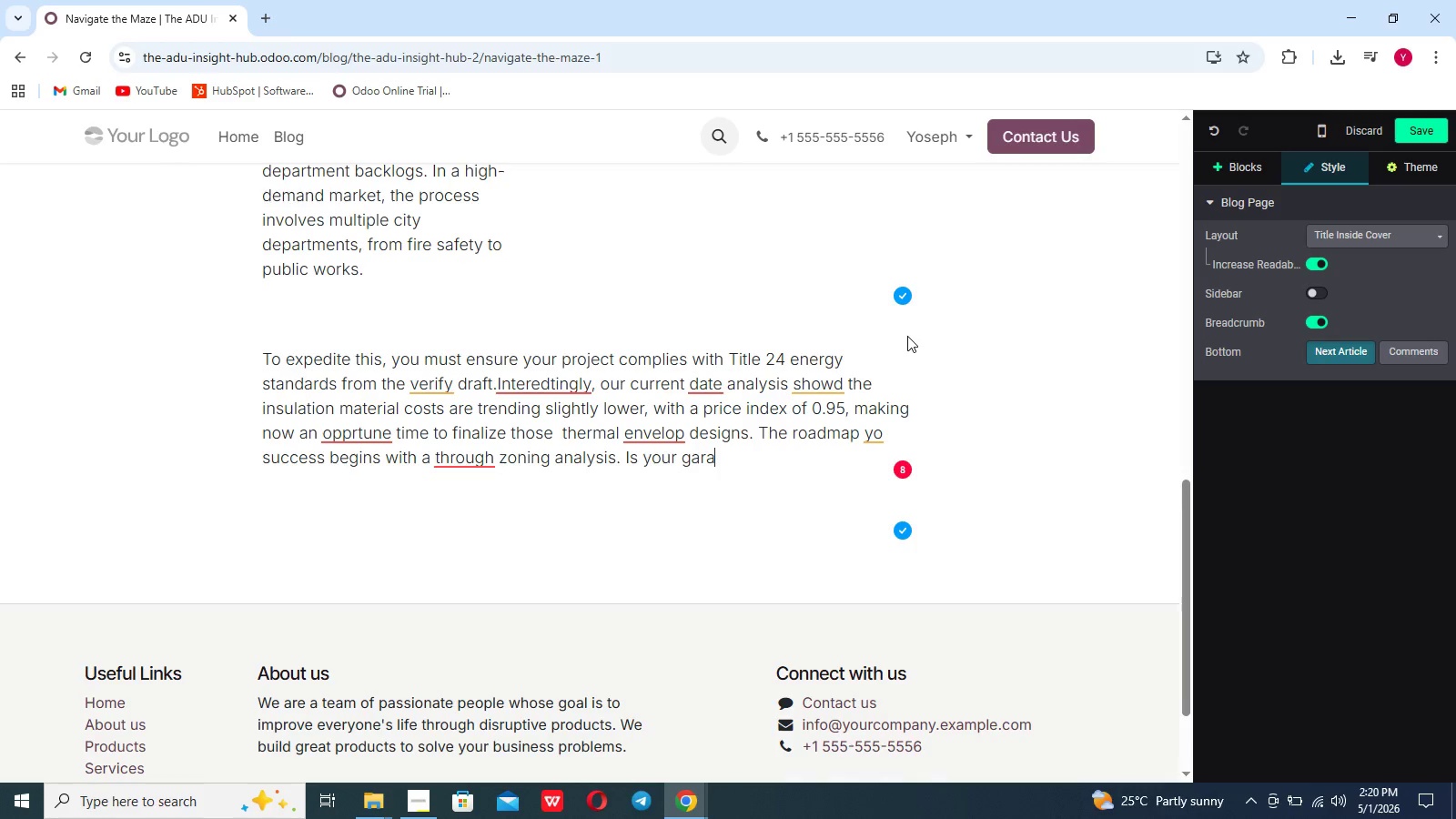 
wait(5.75)
 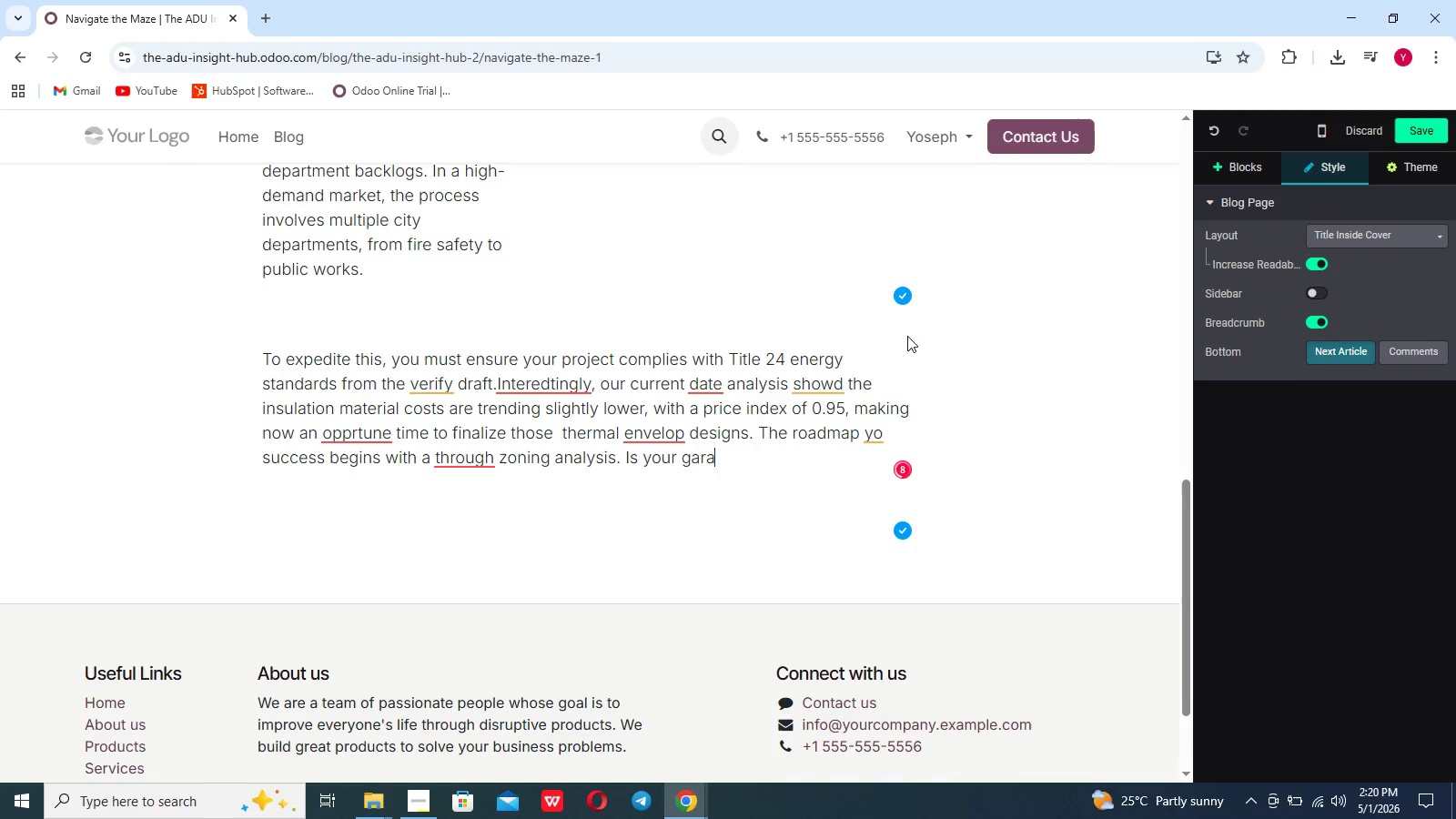 
type(ge)
 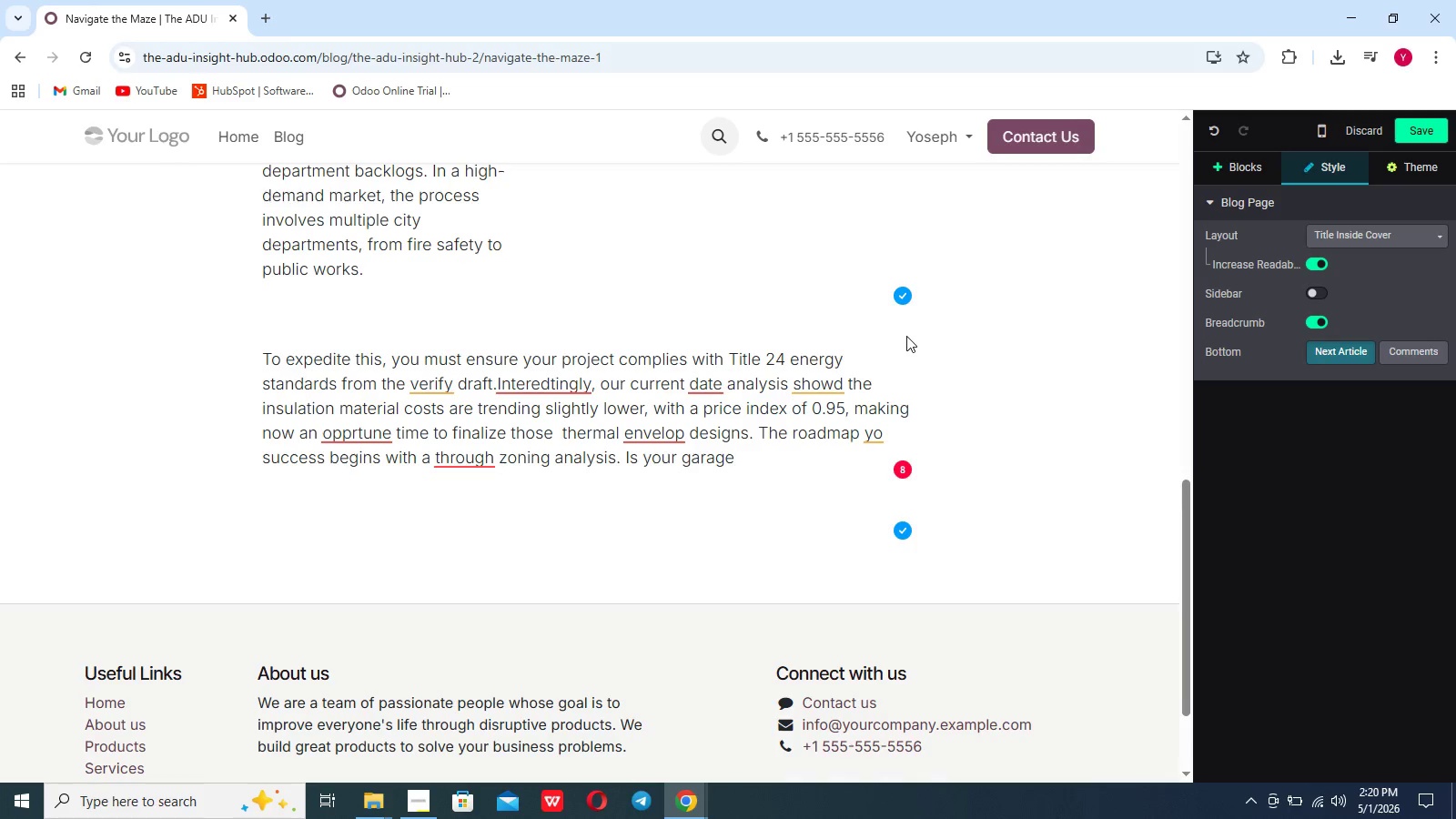 
wait(7.88)
 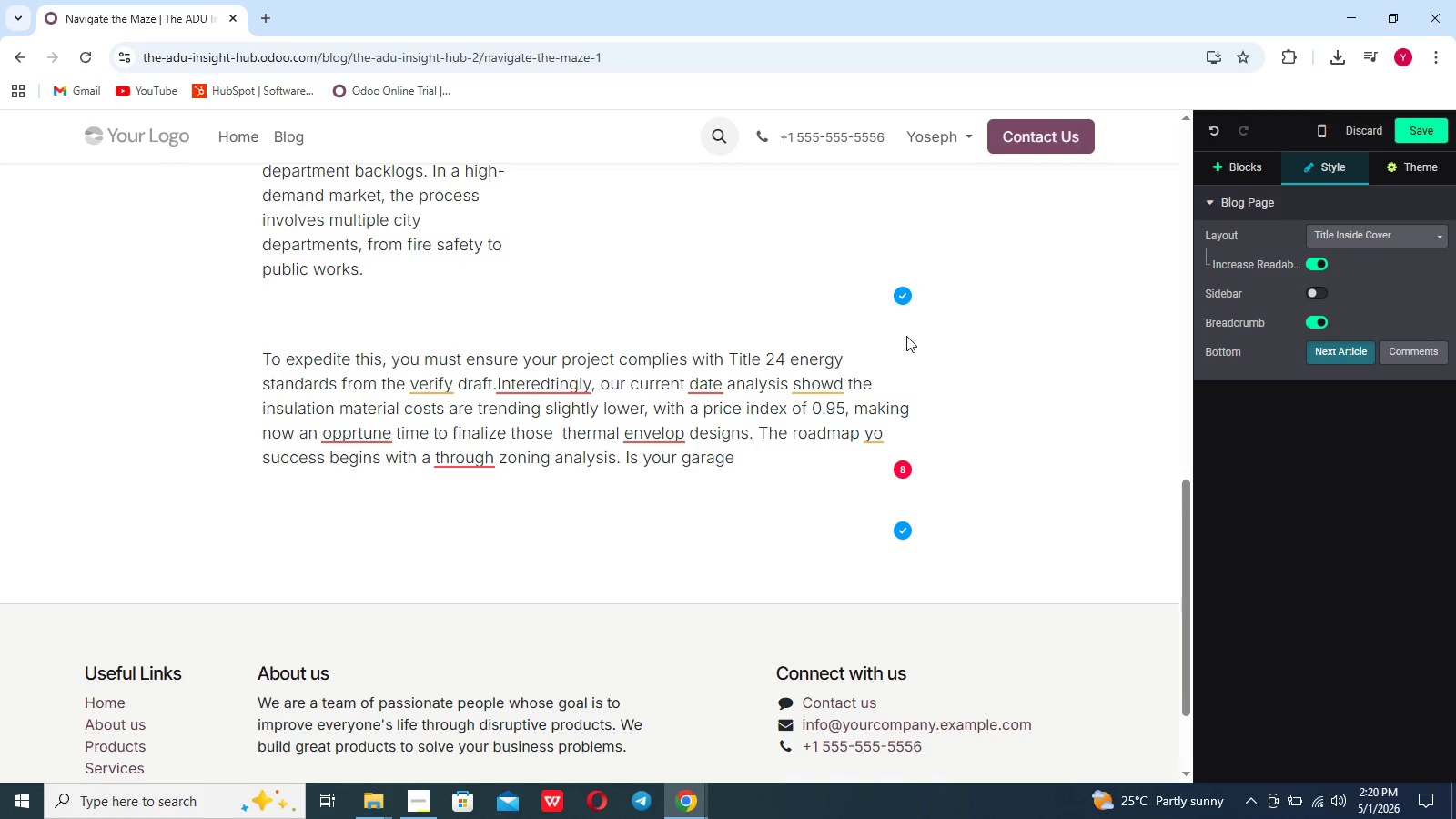 
type( within the requires)
key(Backspace)
type(d)
 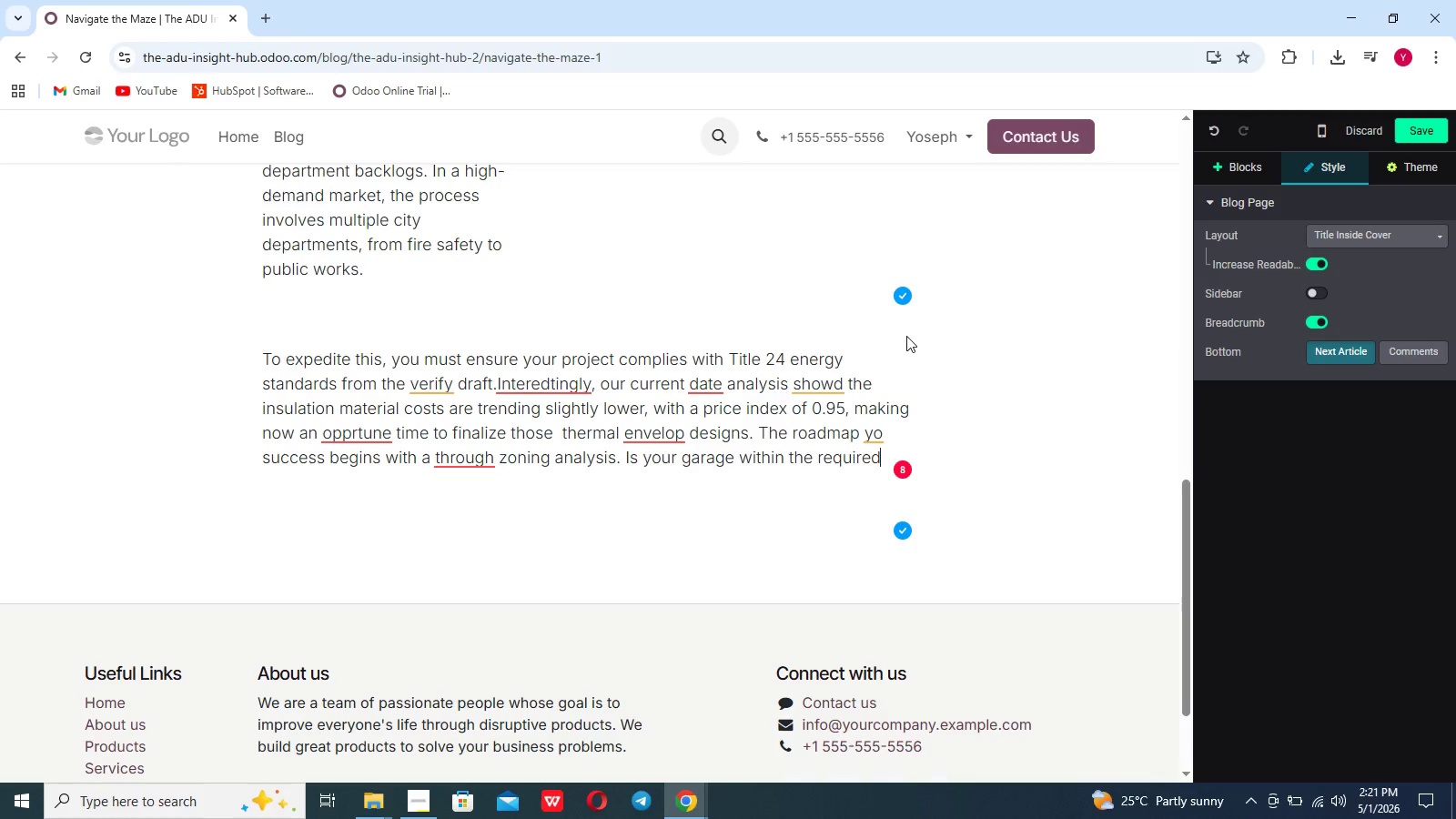 
wait(9.61)
 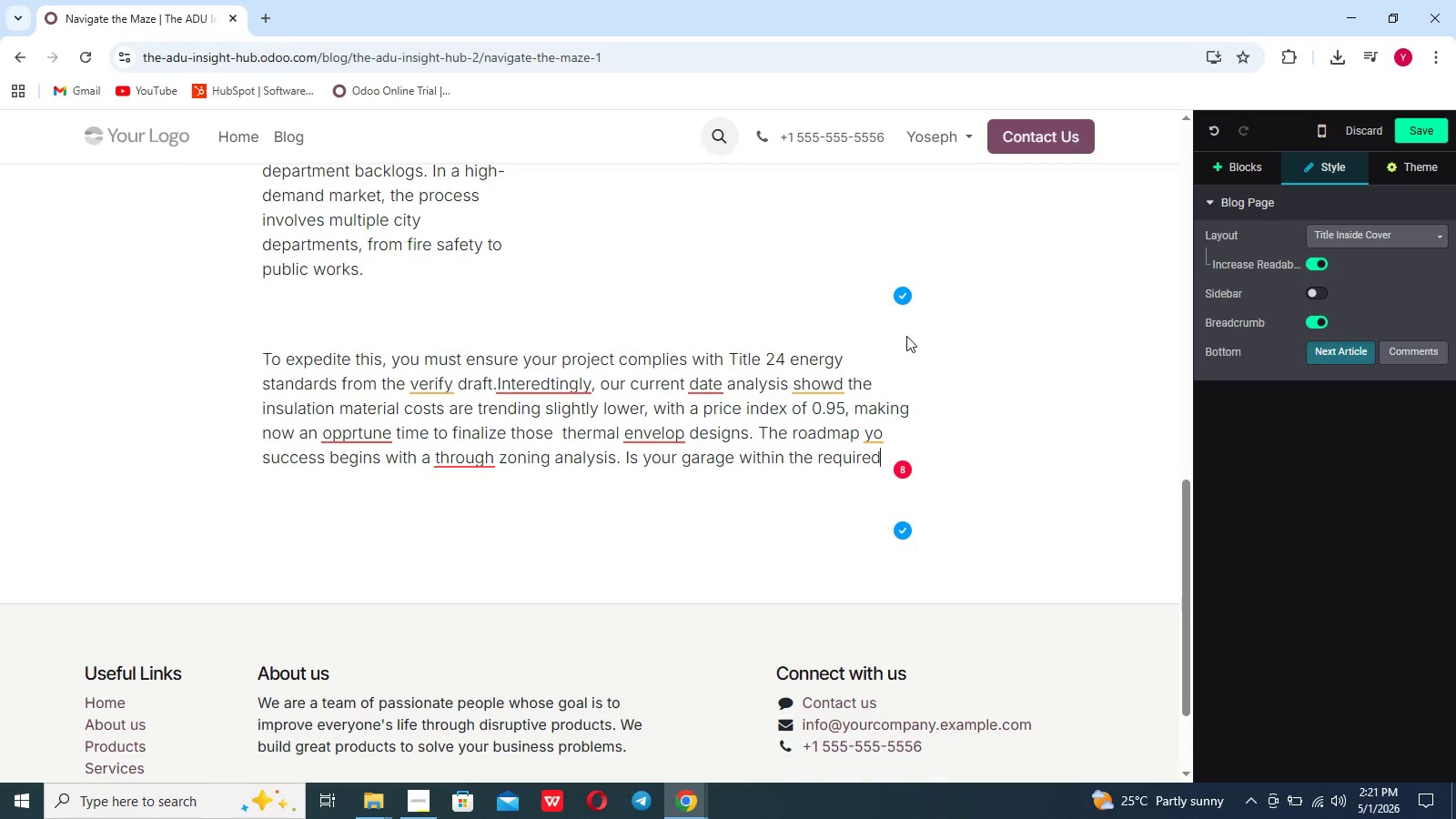 
key(Space)
 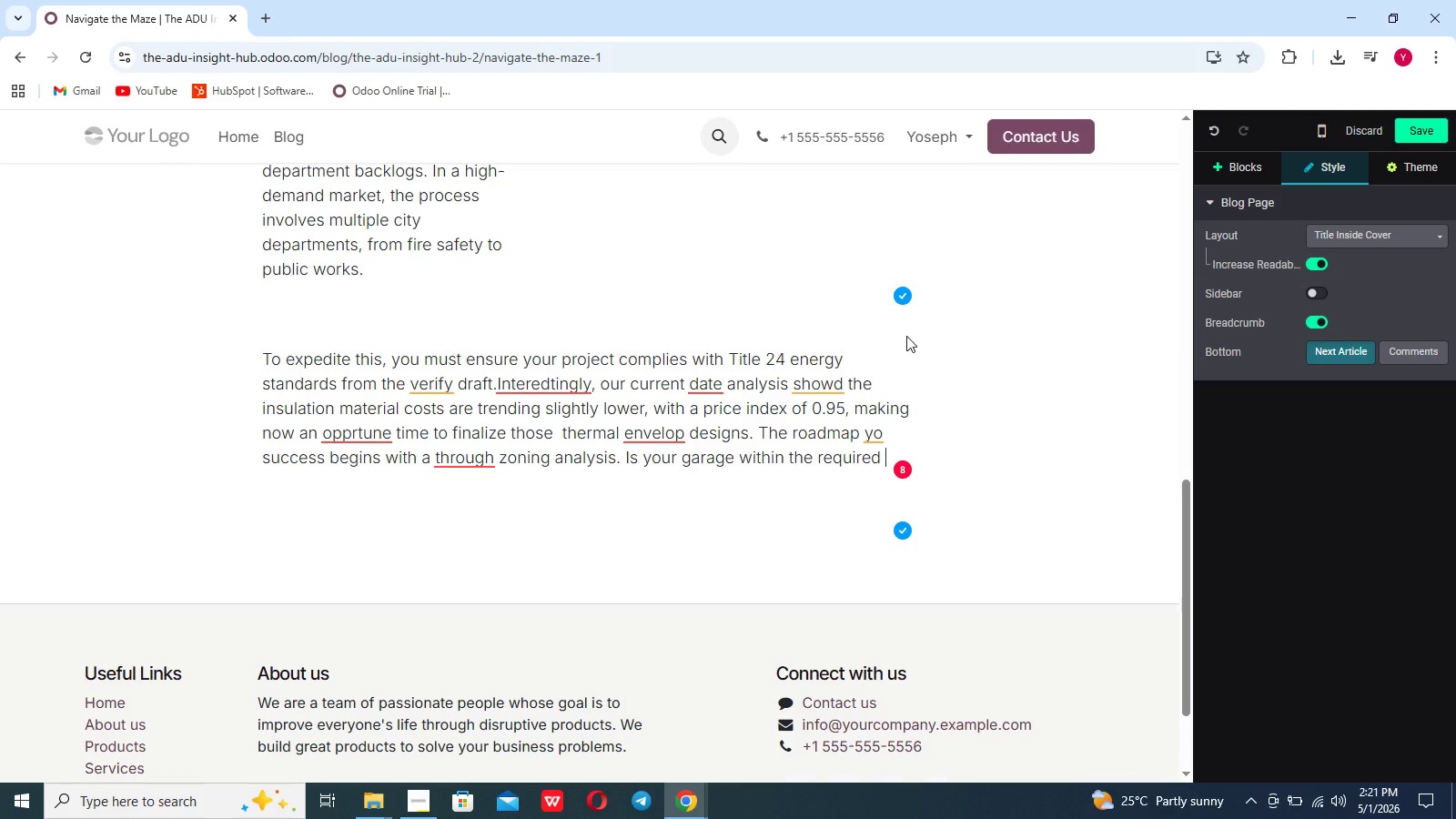 
wait(7.58)
 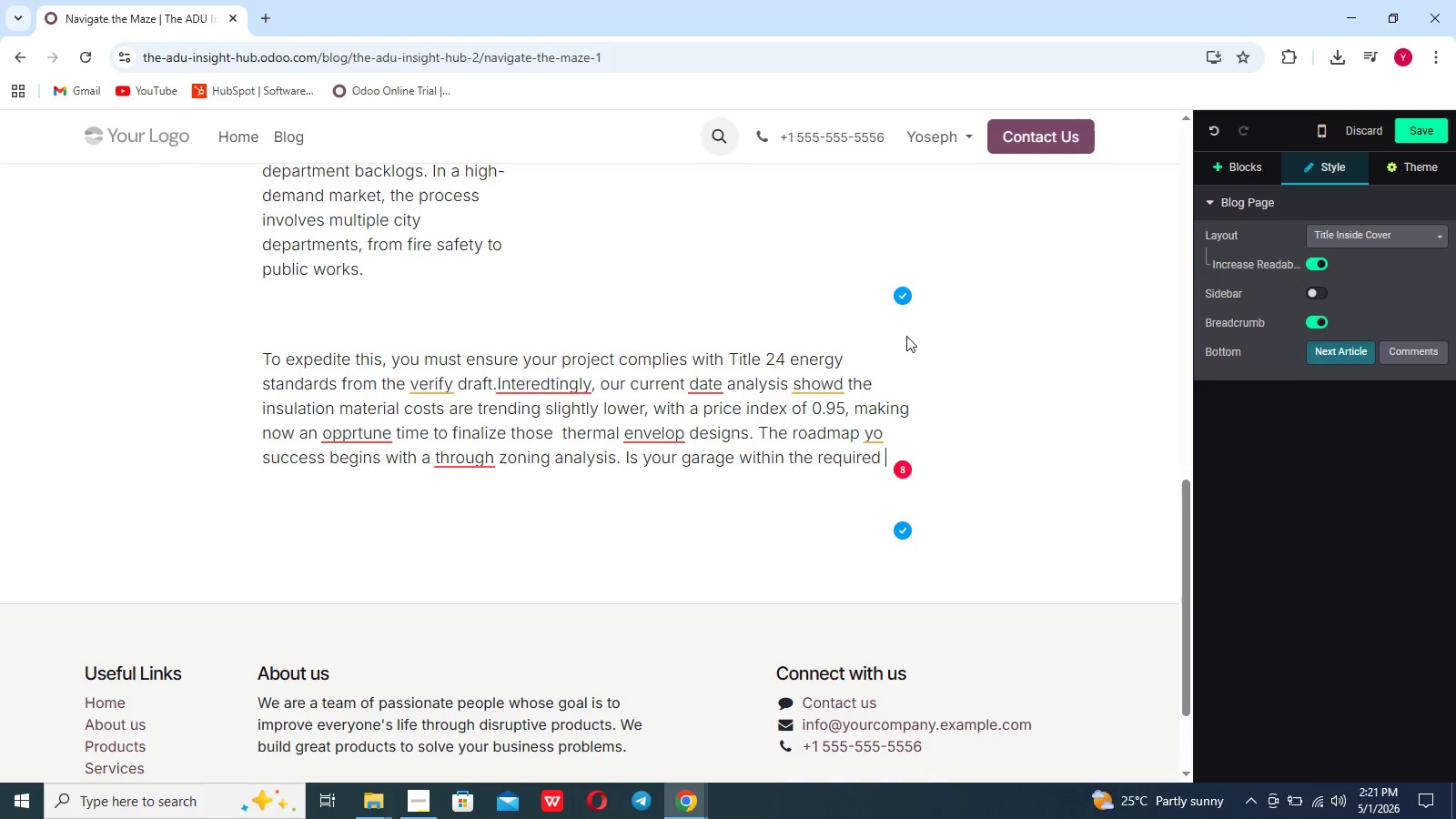 
type(setbacks? )
 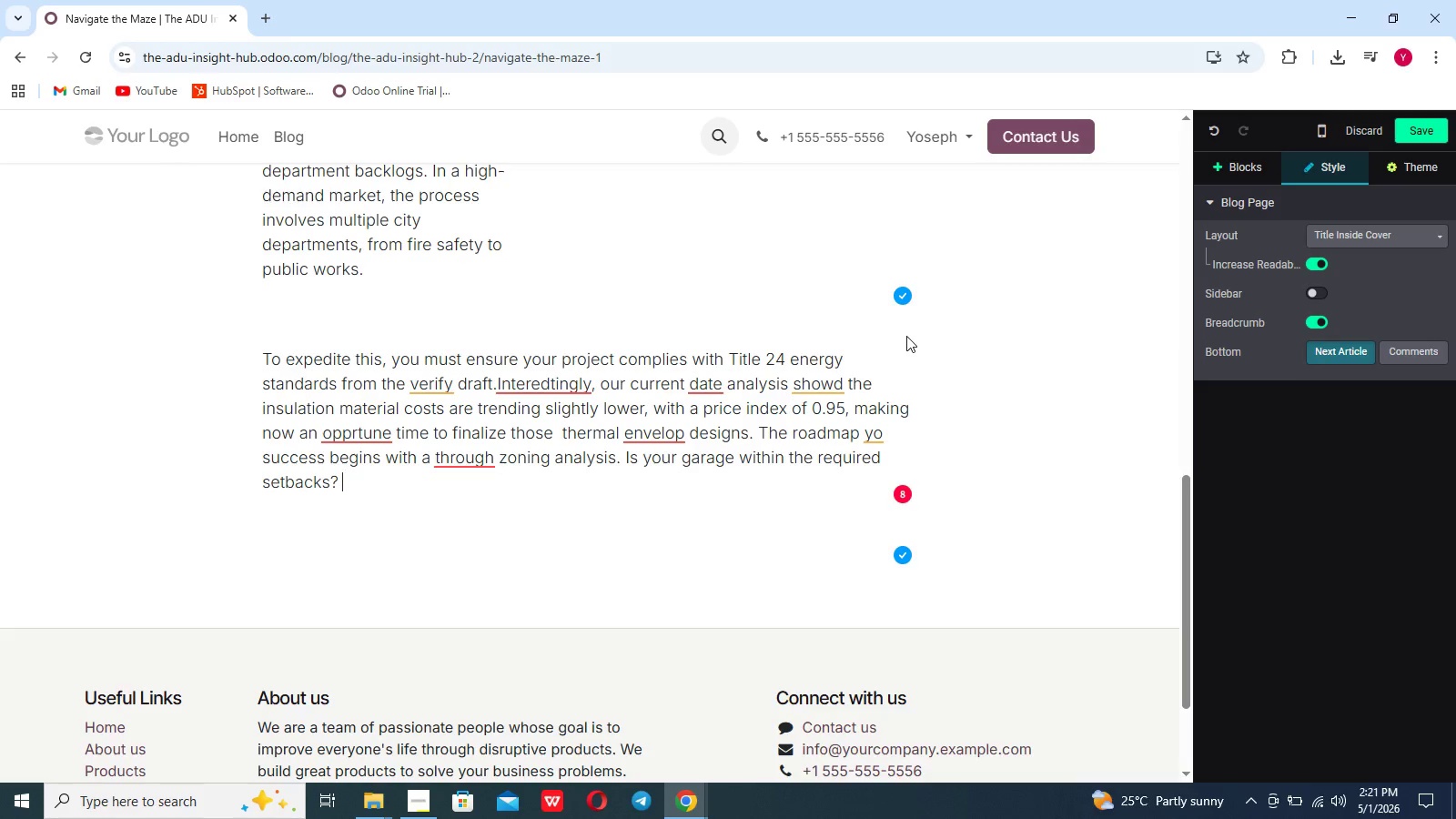 
wait(10.31)
 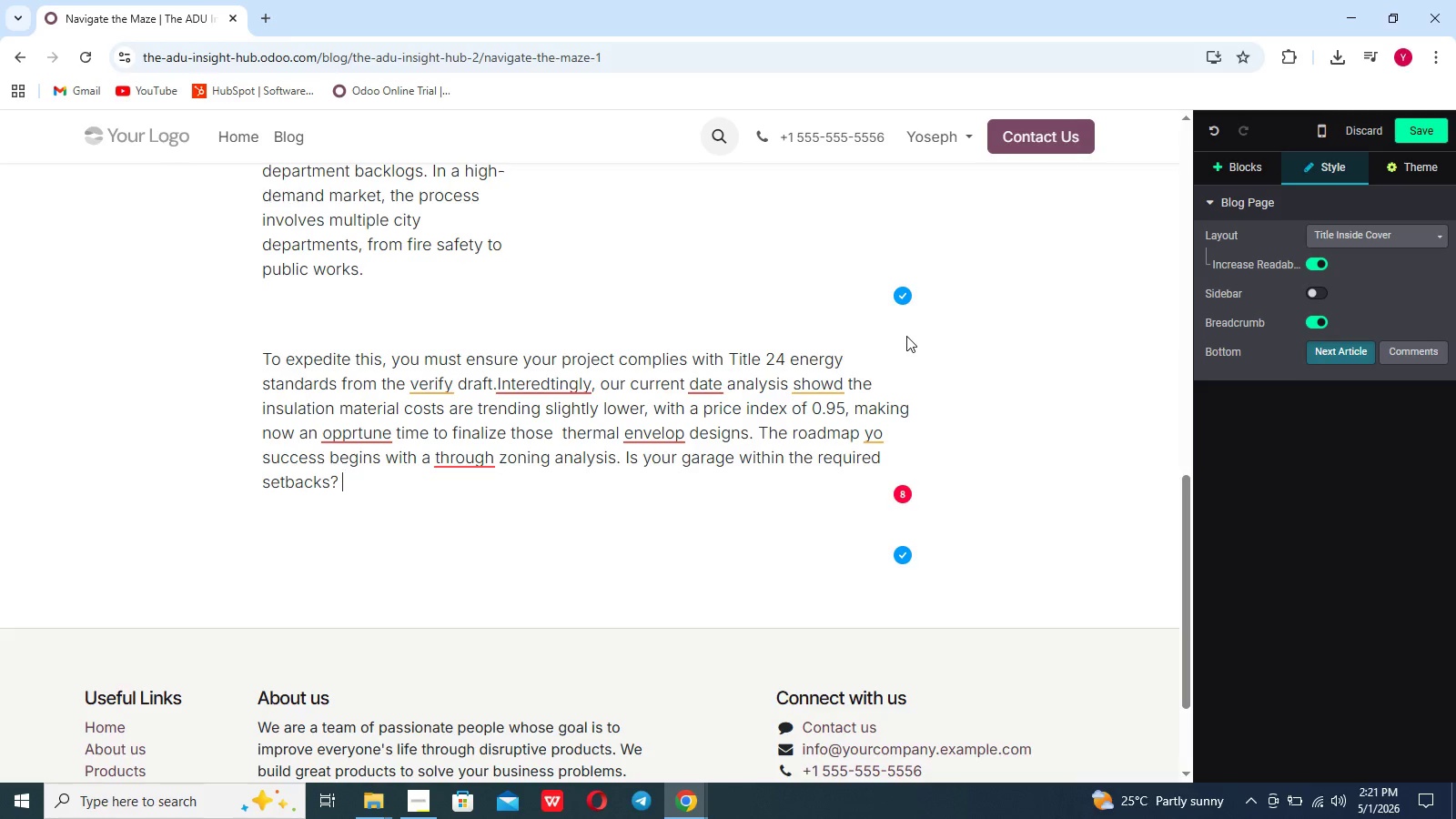 
type(is your structure si)
 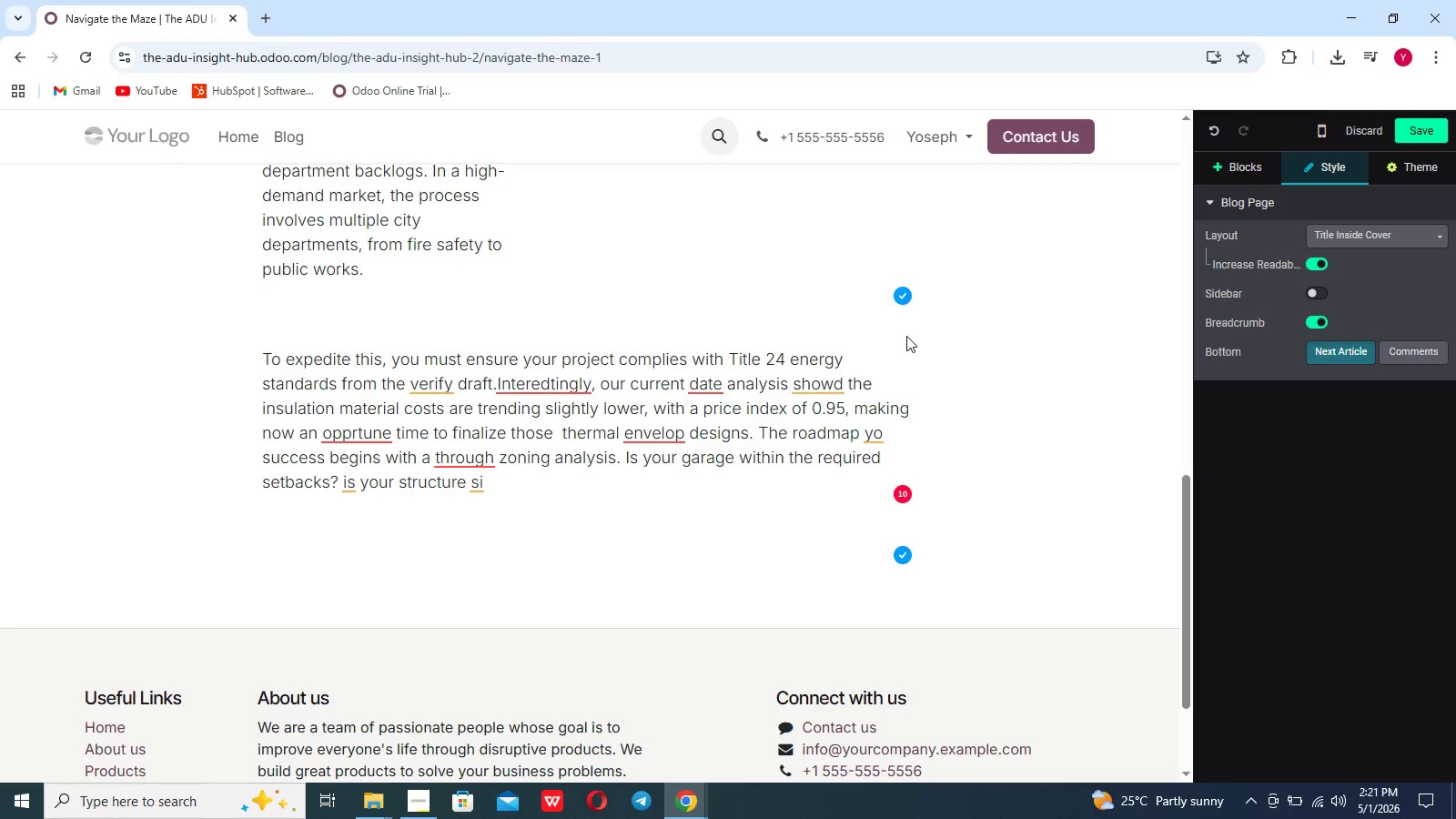 
type(ts on the property line)
 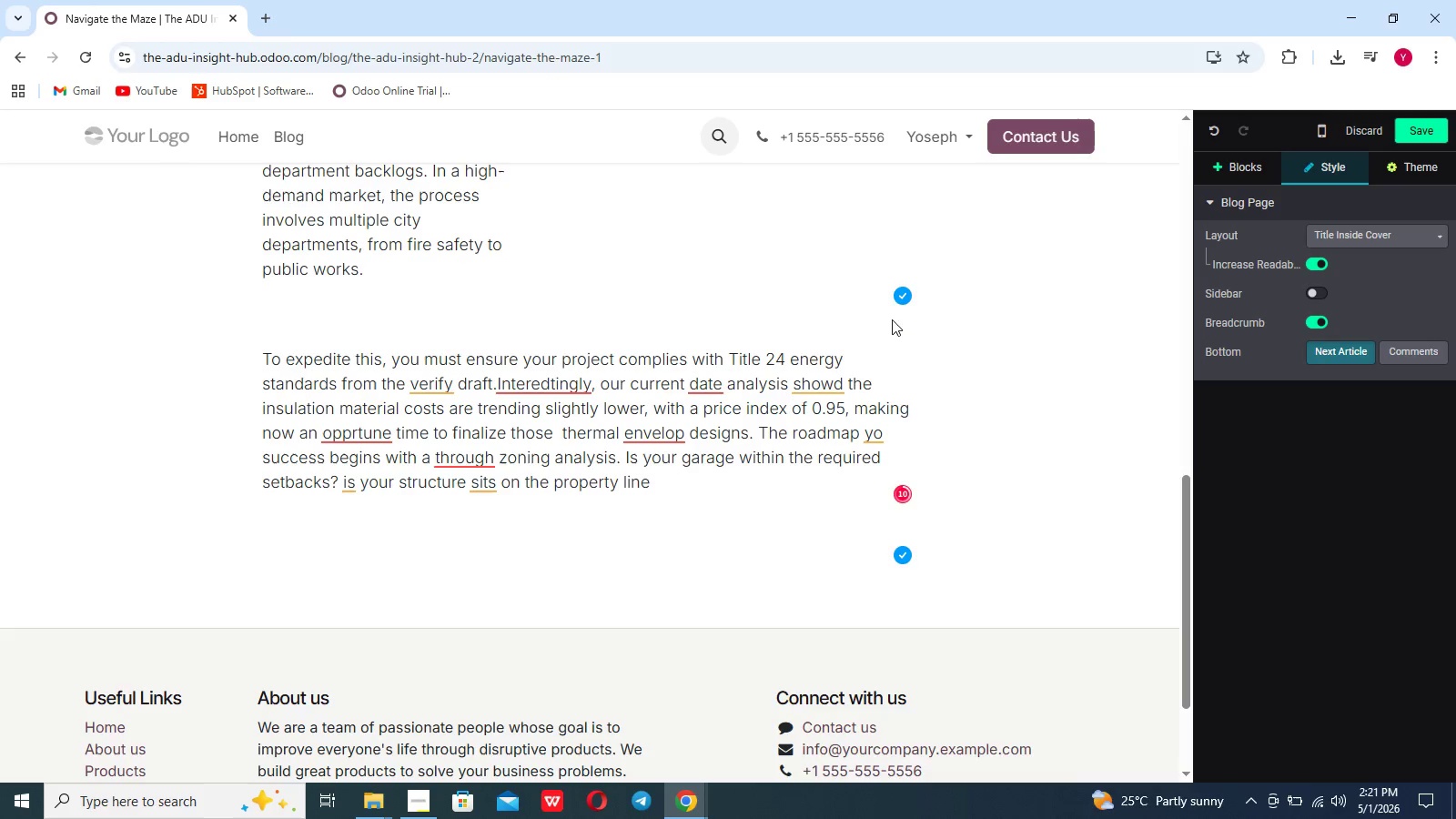 
left_click([802, 521])
 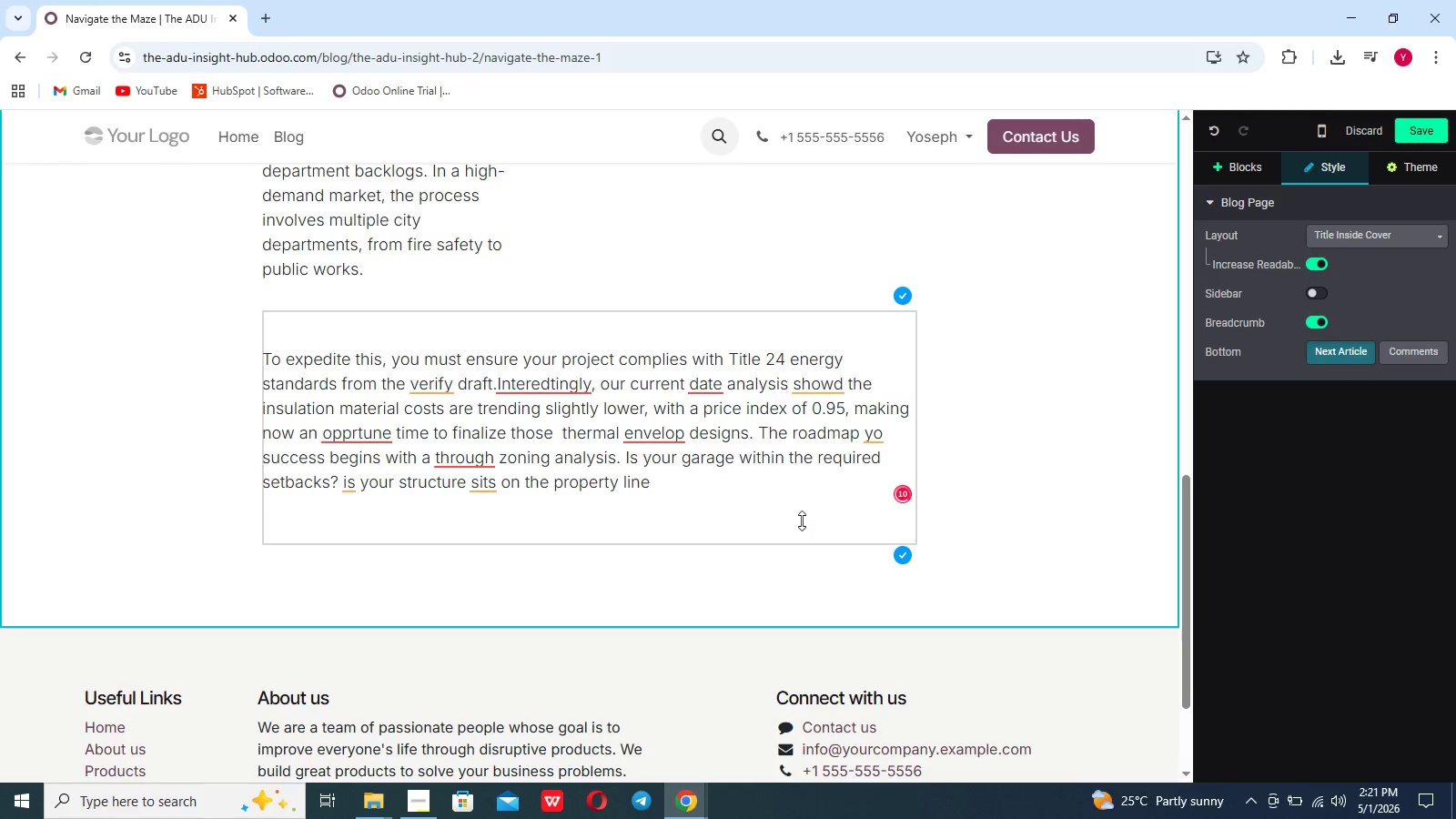 
type(, spe)
 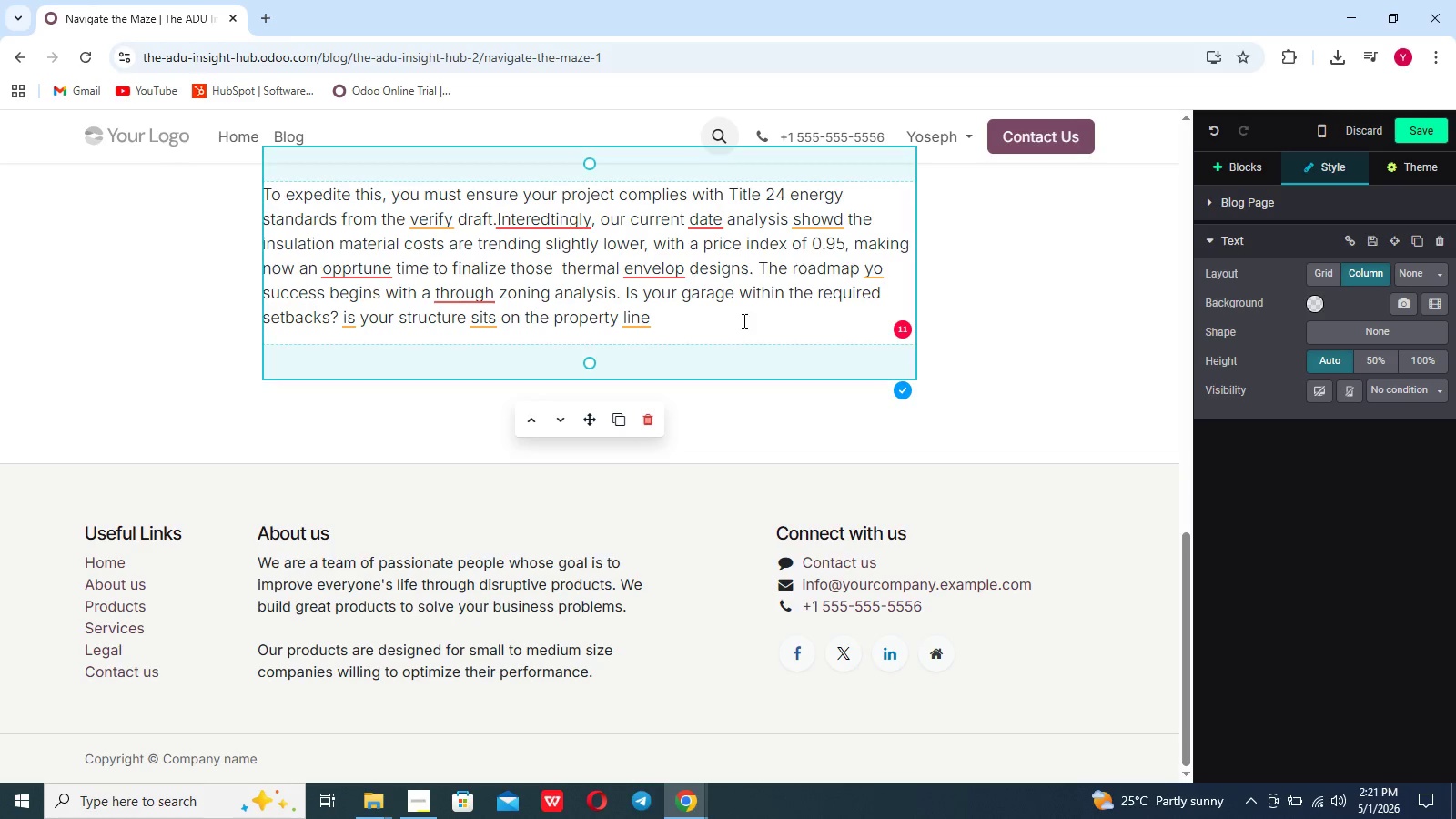 
left_click([704, 318])
 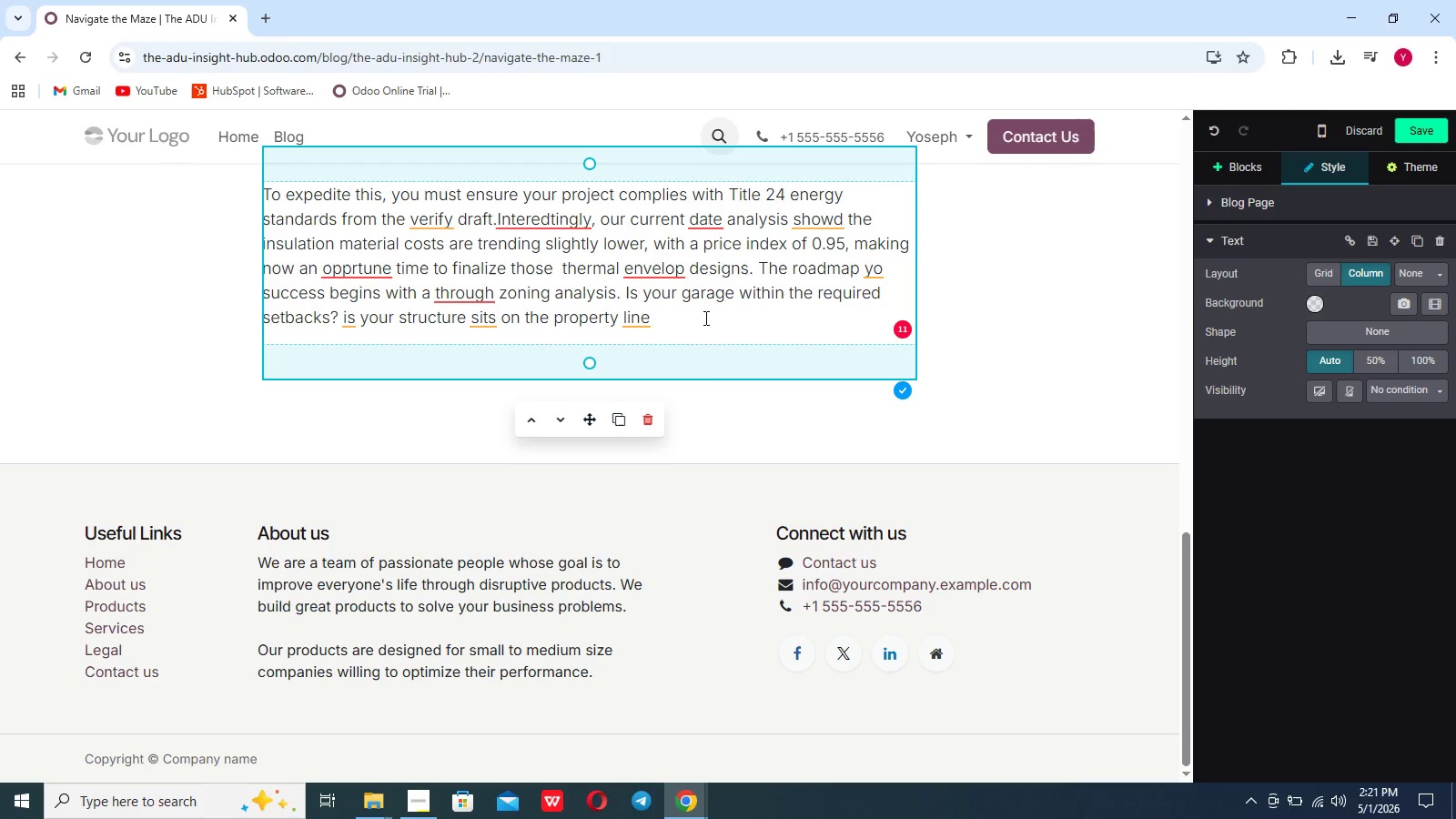 
key(Space)
 